 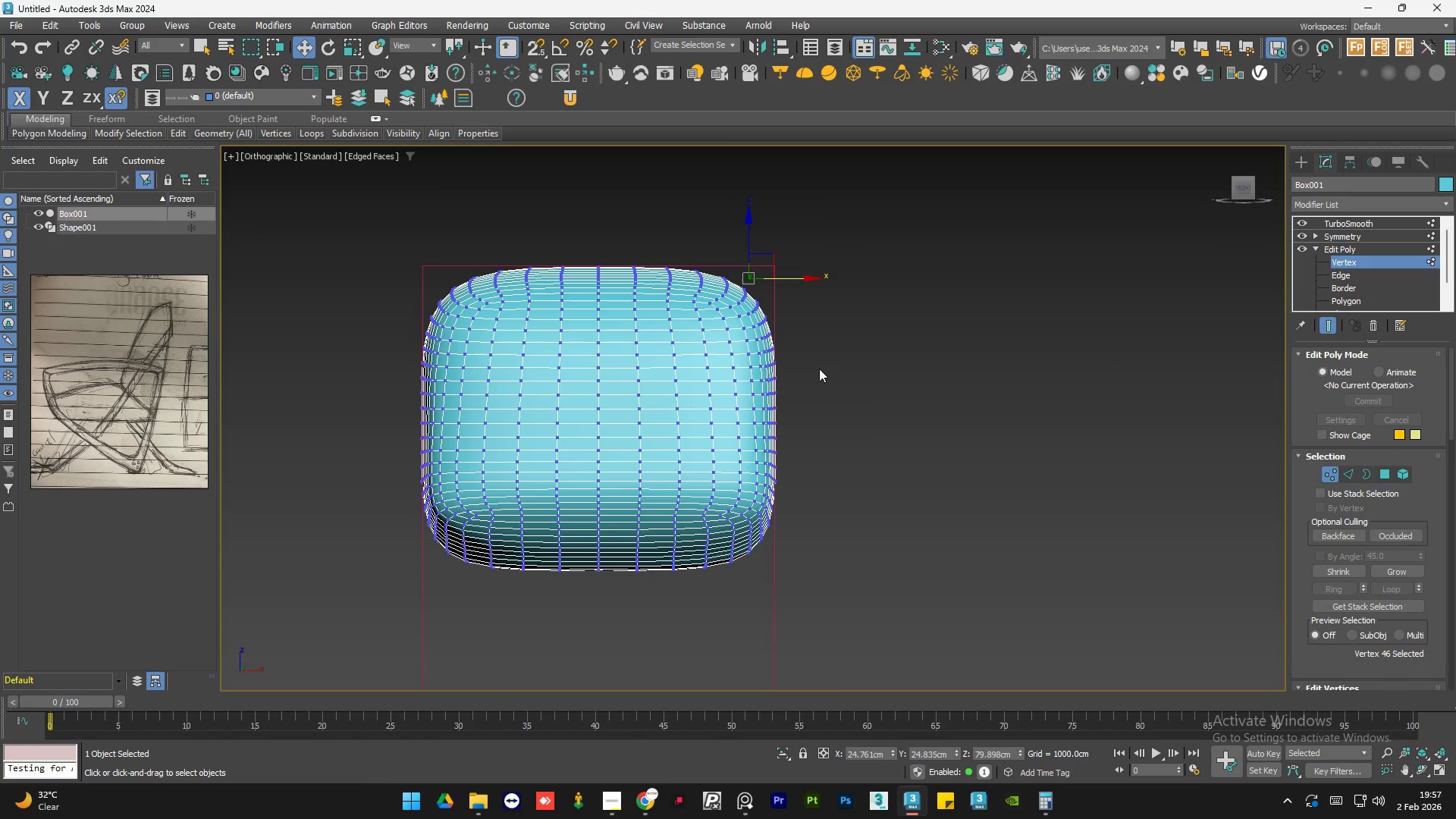 
left_click([1333, 331])
 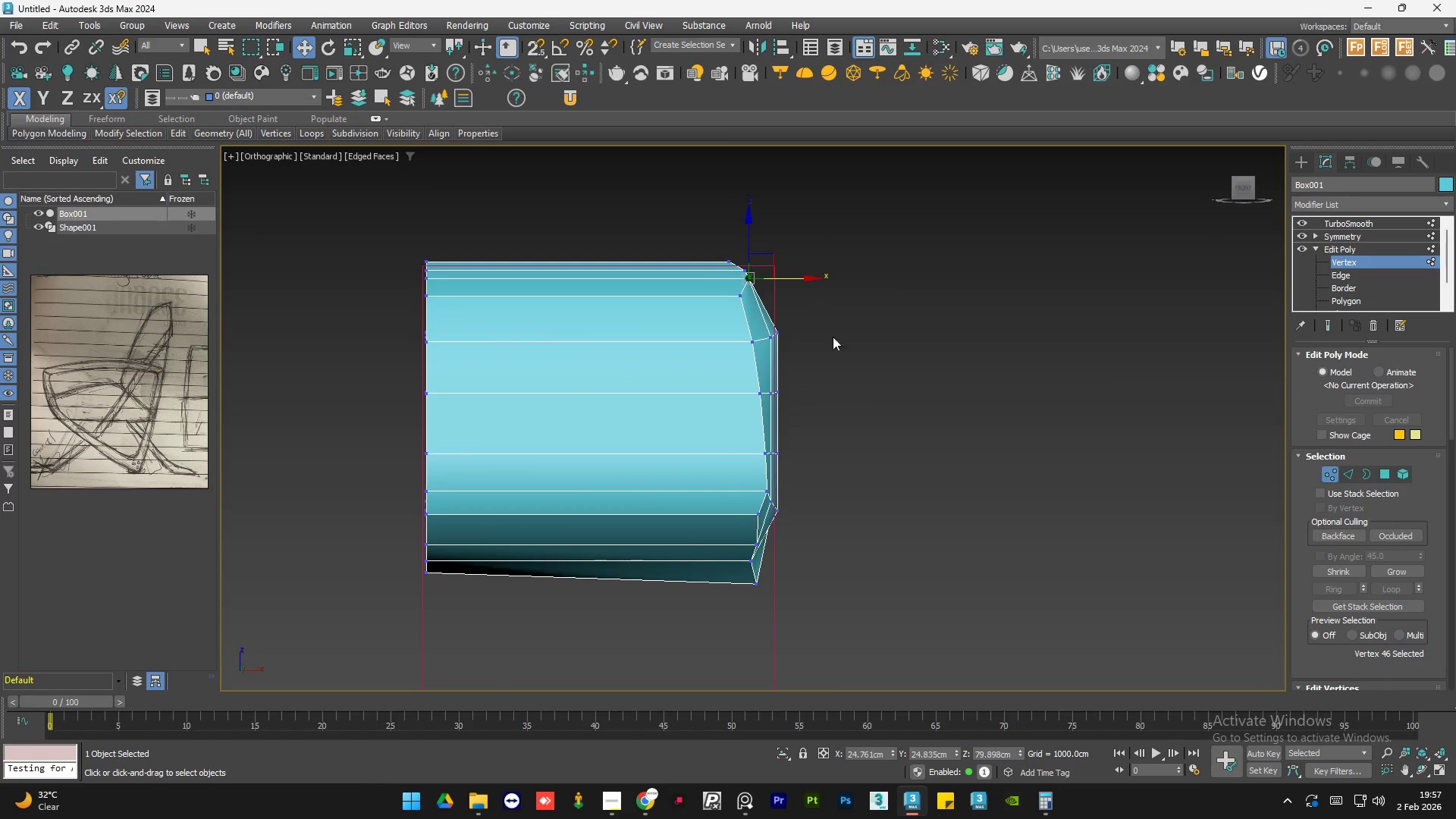 
scroll: coordinate [860, 345], scroll_direction: down, amount: 1.0
 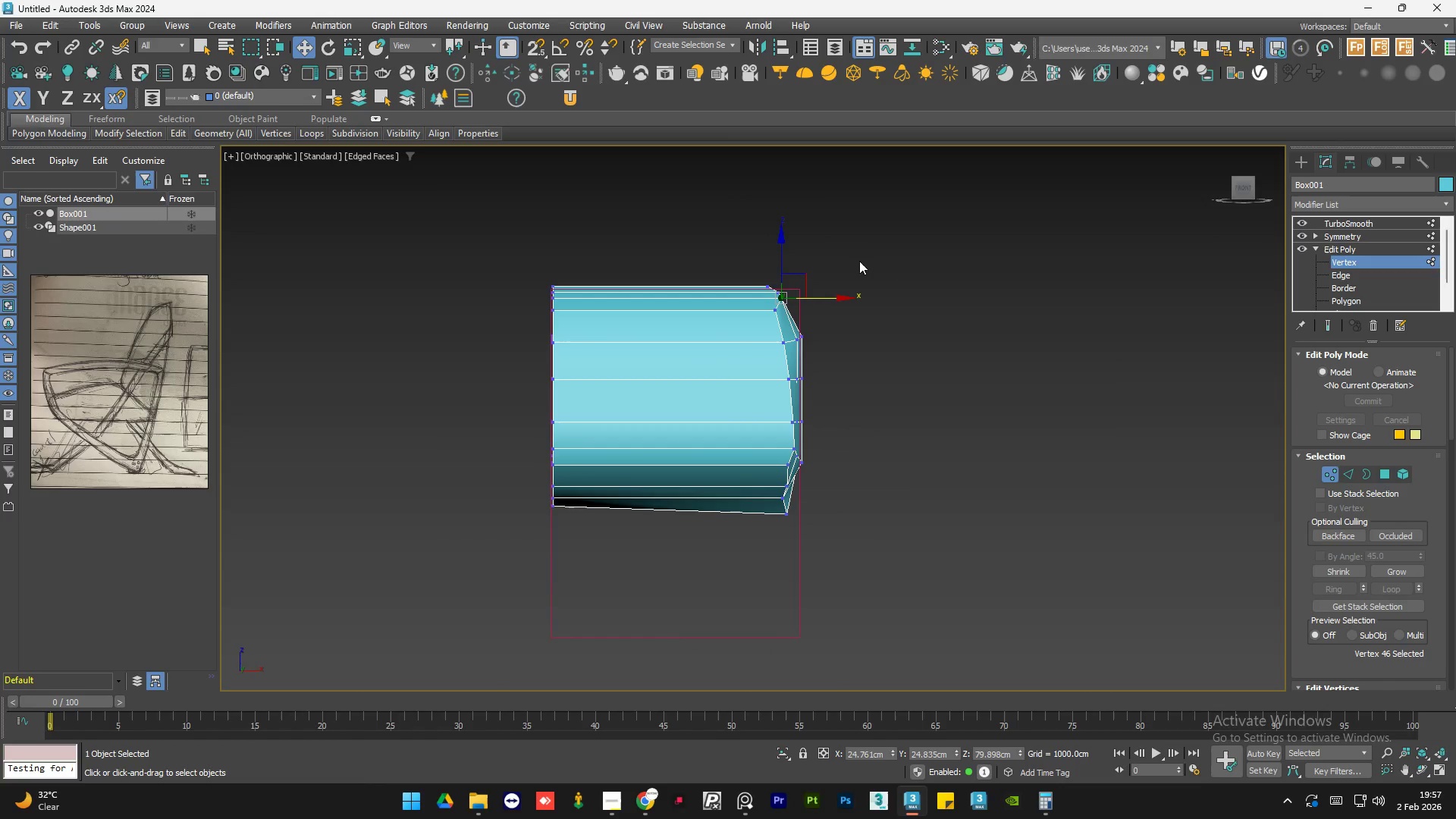 
left_click_drag(start_coordinate=[890, 217], to_coordinate=[737, 355])
 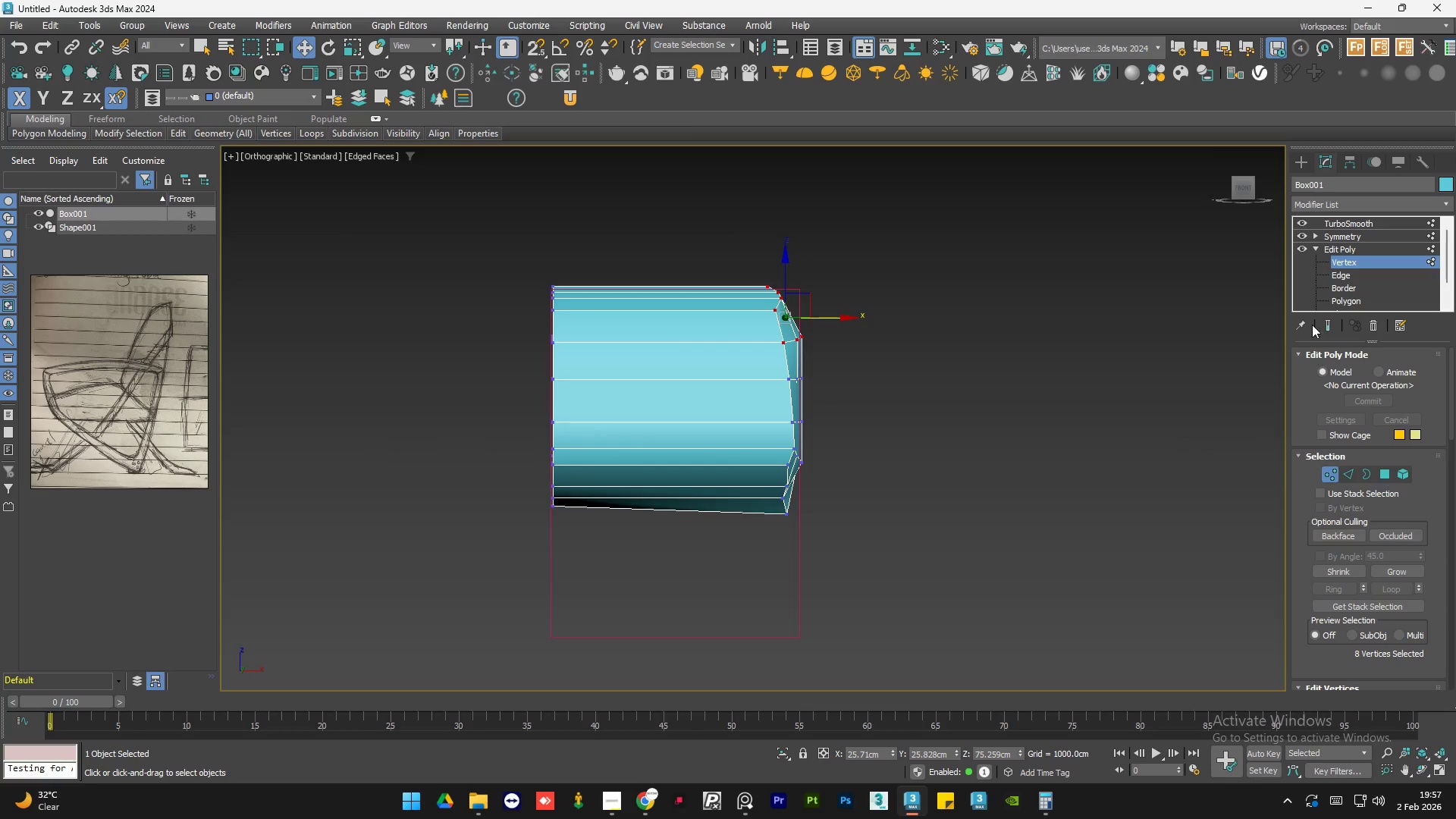 
left_click([1328, 323])
 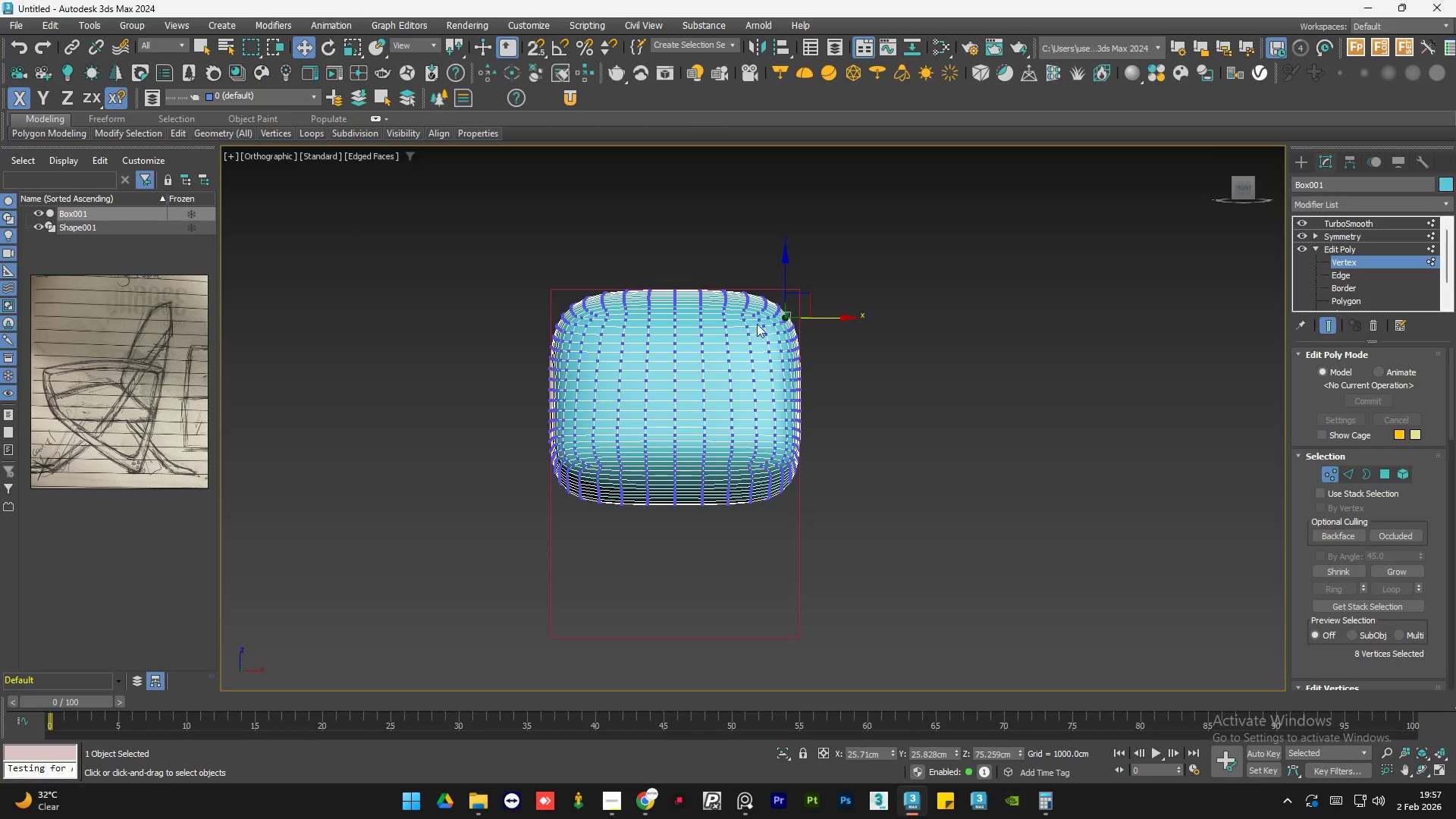 
left_click_drag(start_coordinate=[814, 319], to_coordinate=[798, 319])
 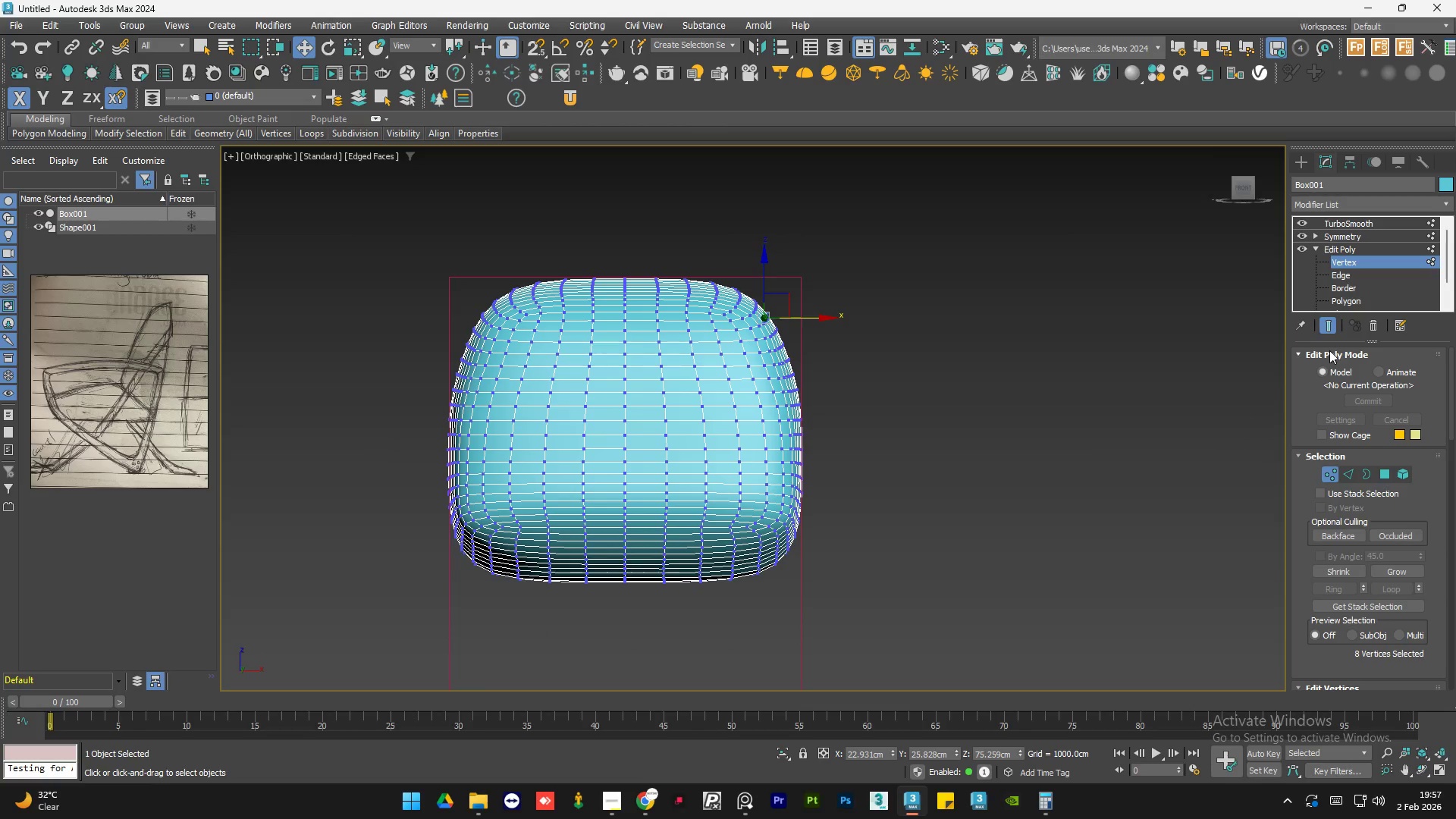 
scroll: coordinate [795, 317], scroll_direction: up, amount: 1.0
 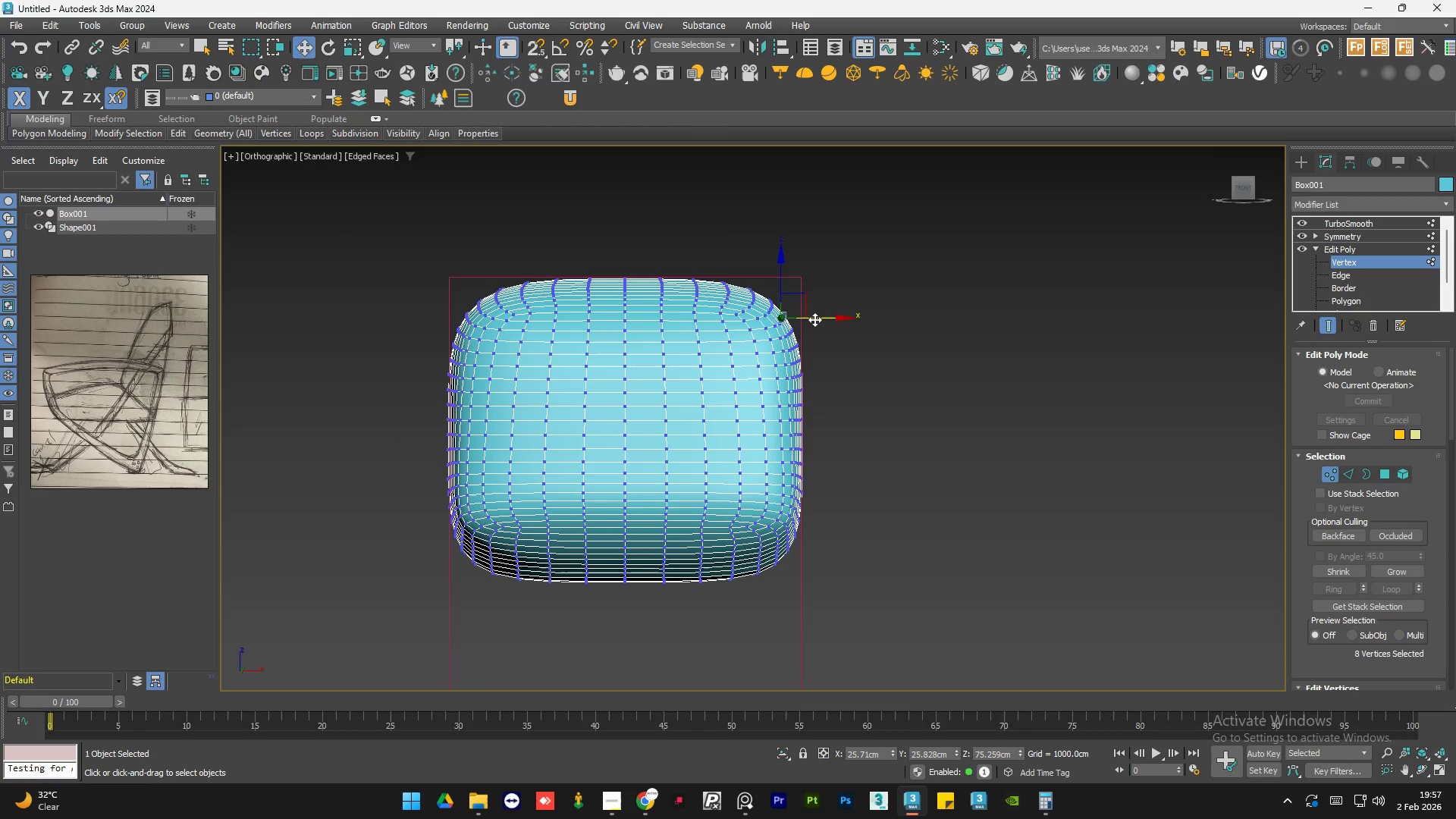 
left_click([1328, 324])
 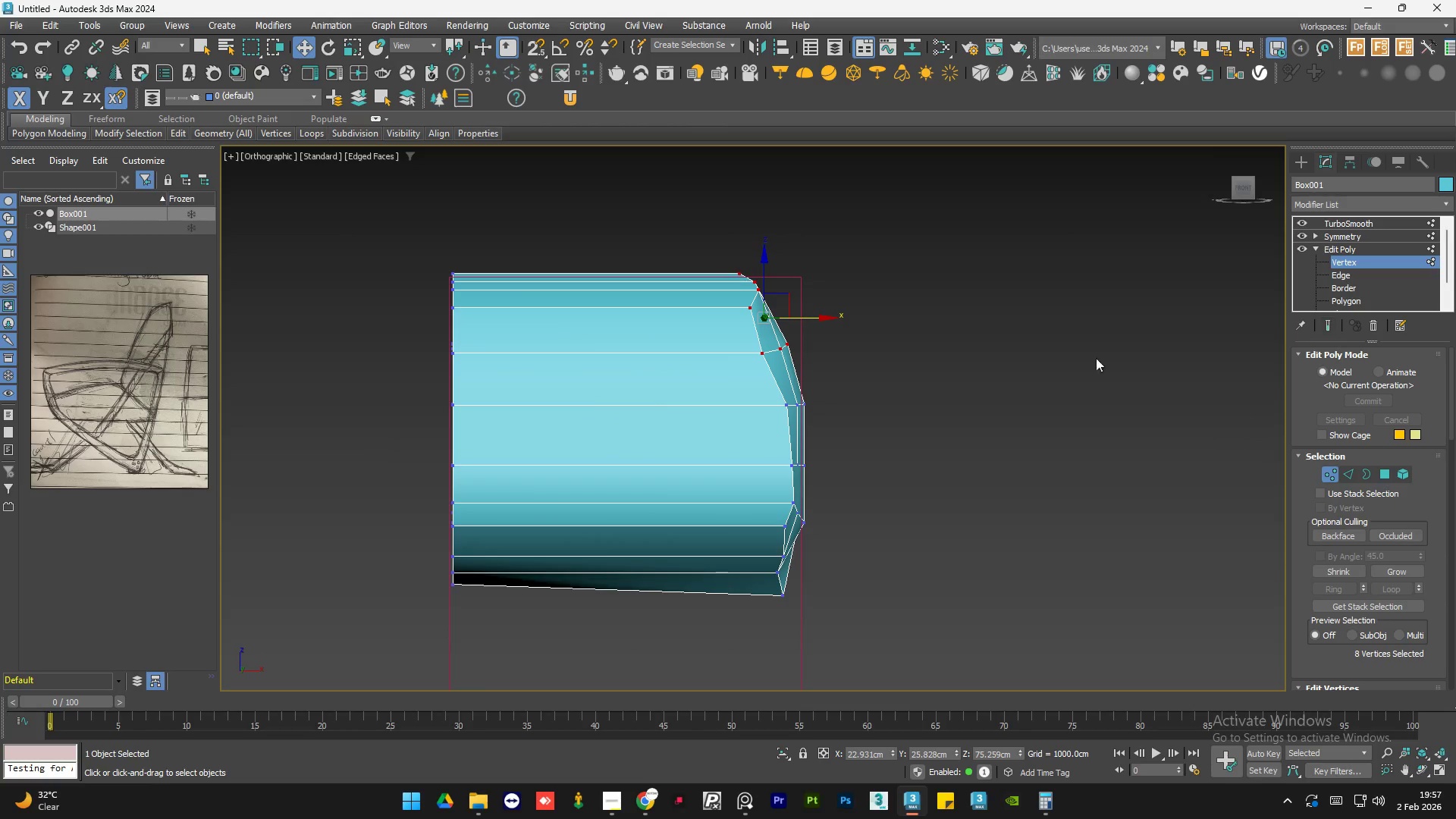 
hold_key(key=AltLeft, duration=1.53)
 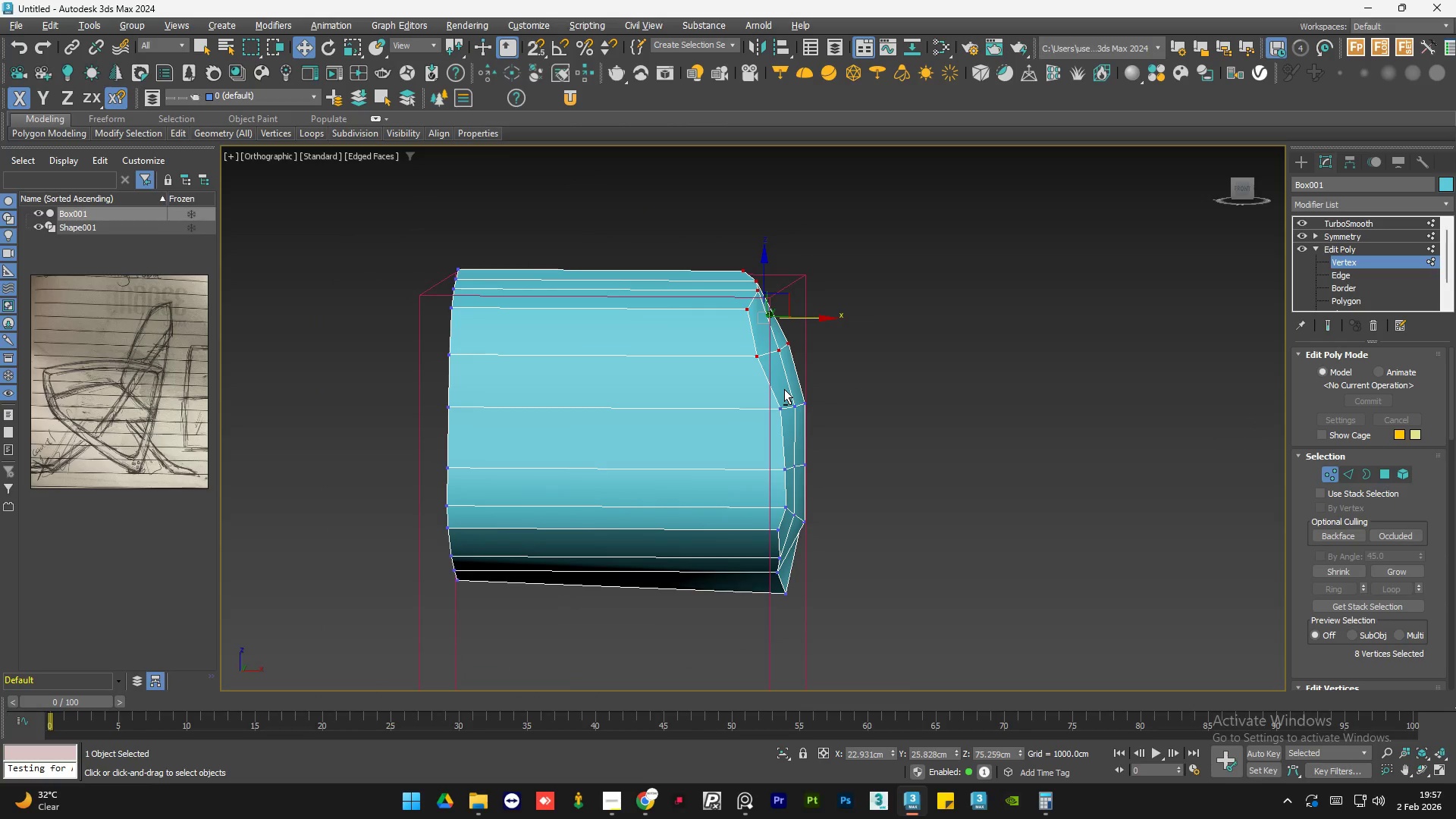 
hold_key(key=AltLeft, duration=0.69)
 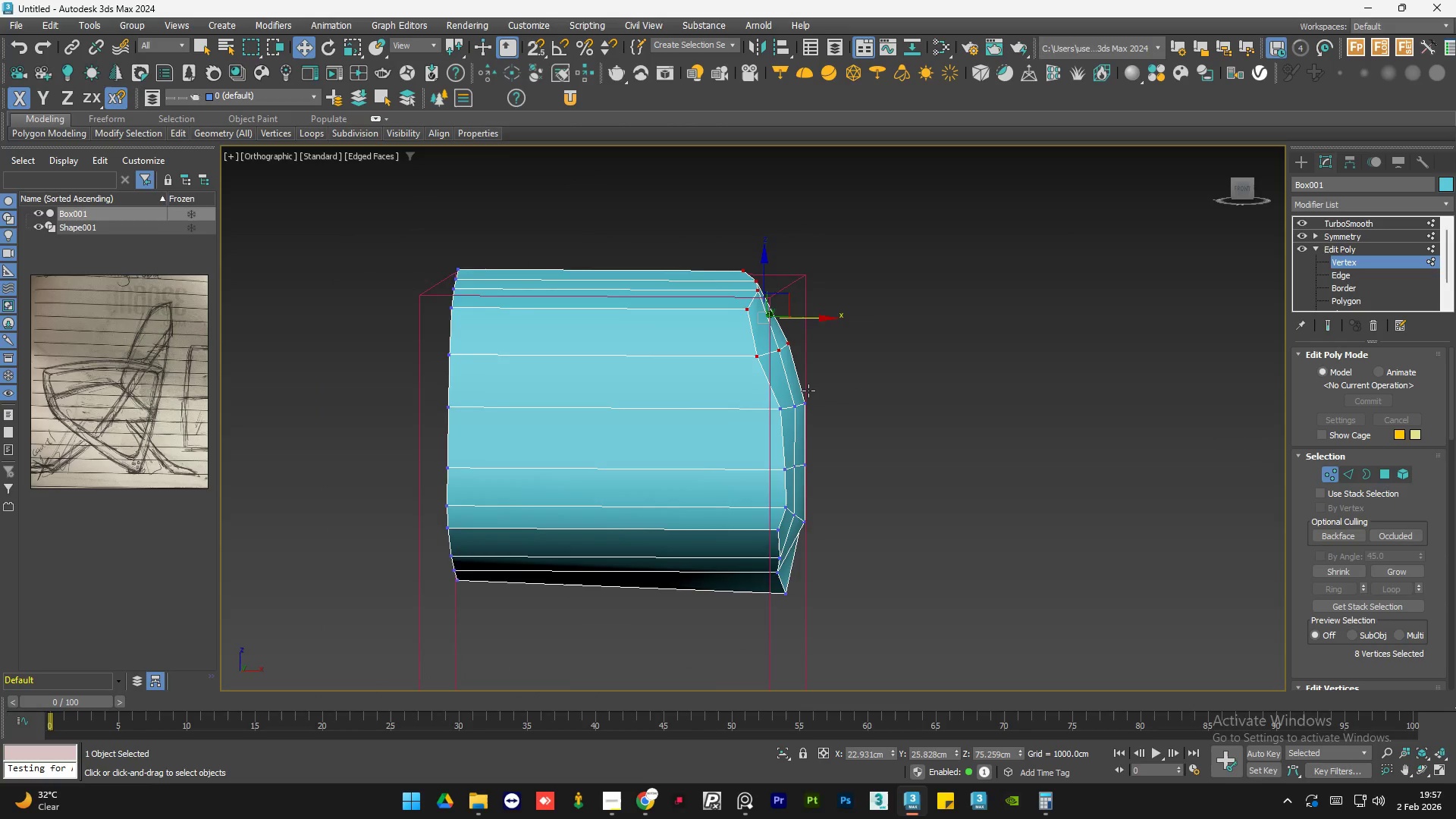 
left_click_drag(start_coordinate=[835, 388], to_coordinate=[734, 444])
 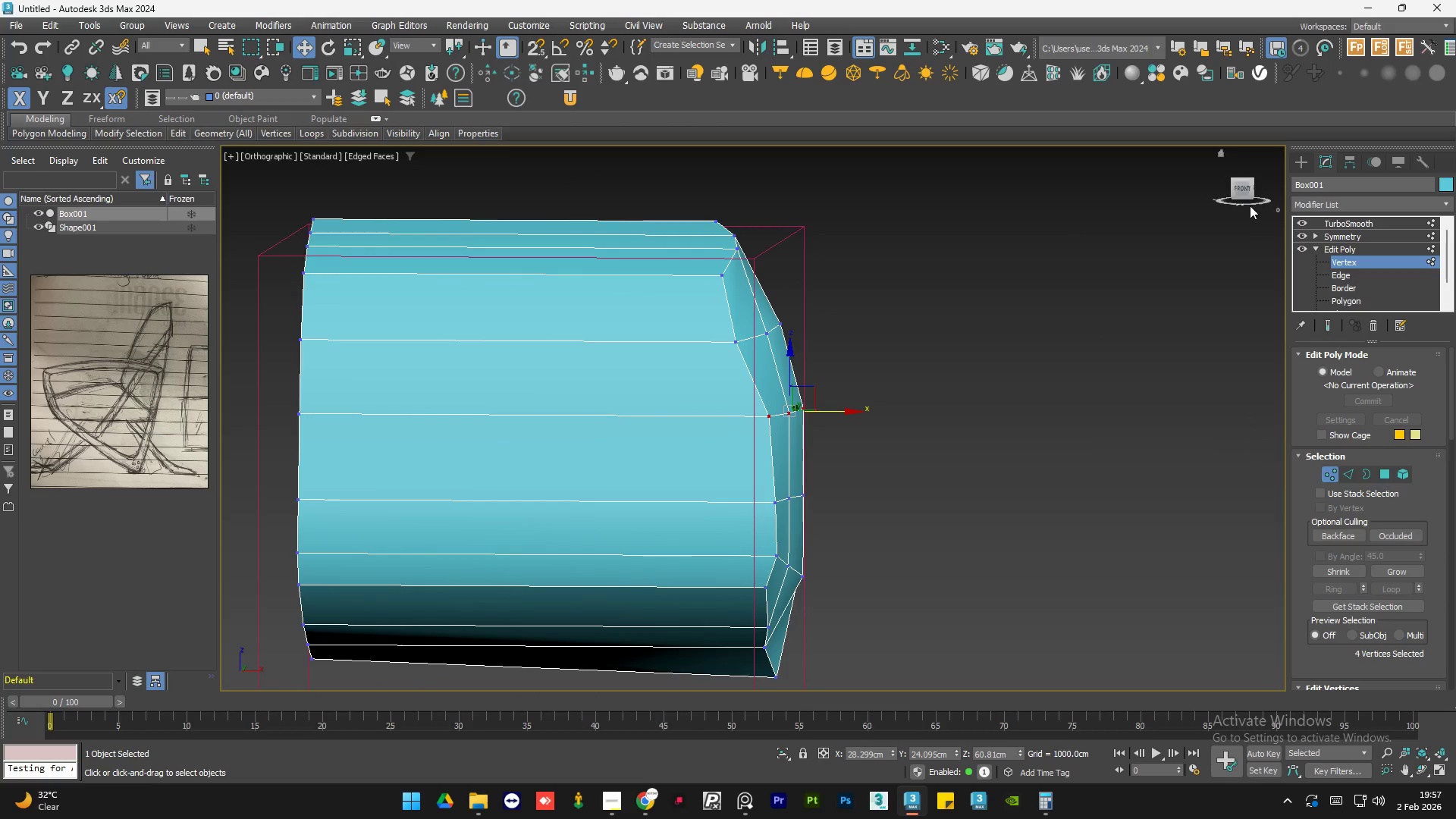 
scroll: coordinate [808, 391], scroll_direction: up, amount: 1.0
 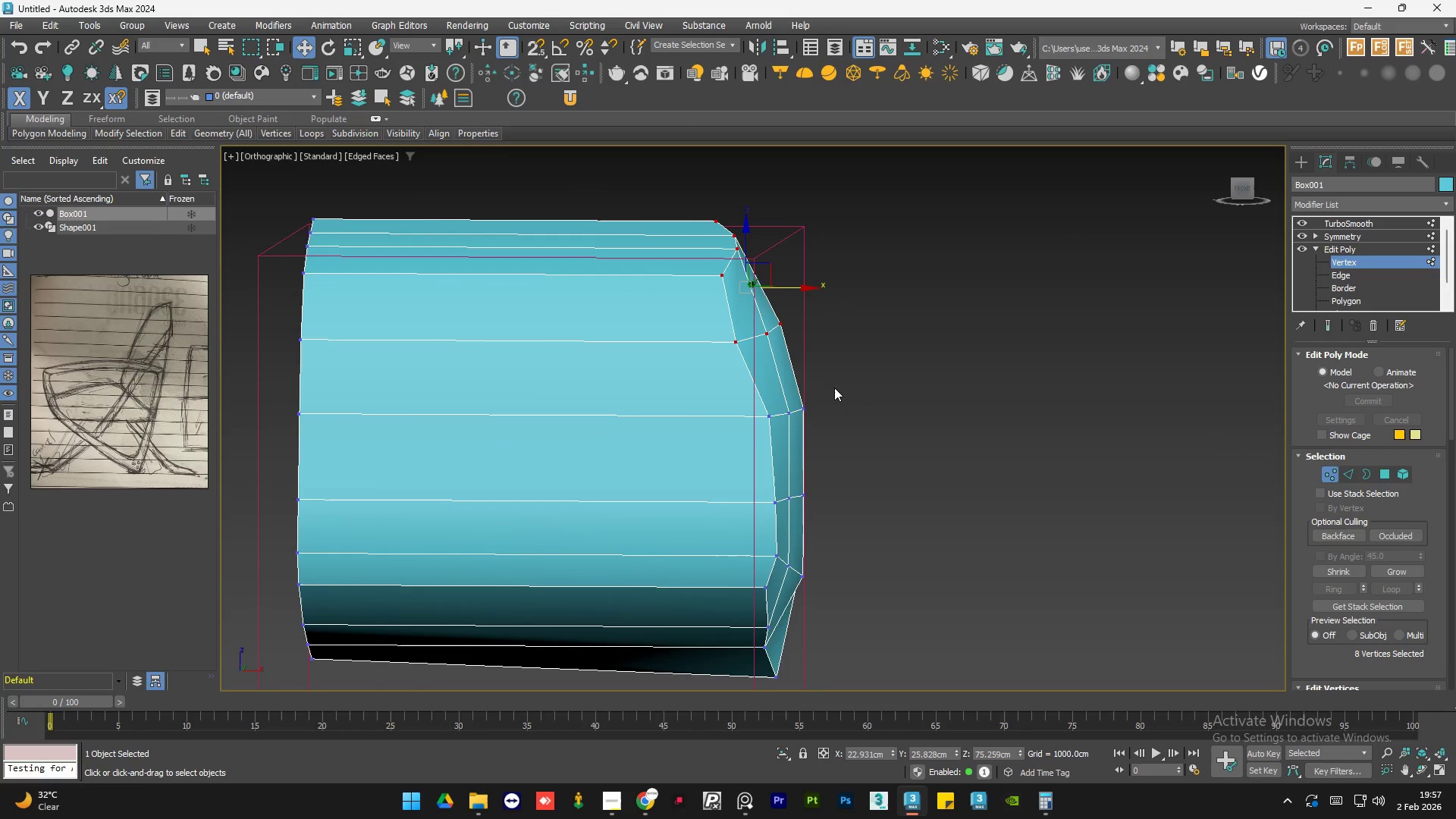 
left_click([1240, 190])
 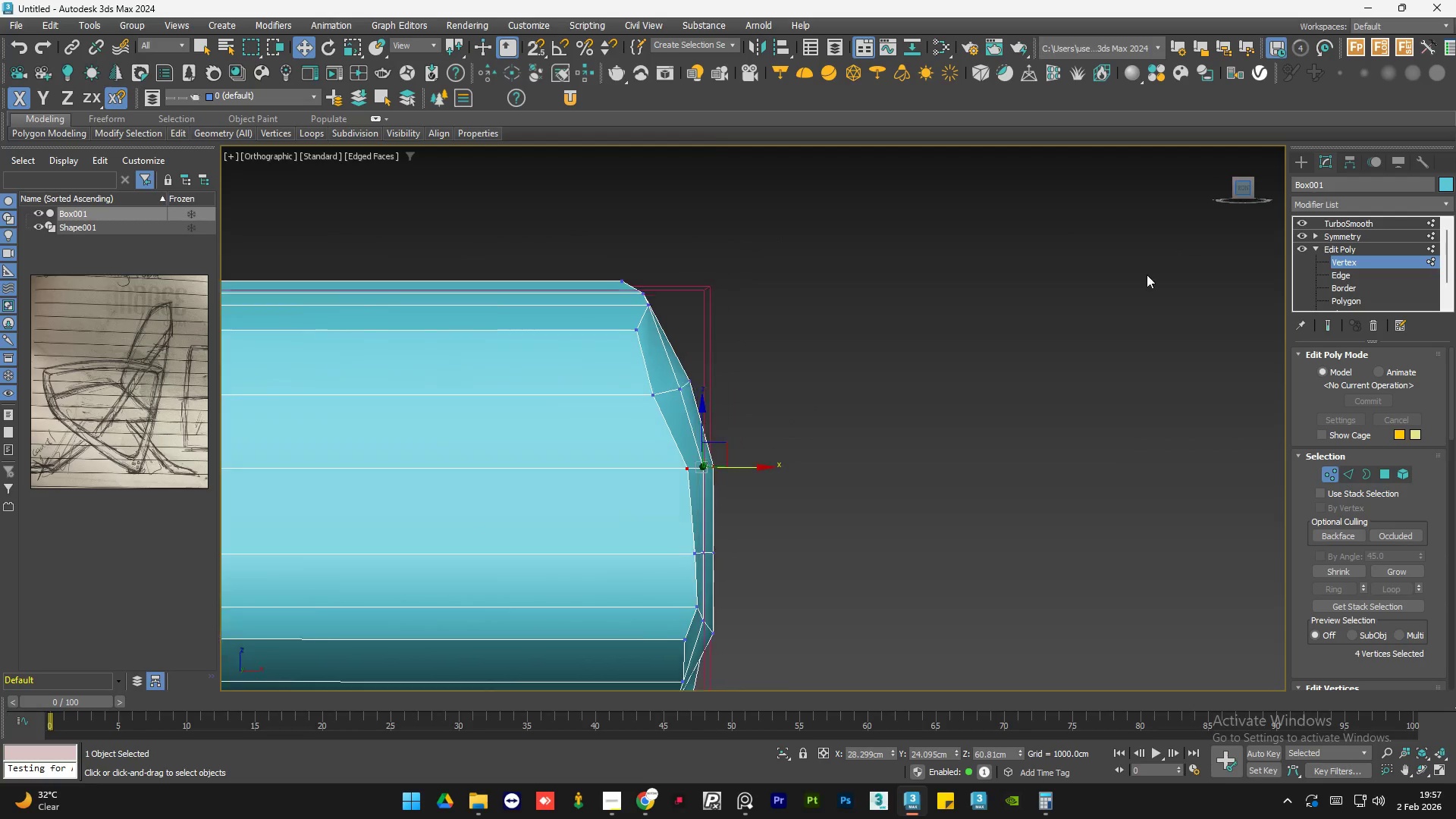 
scroll: coordinate [824, 431], scroll_direction: down, amount: 1.0
 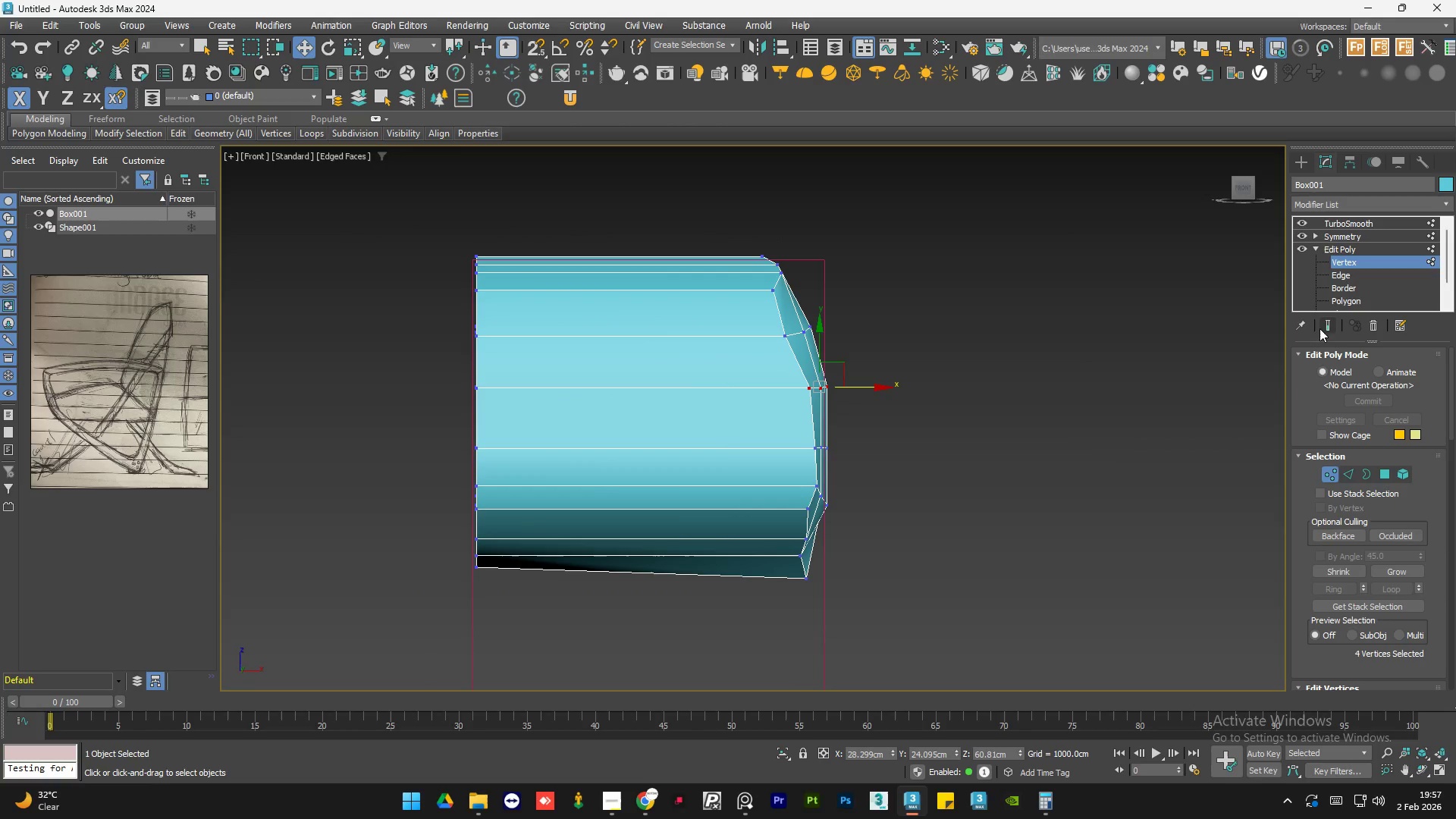 
left_click([1327, 327])
 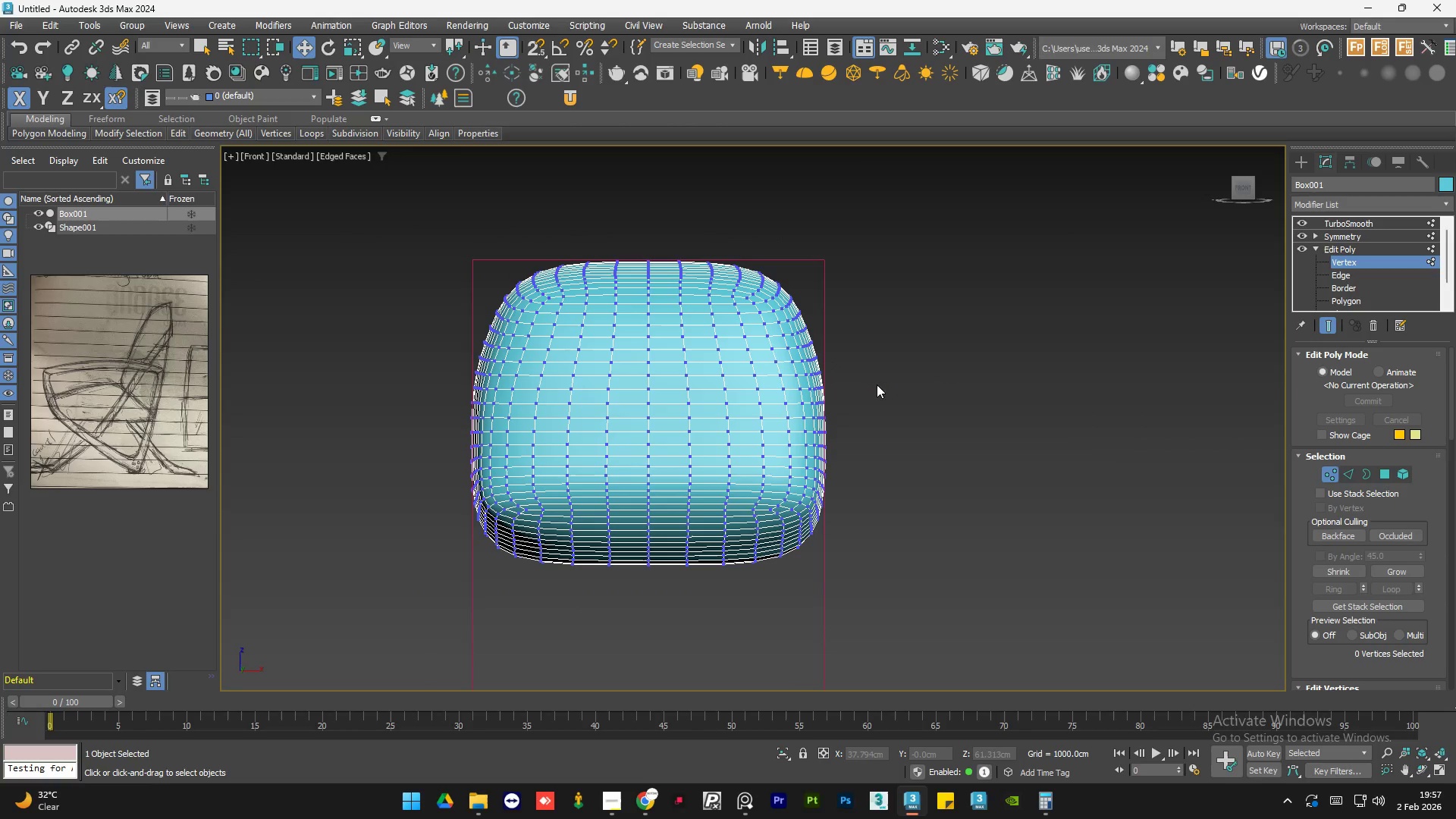 
key(Control+Z)
 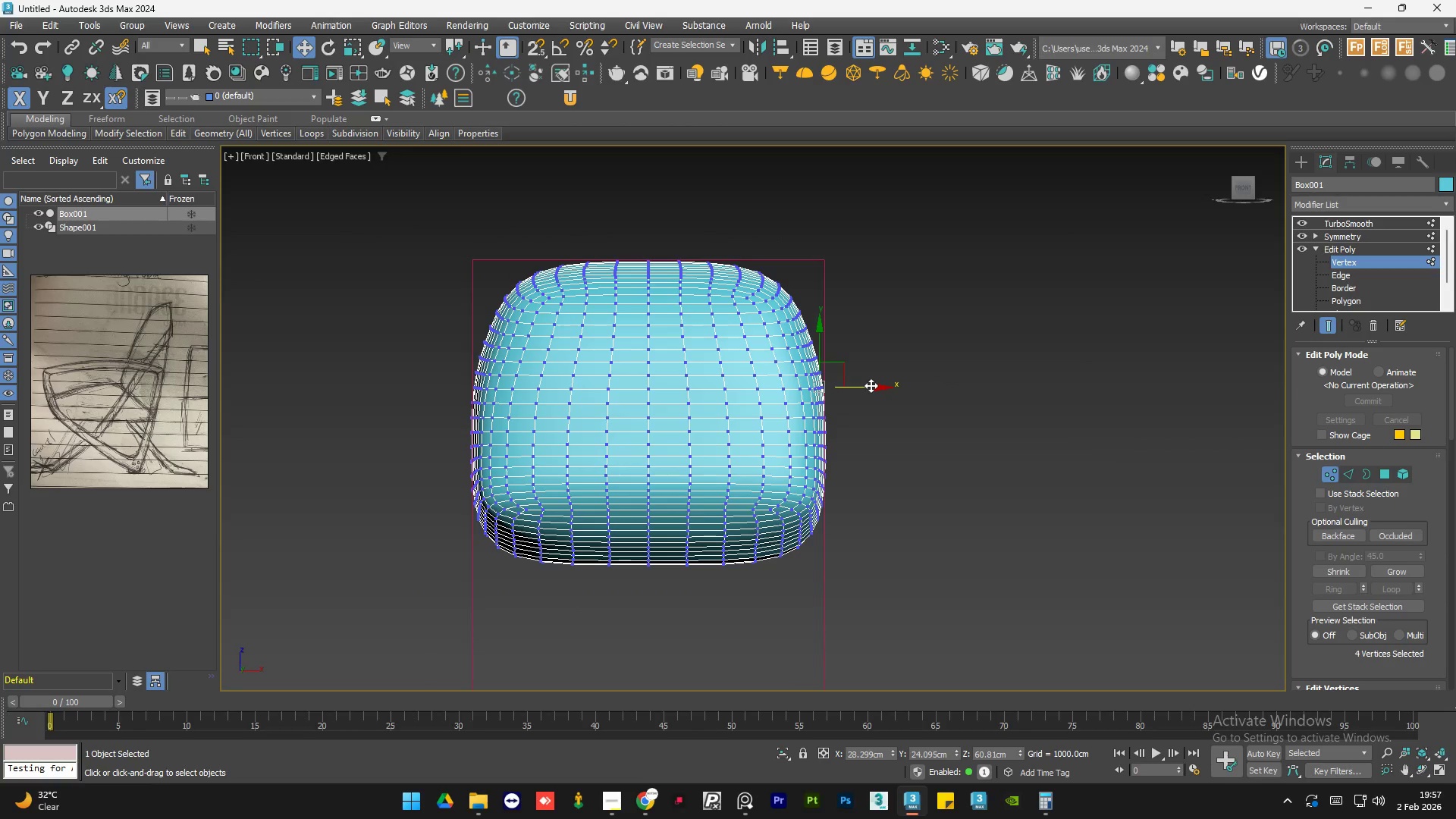 
left_click_drag(start_coordinate=[871, 385], to_coordinate=[866, 386])
 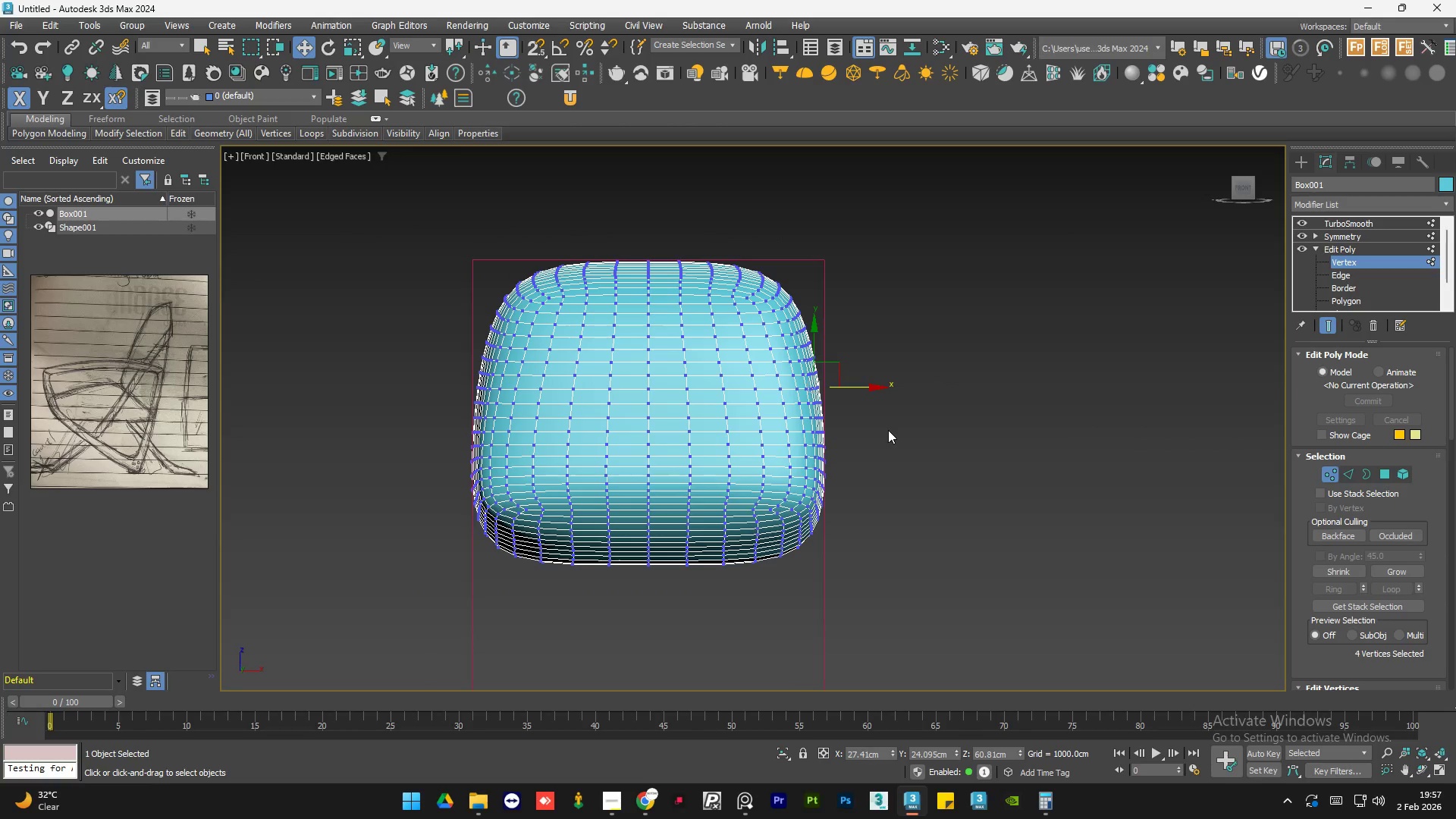 
left_click([888, 430])
 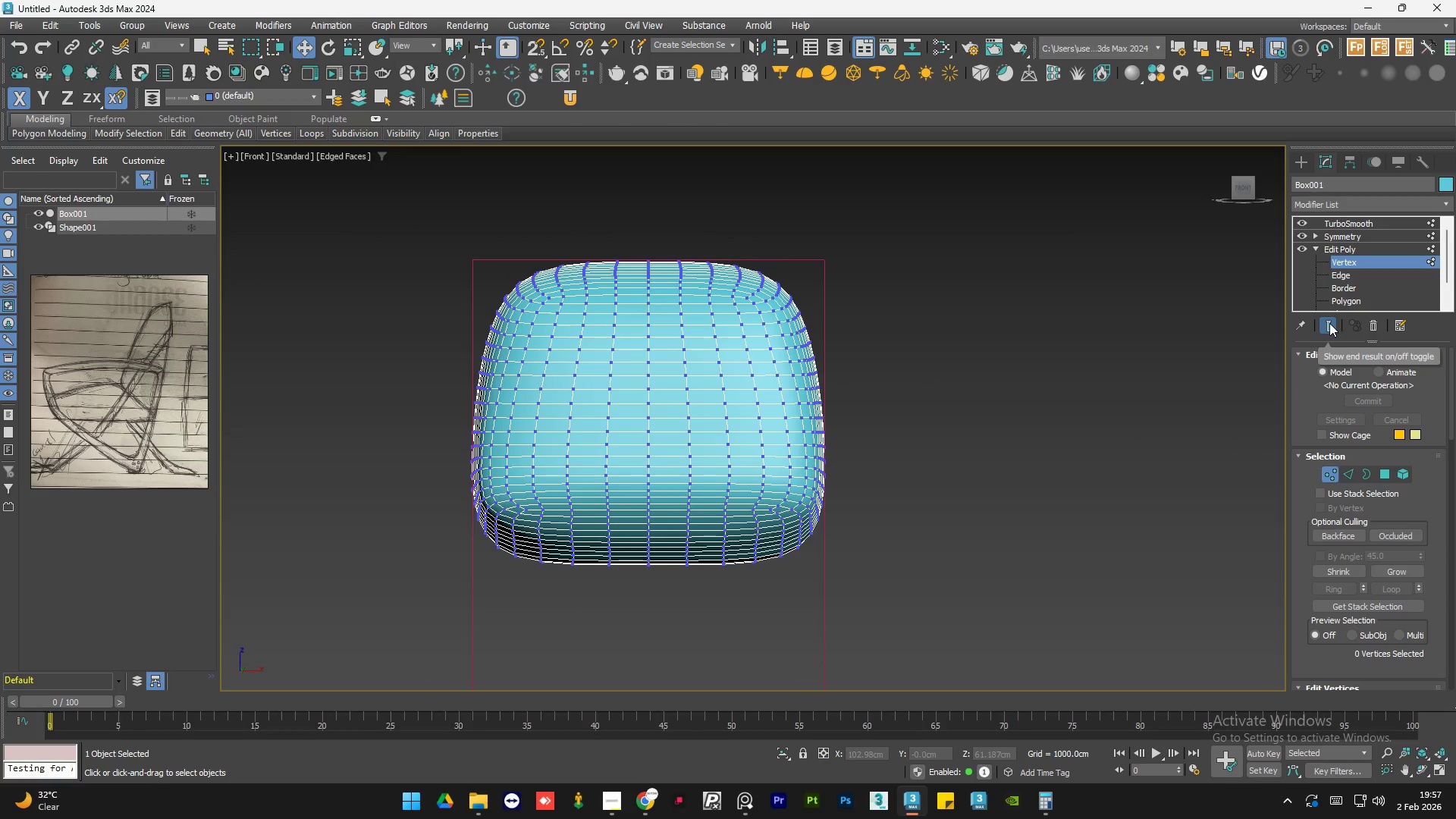 
left_click([1329, 323])
 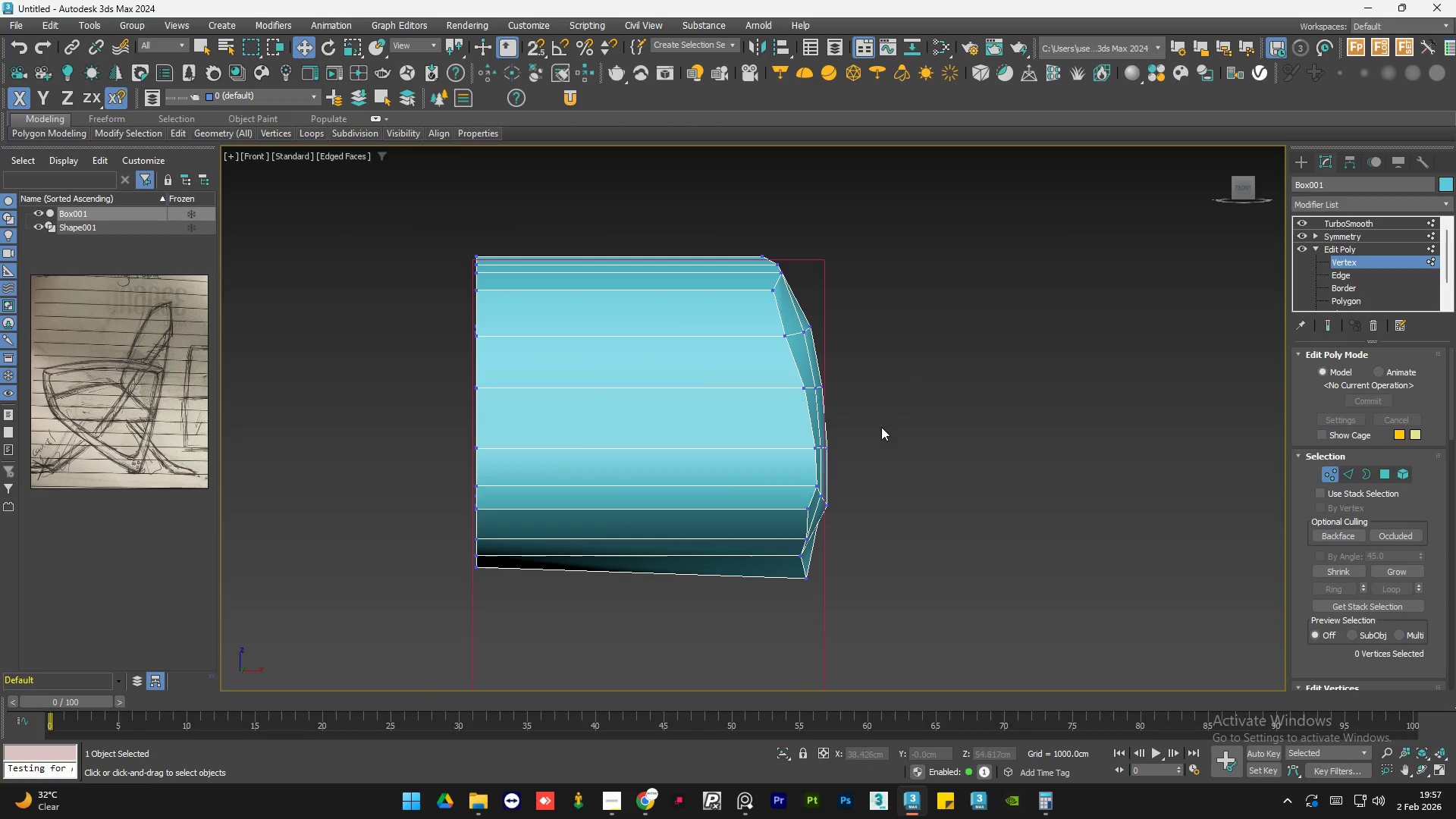 
hold_key(key=AltLeft, duration=1.39)
 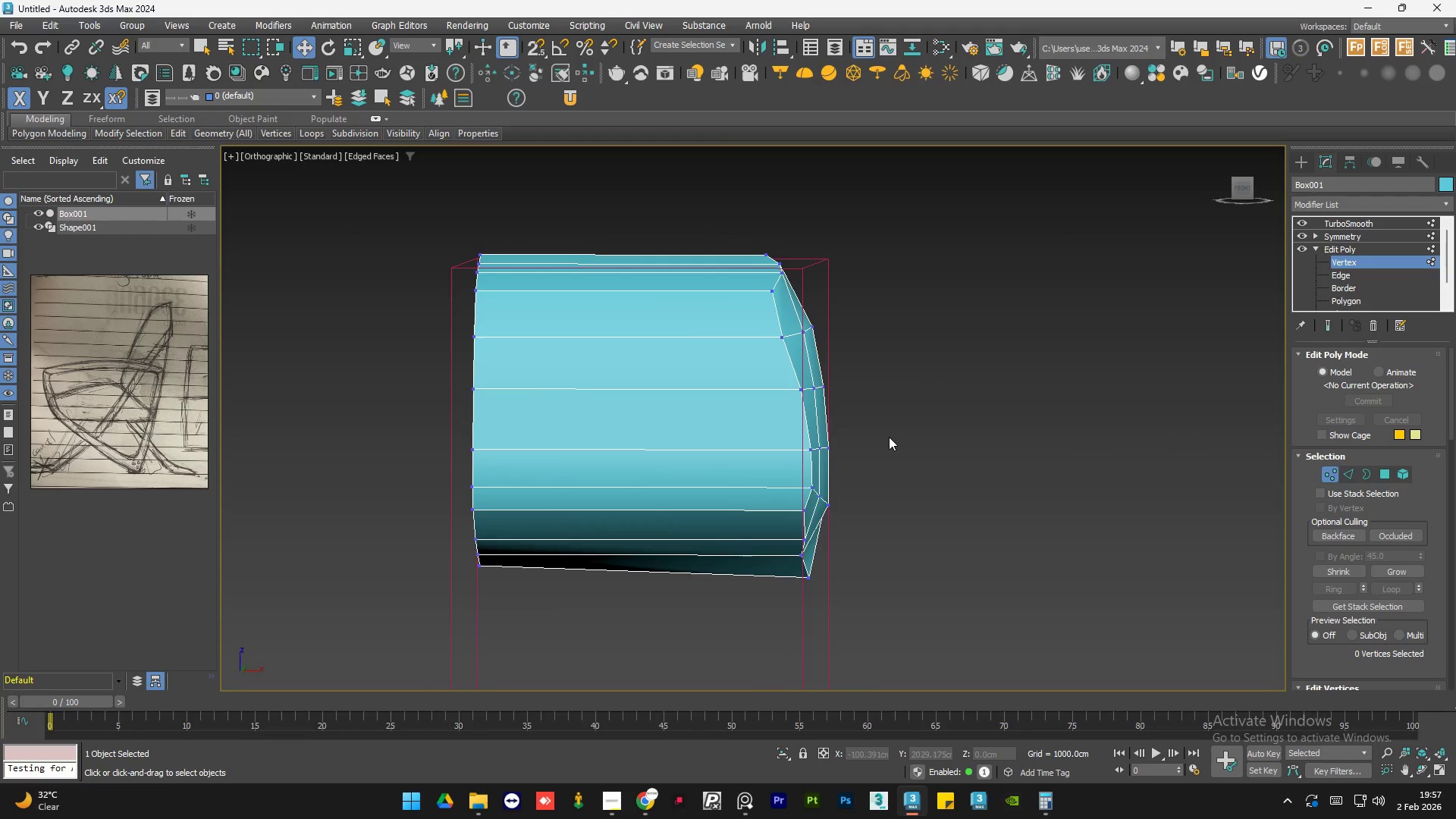 
left_click_drag(start_coordinate=[889, 437], to_coordinate=[758, 469])
 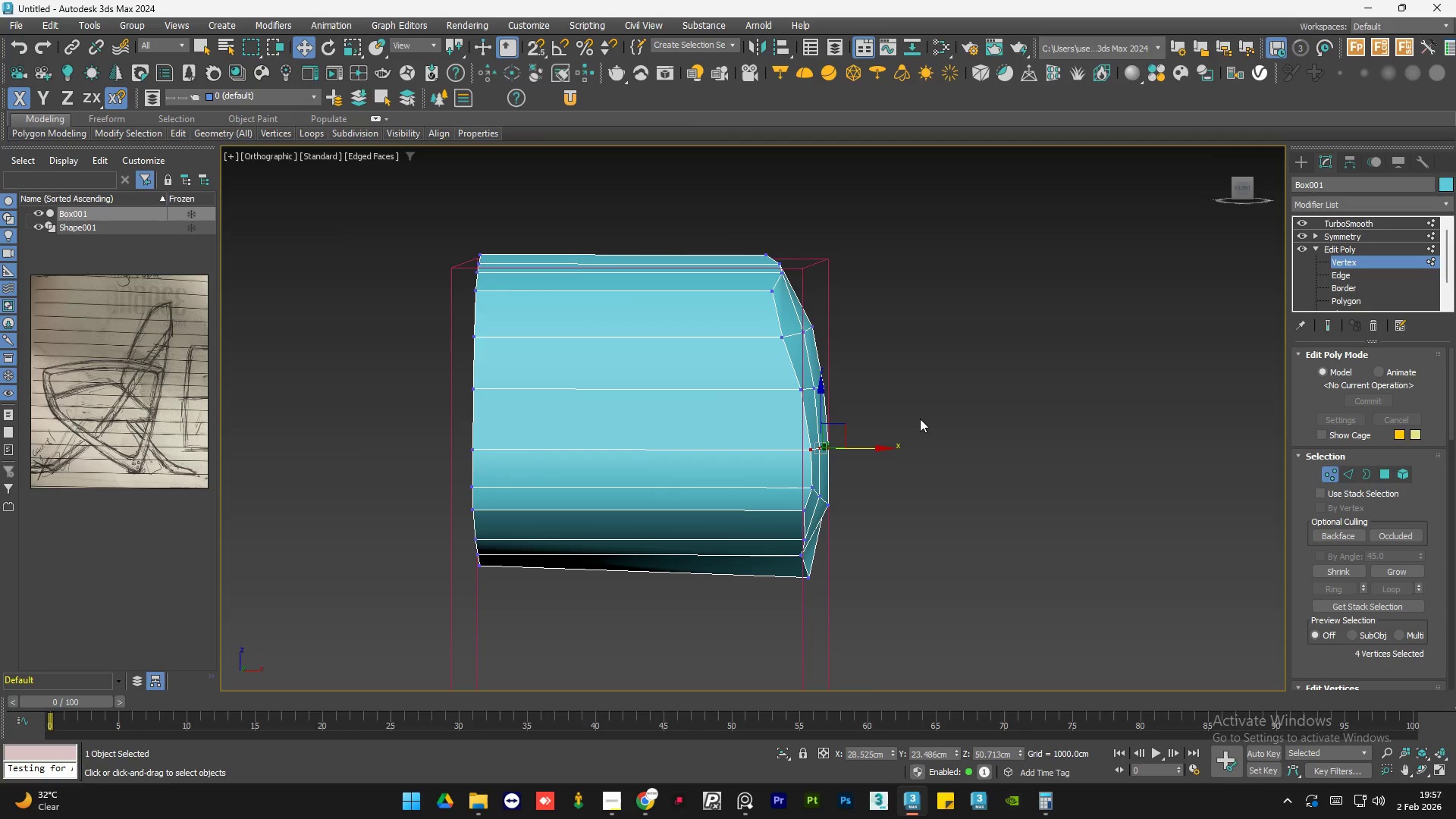 
hold_key(key=AltLeft, duration=1.11)
 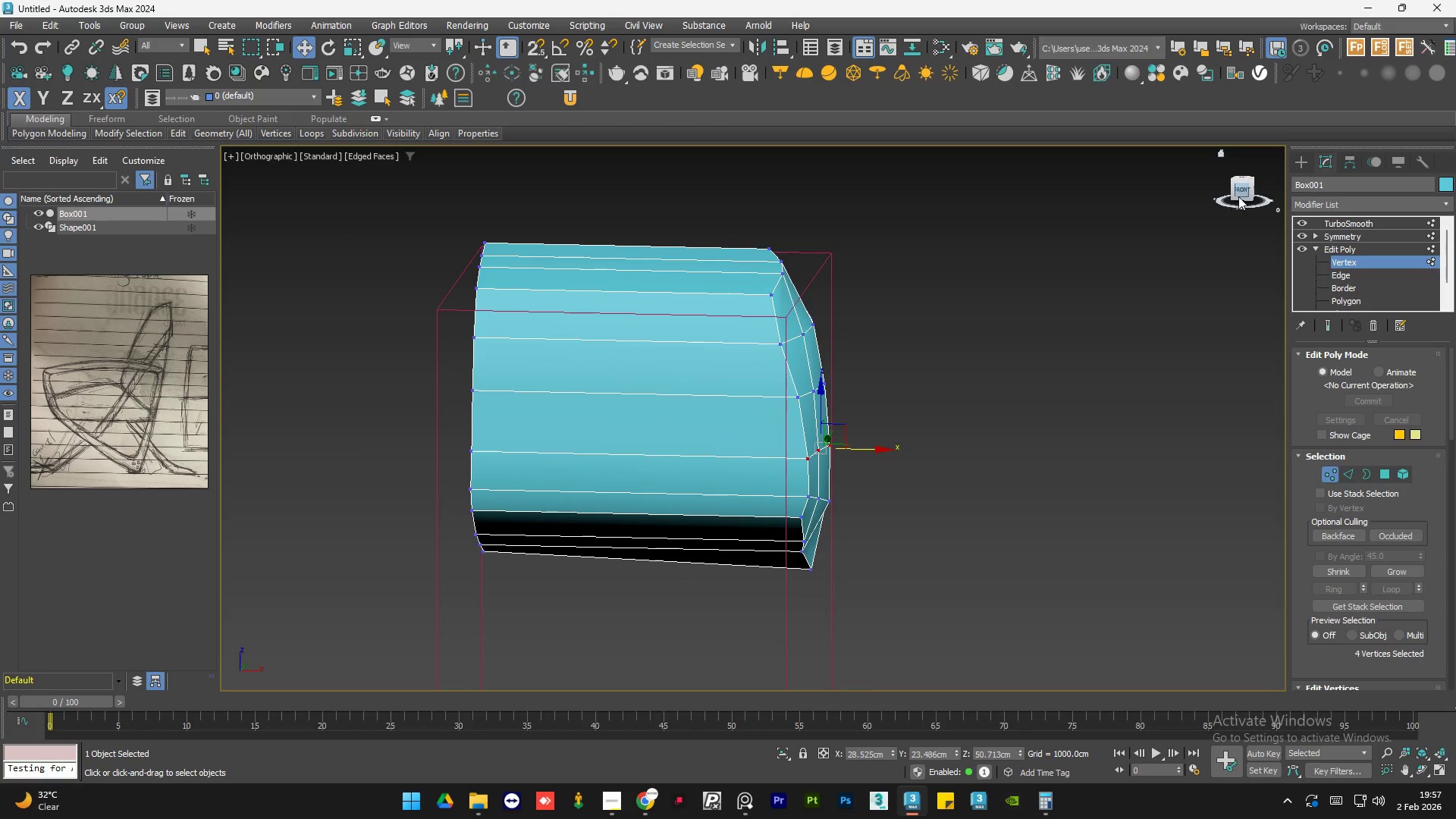 
left_click([1241, 193])
 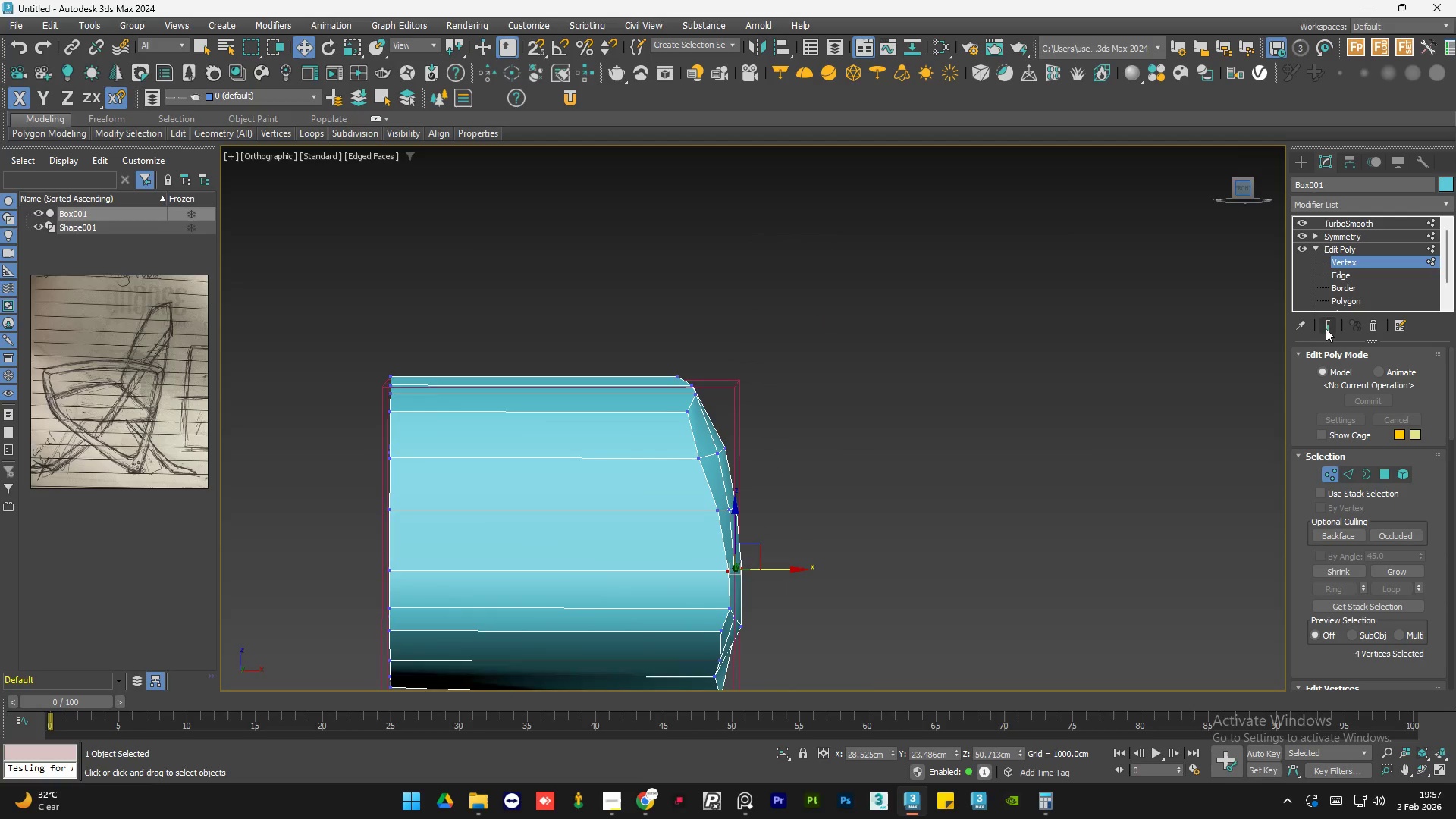 
left_click([1329, 328])
 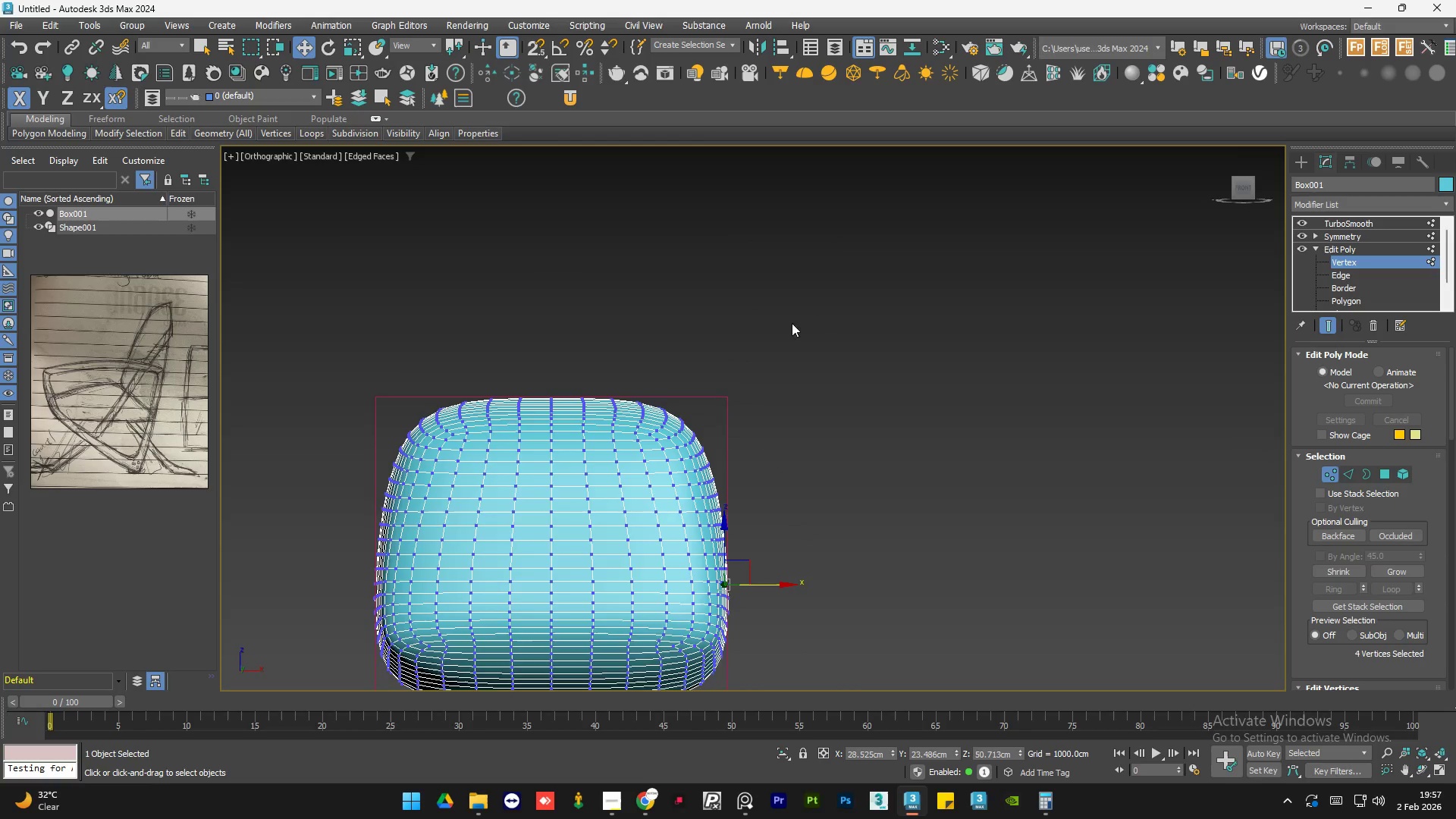 
scroll: coordinate [720, 442], scroll_direction: down, amount: 1.0
 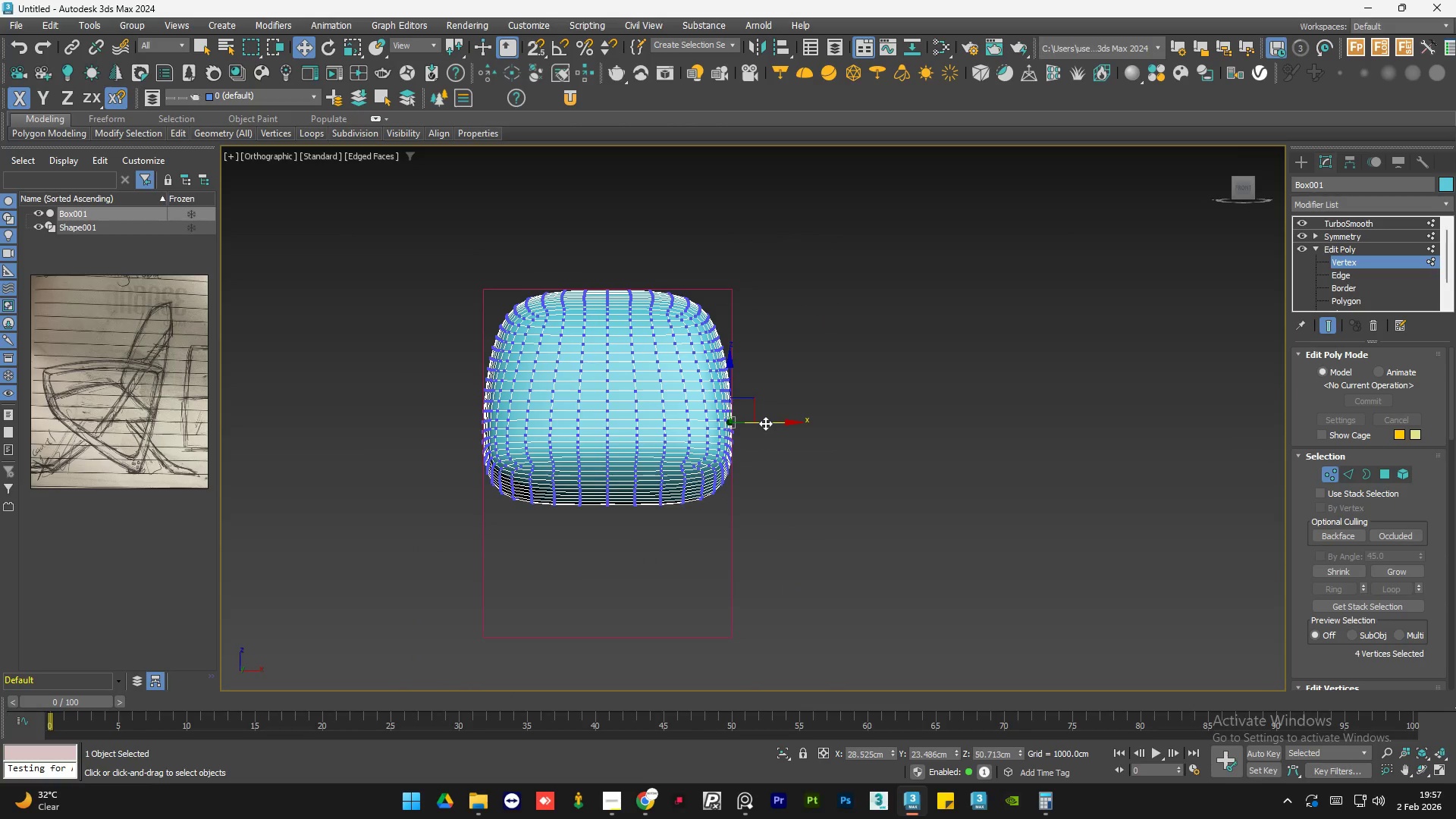 
left_click_drag(start_coordinate=[765, 423], to_coordinate=[769, 422])
 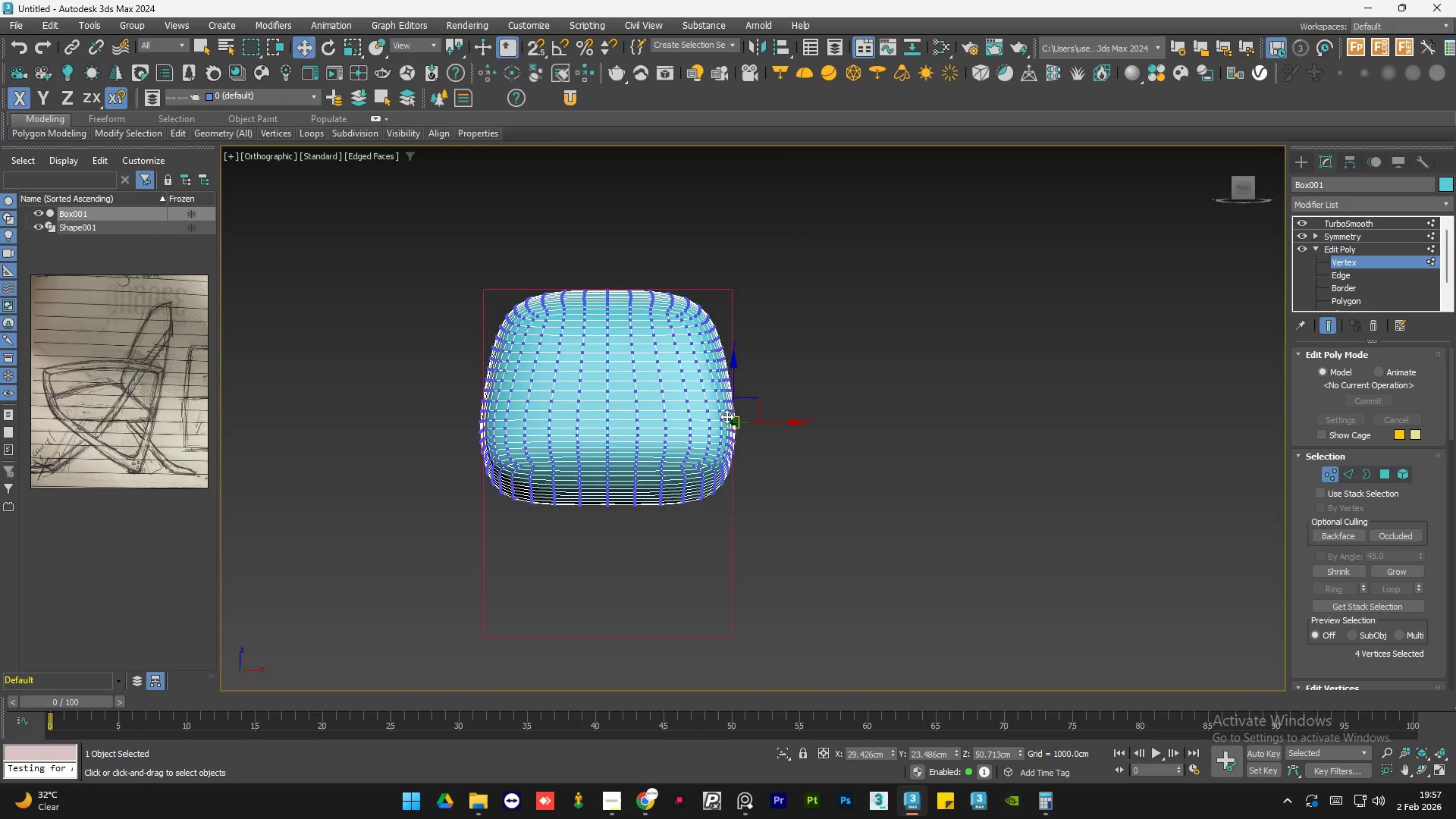 
scroll: coordinate [726, 416], scroll_direction: up, amount: 2.0
 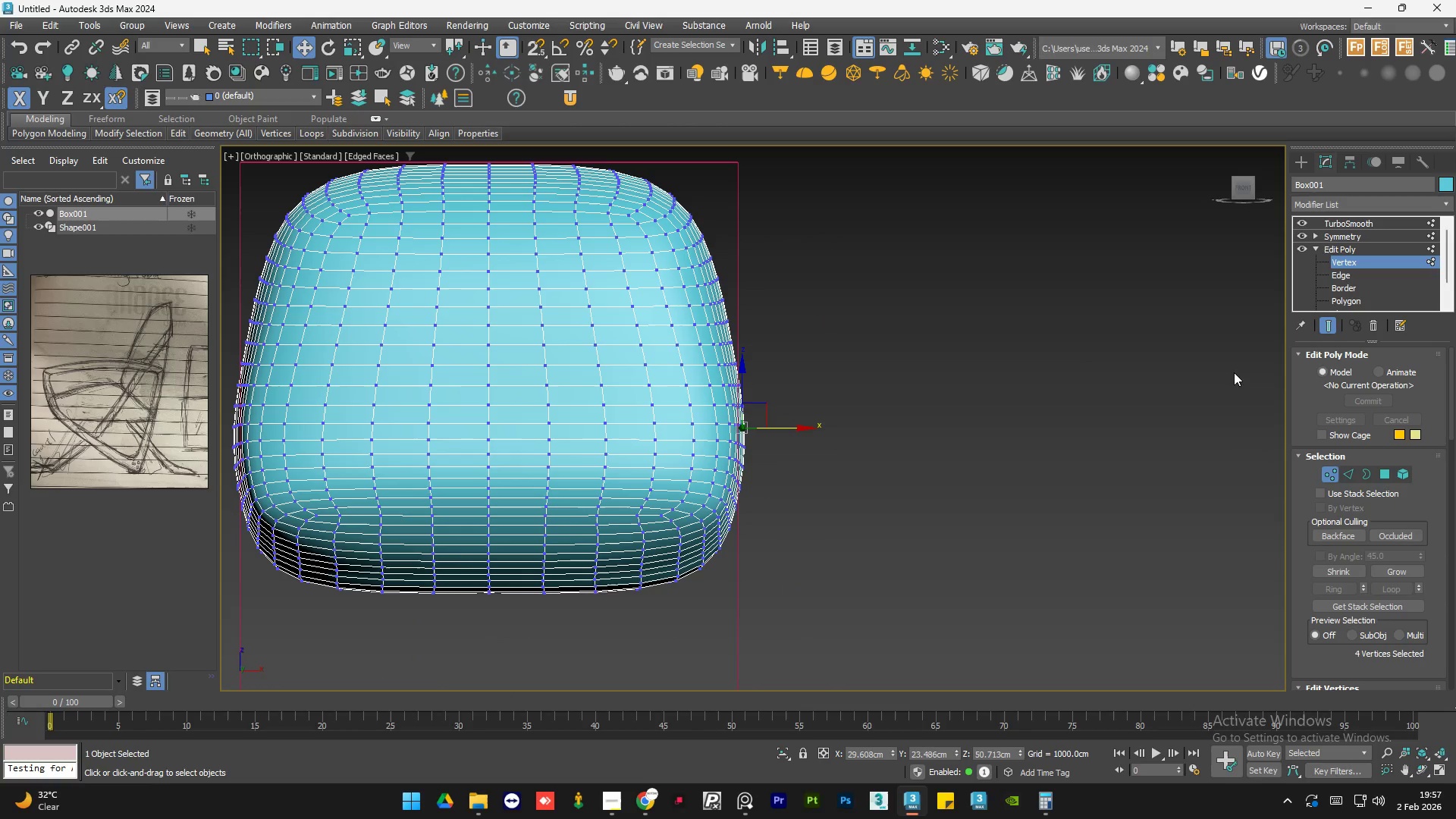 
left_click([1328, 327])
 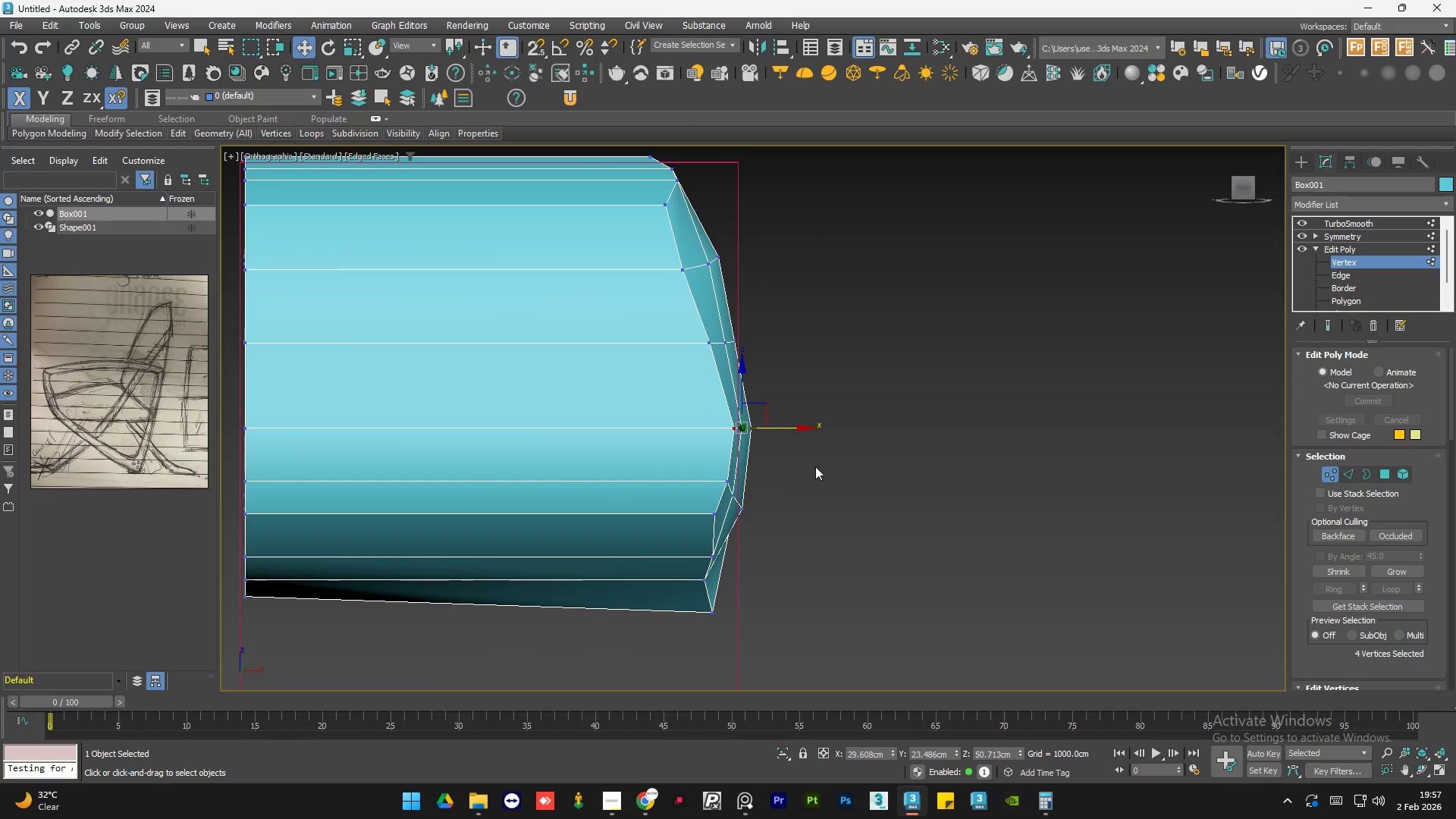 
hold_key(key=AltLeft, duration=1.47)
scroll: coordinate [727, 495], scroll_direction: up, amount: 1.0
 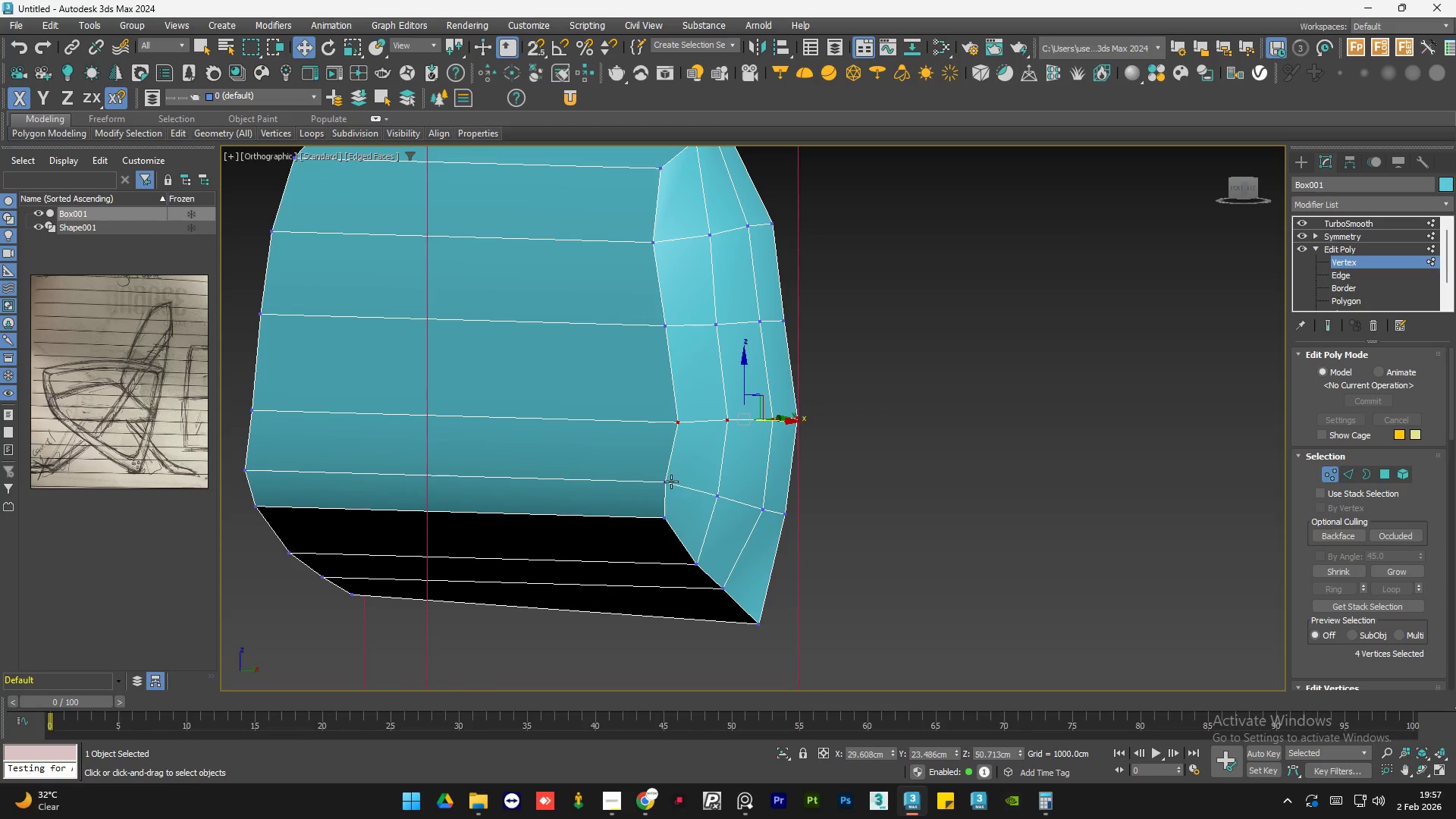 
left_click([667, 482])
 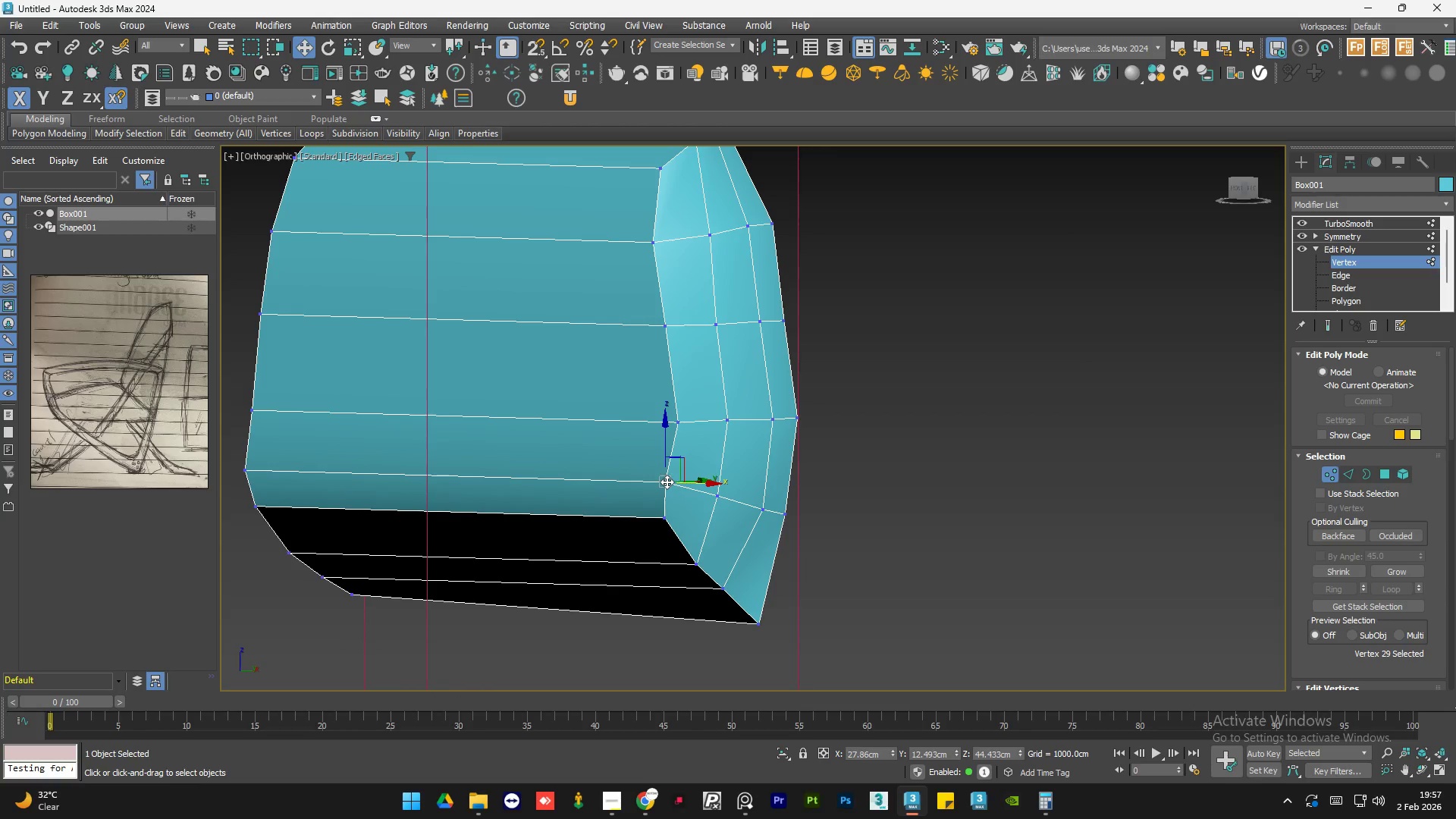 
hold_key(key=ControlLeft, duration=1.5)
left_click([722, 498])
 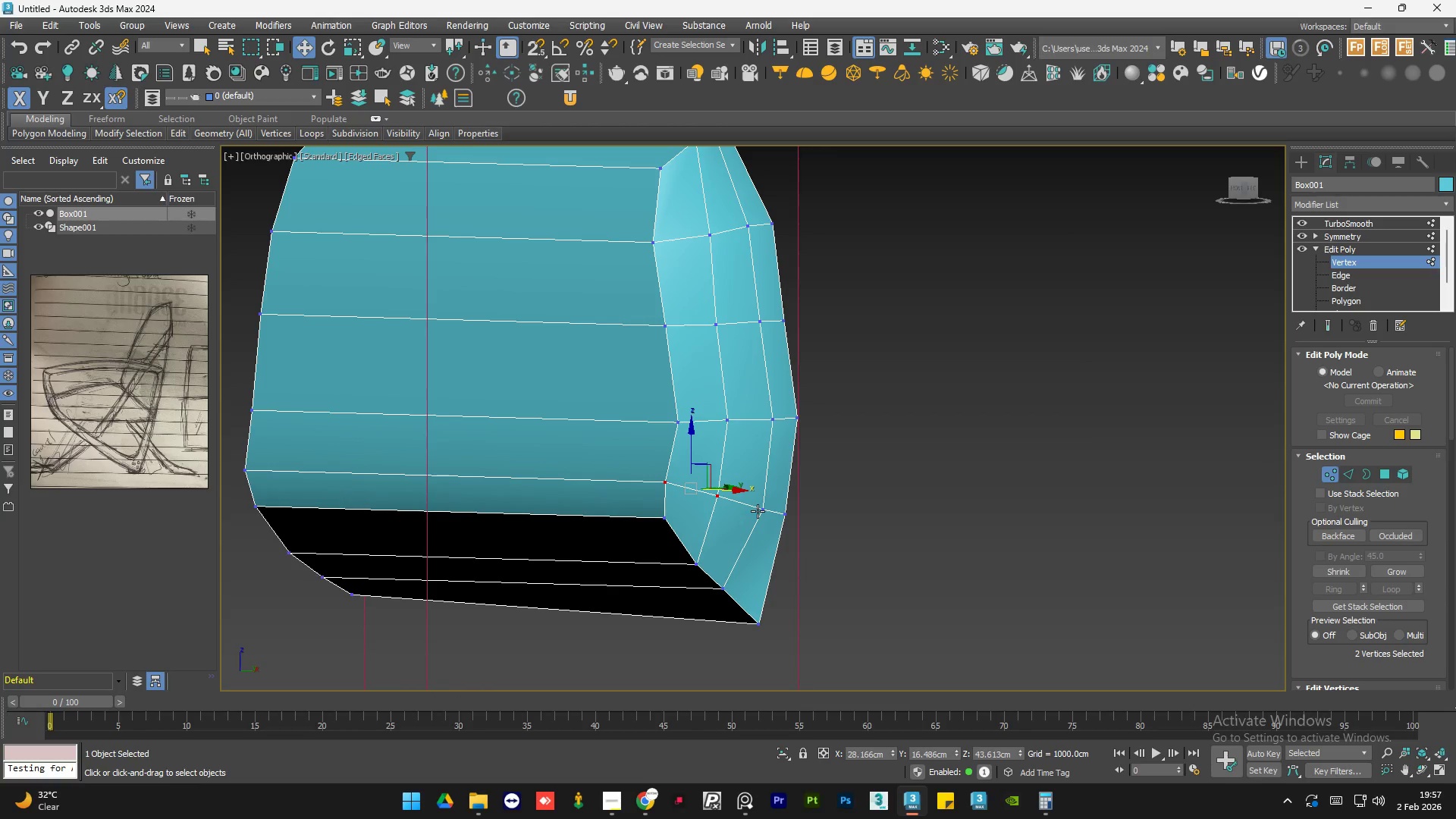 
left_click([759, 511])
 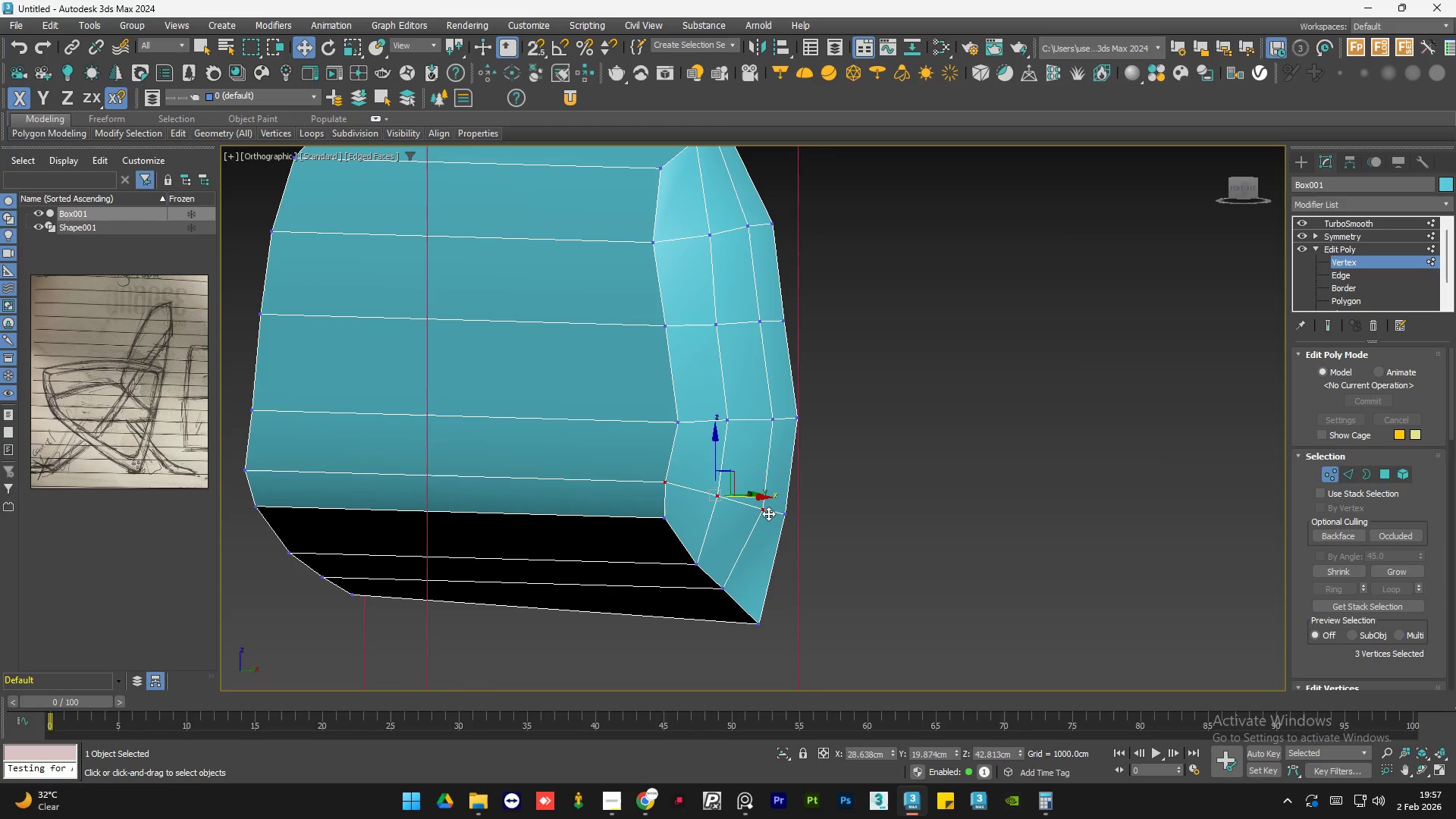 
hold_key(key=ControlLeft, duration=0.64)
left_click([783, 514])
 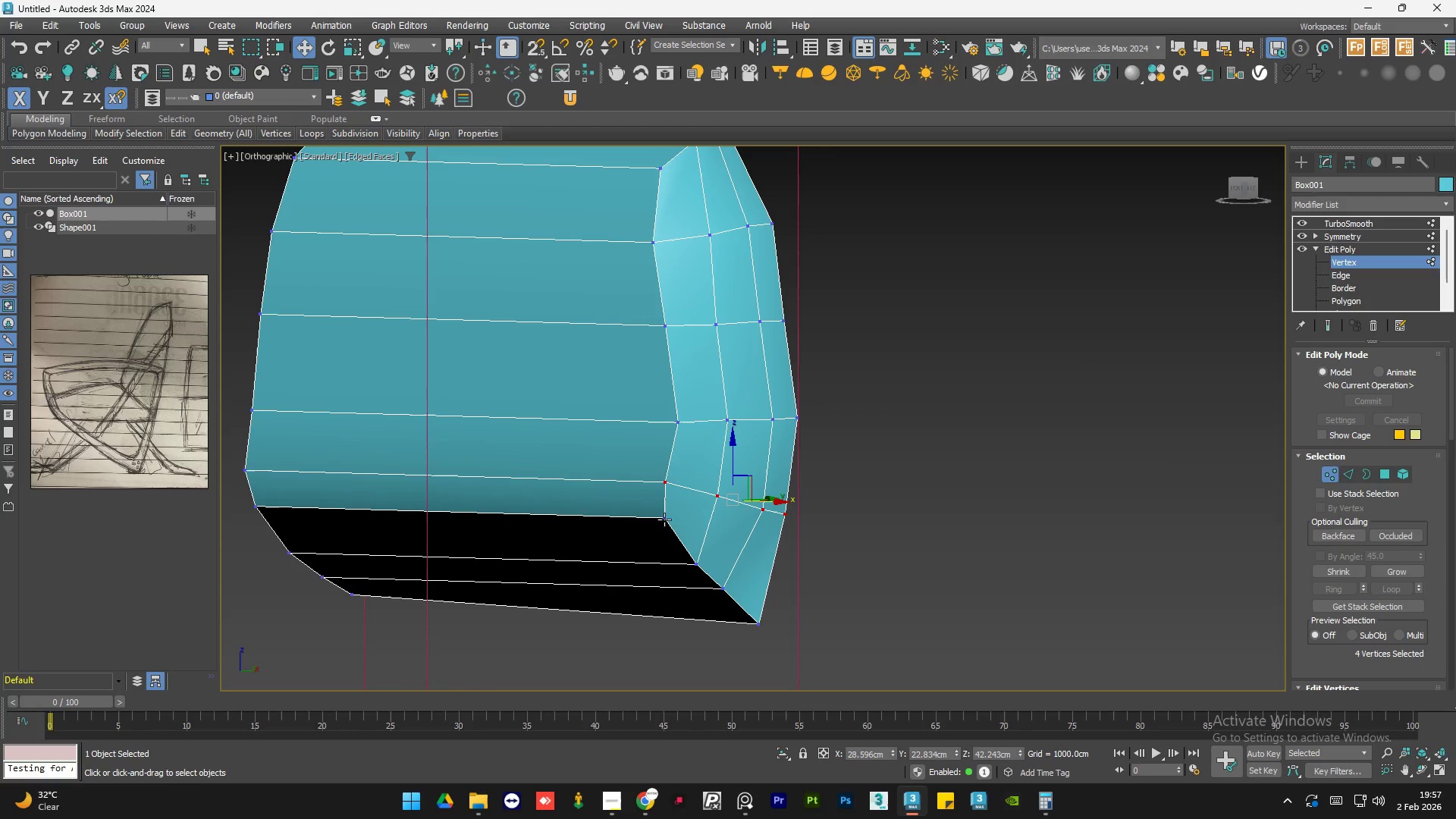 
hold_key(key=ControlLeft, duration=0.53)
left_click([665, 518])
 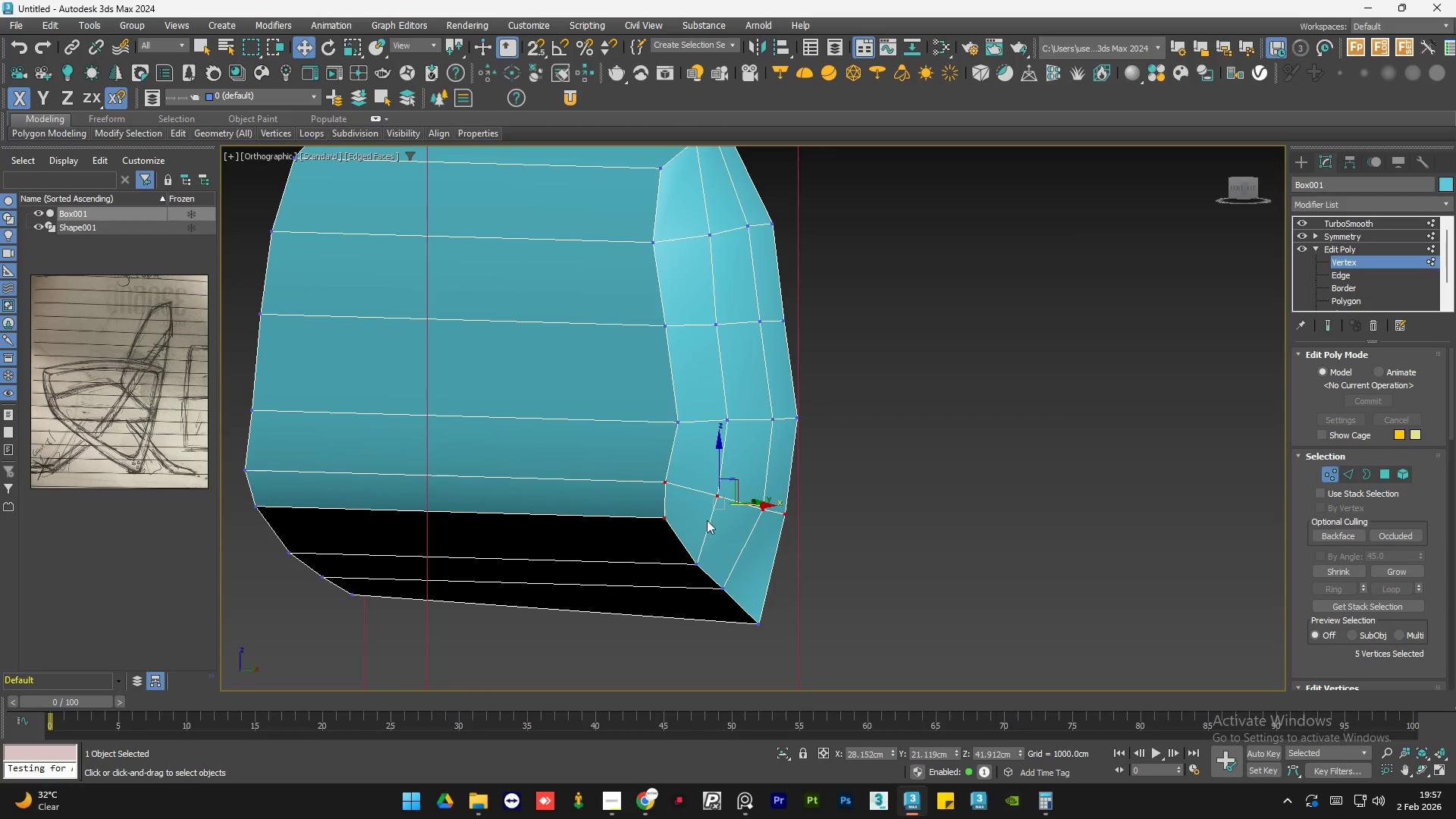 
hold_key(key=AltLeft, duration=0.61)
 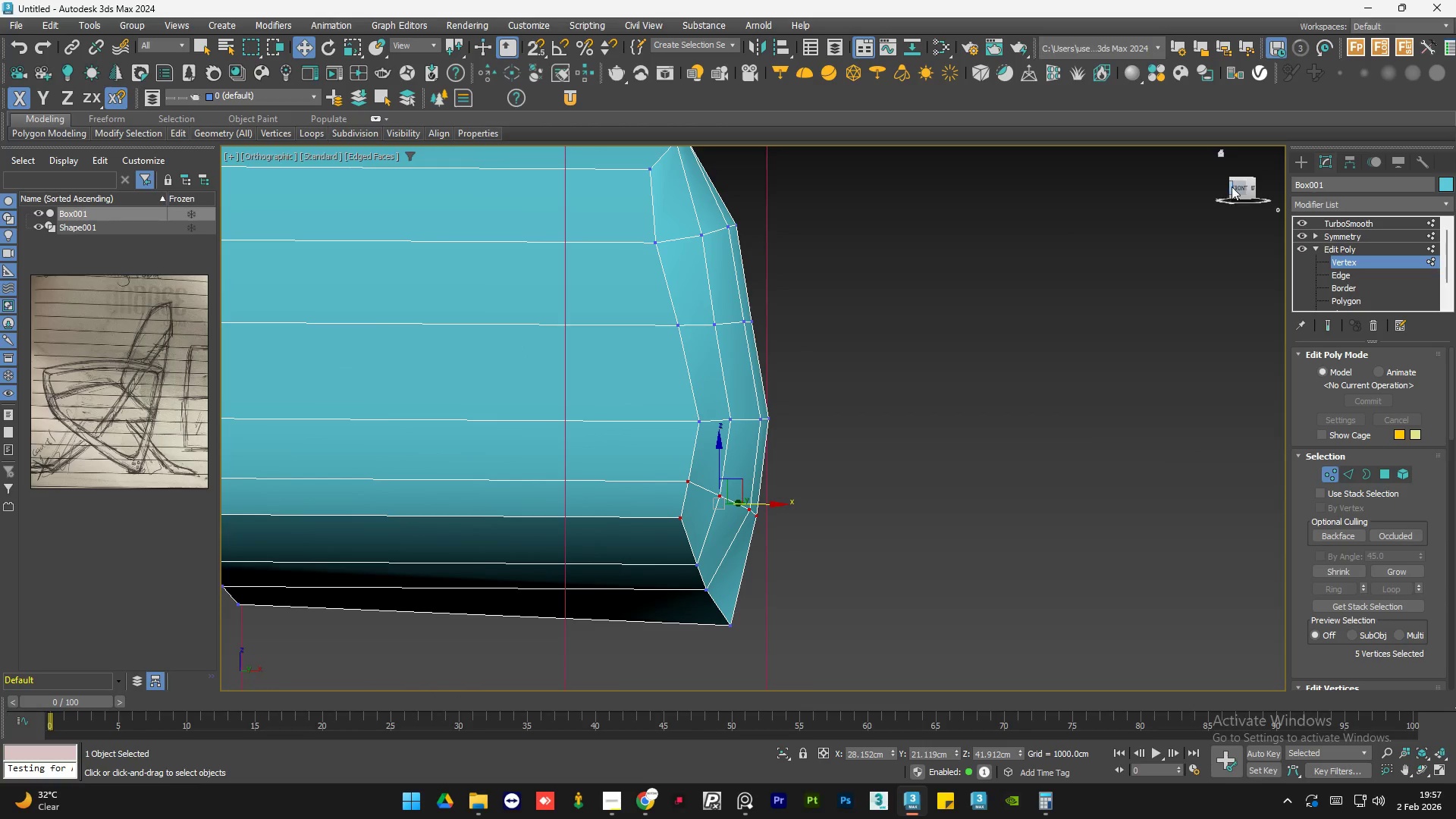 
left_click([1238, 187])
 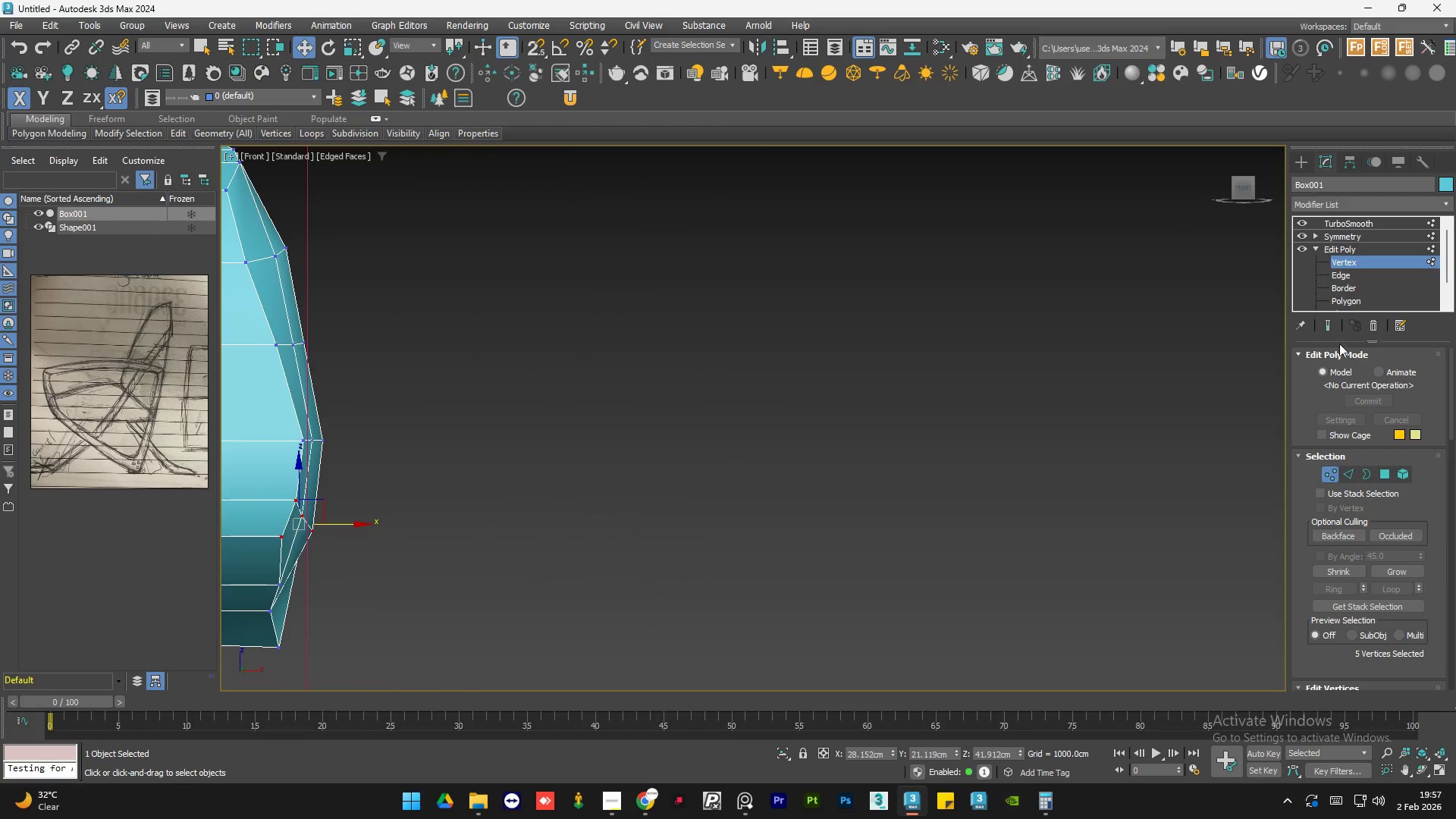 
left_click([1330, 332])
 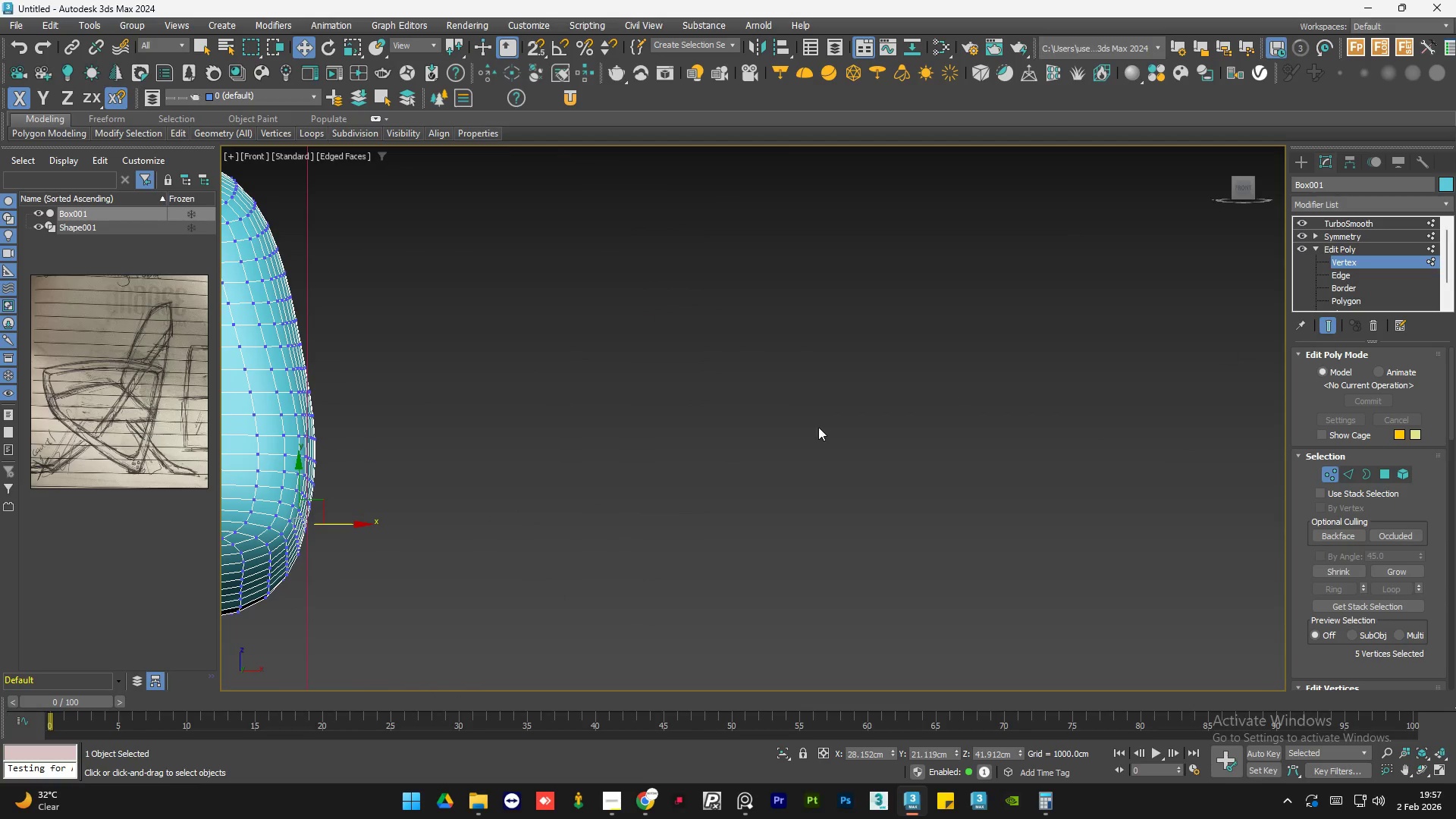 
scroll: coordinate [513, 484], scroll_direction: none, amount: 0.0
 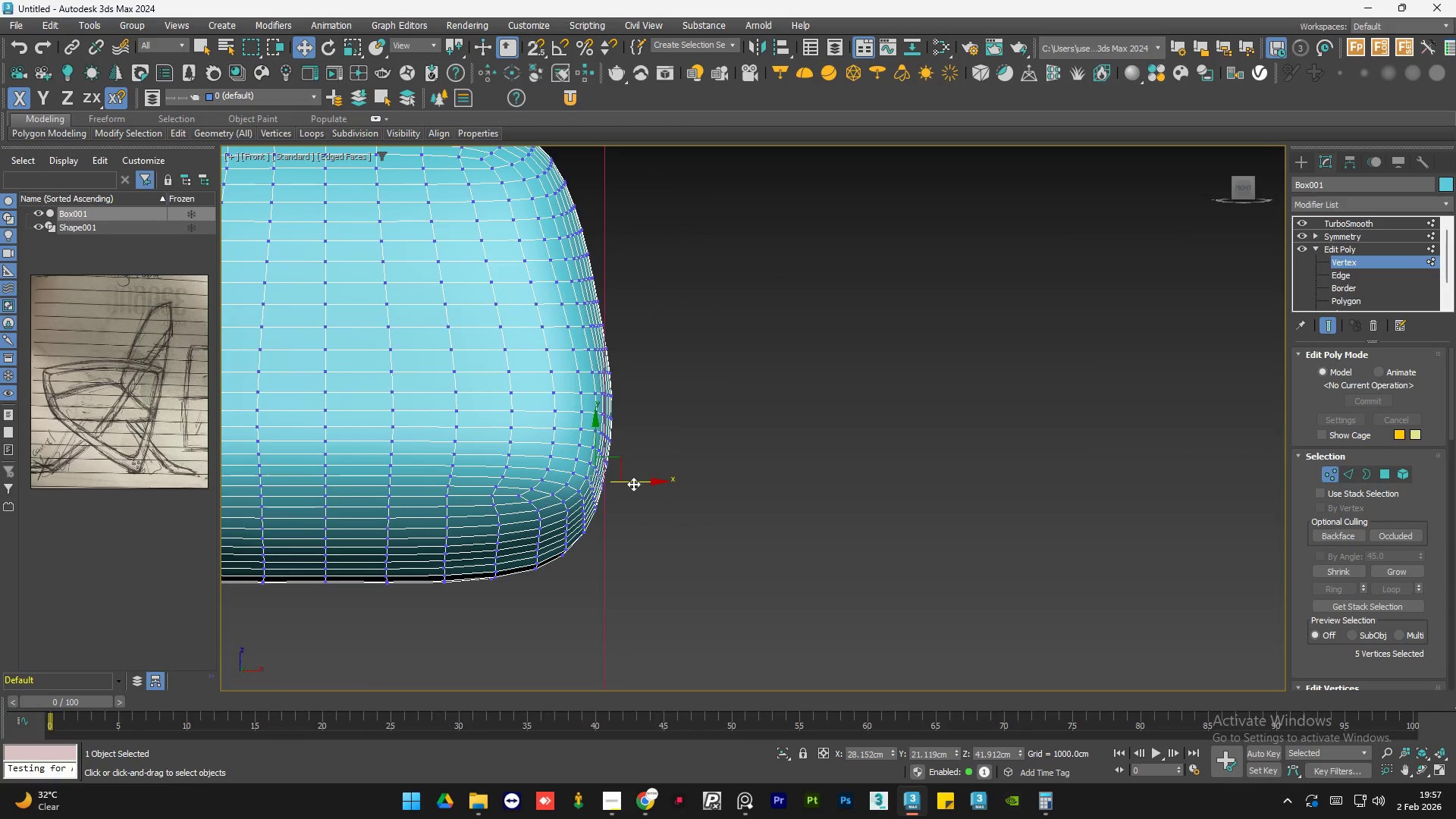 
left_click_drag(start_coordinate=[635, 484], to_coordinate=[626, 485])
 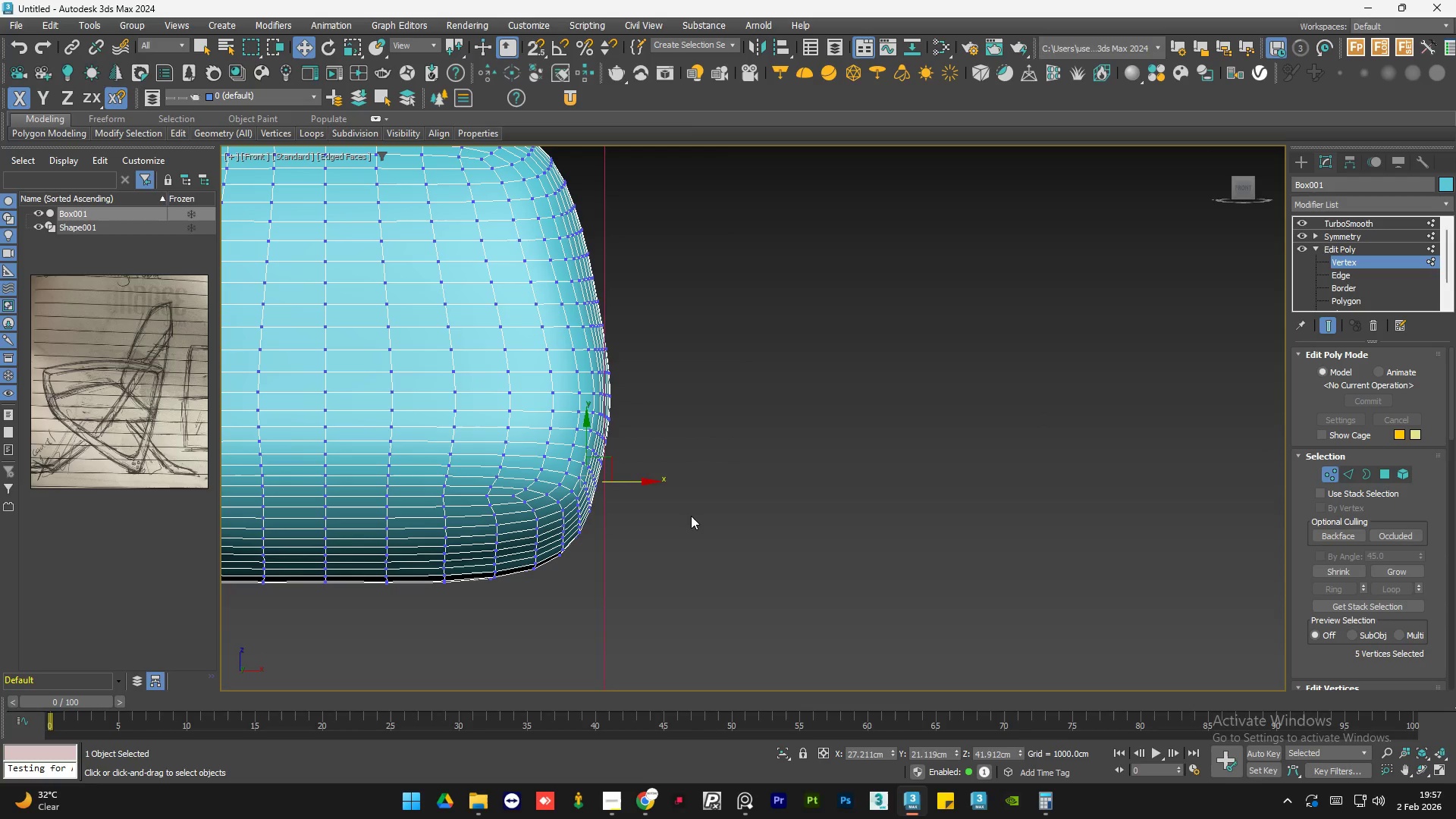 
left_click([691, 516])
 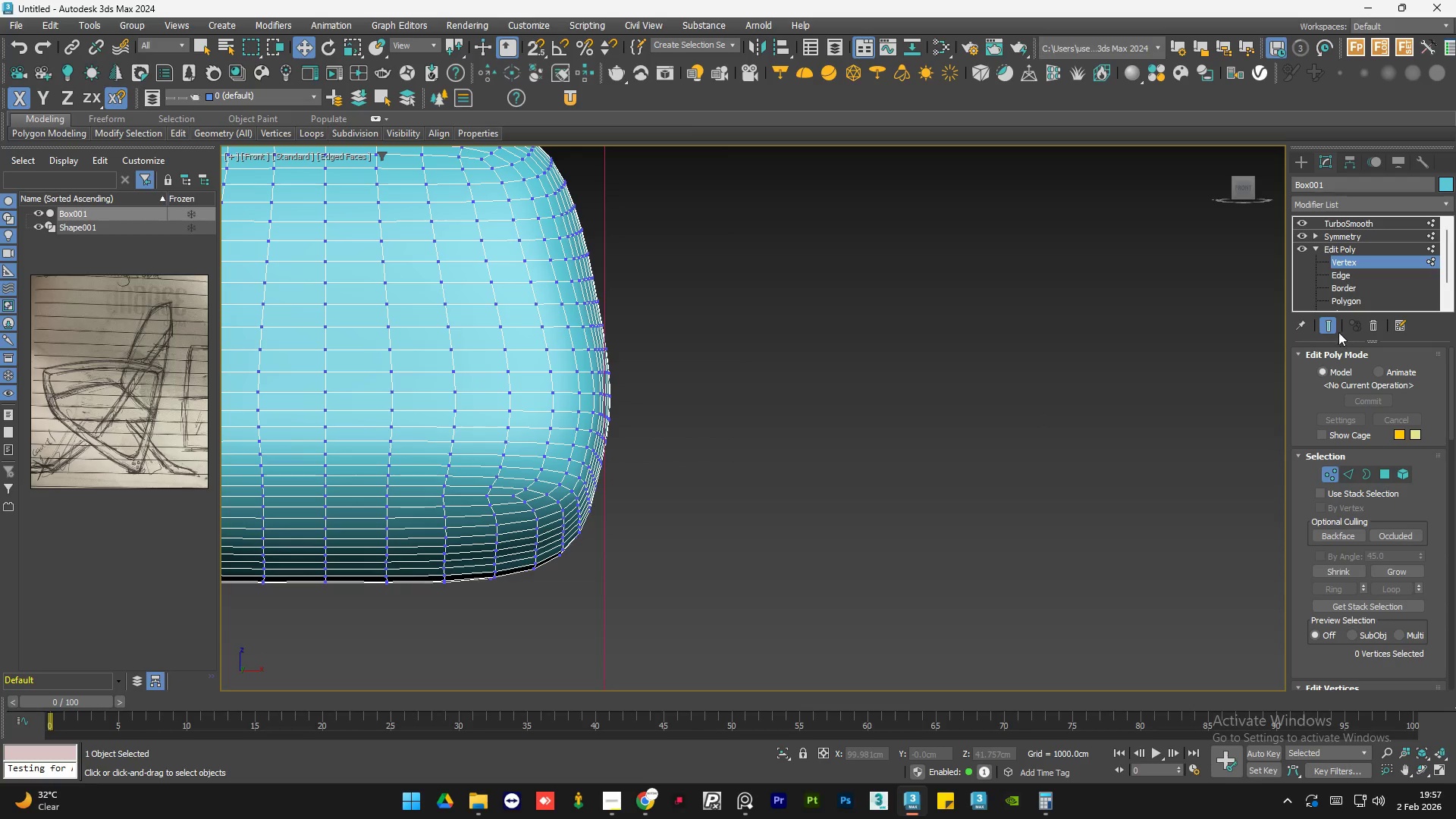 
left_click([1332, 329])
 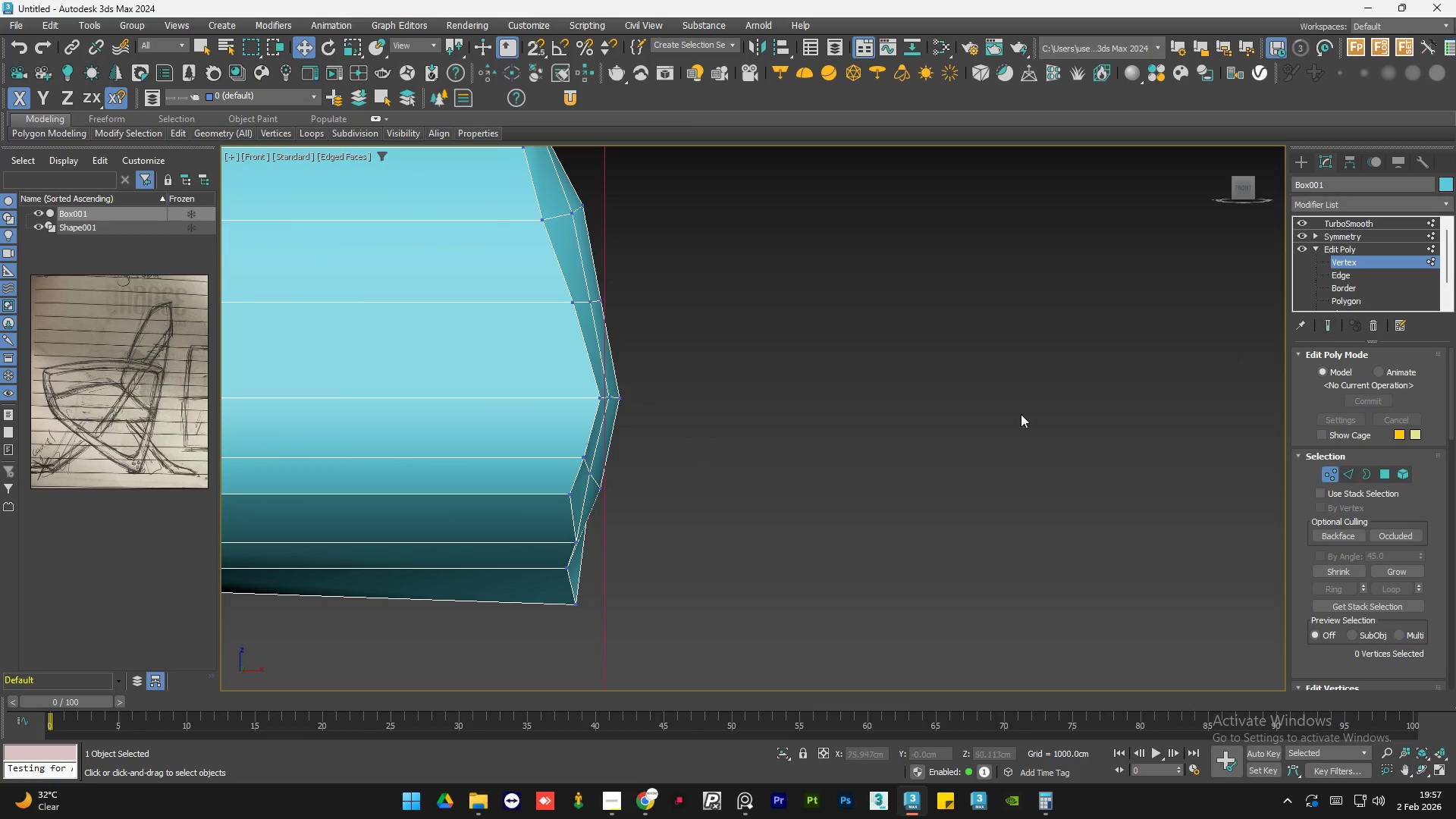 
hold_key(key=AltLeft, duration=0.8)
 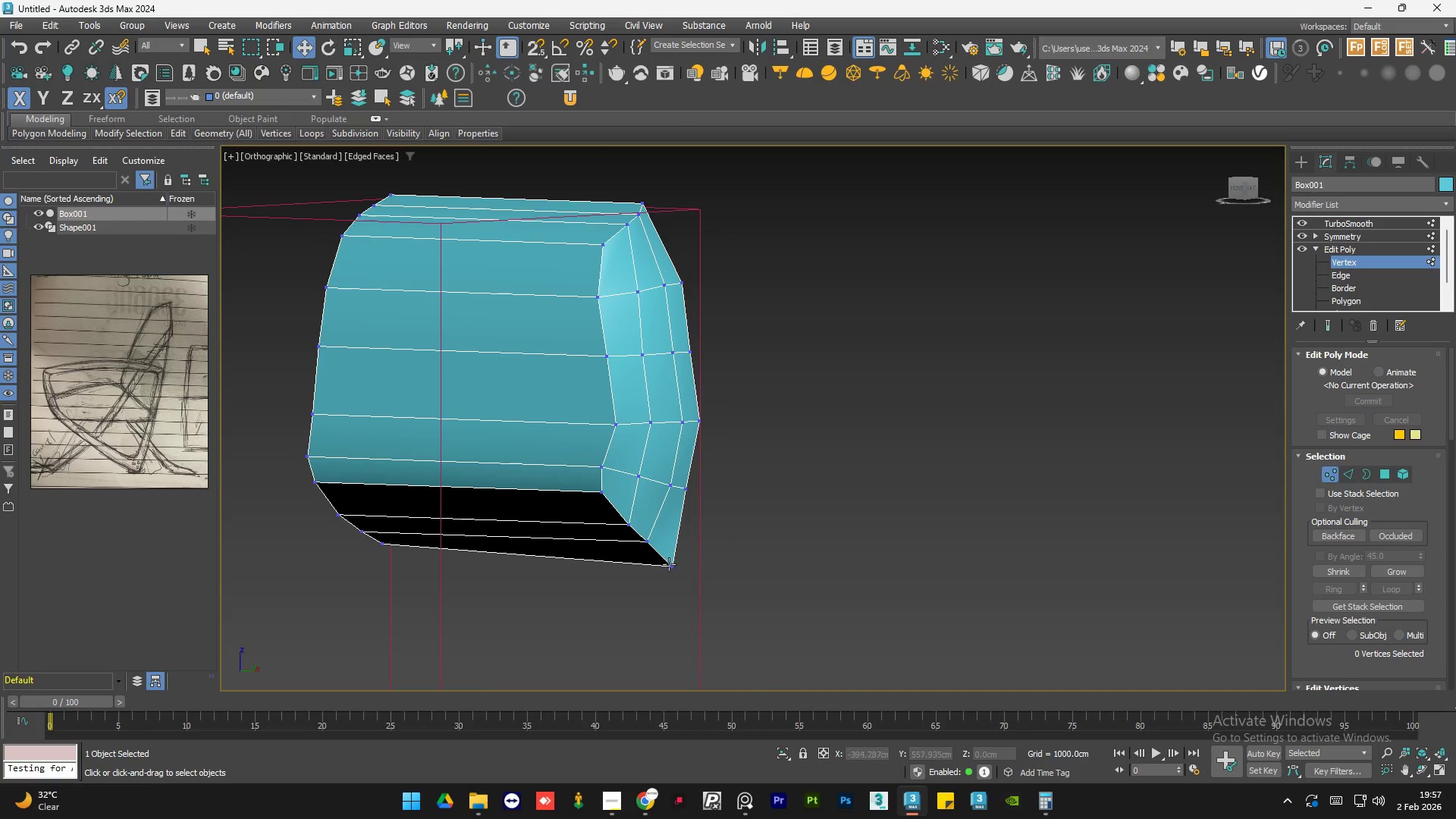 
scroll: coordinate [924, 465], scroll_direction: down, amount: 1.0
 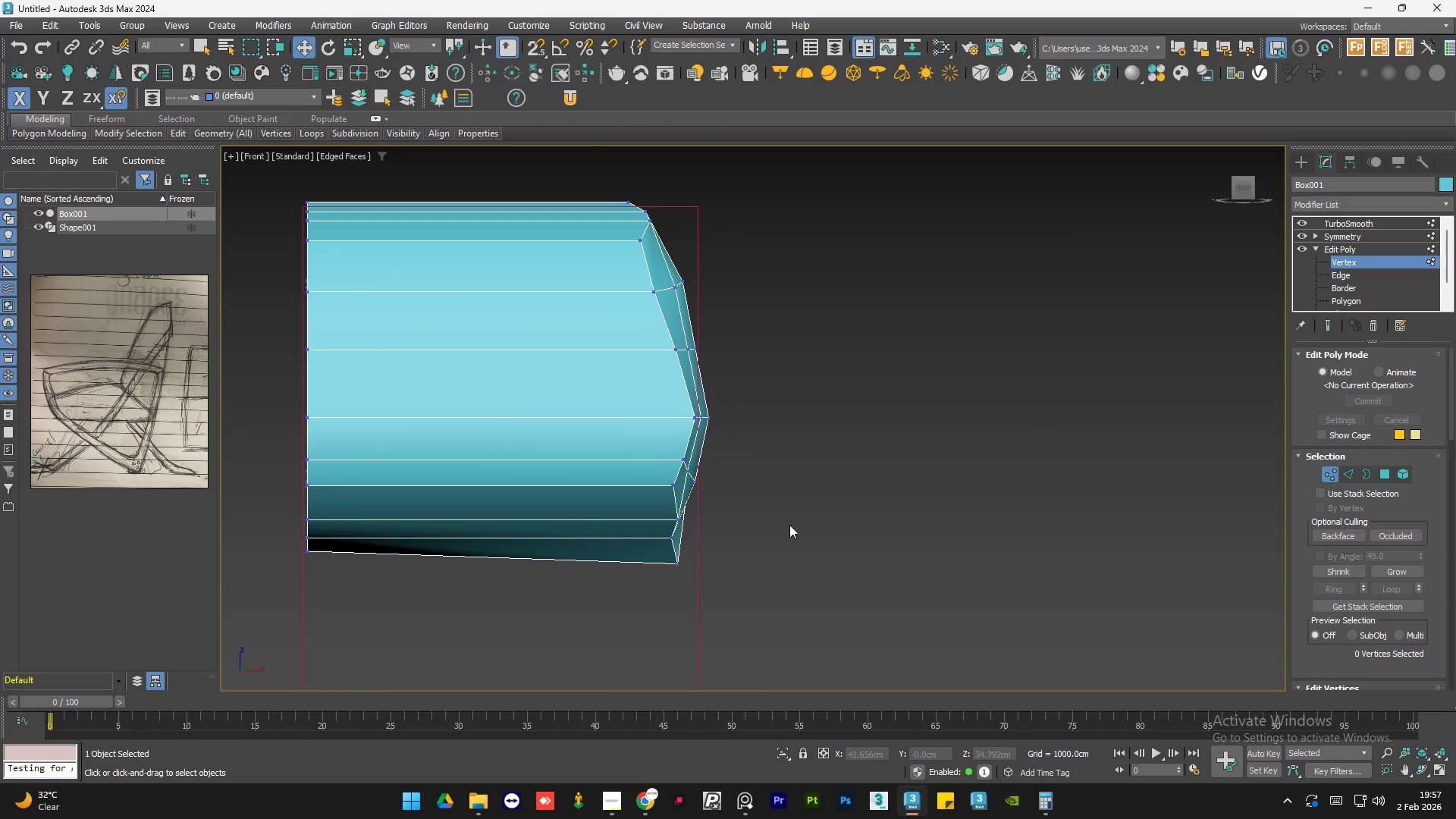 
left_click([669, 564])
 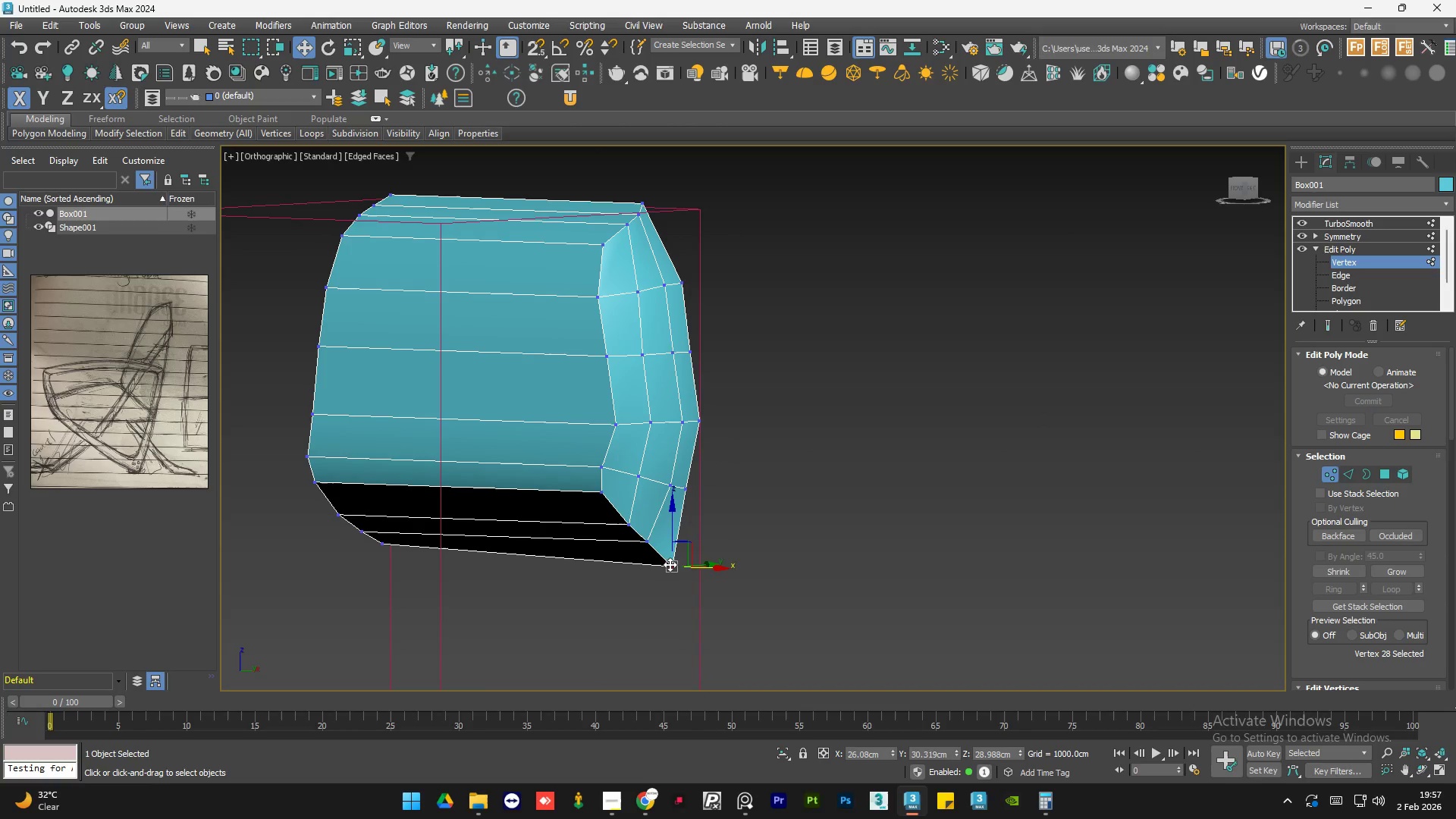 
hold_key(key=AltLeft, duration=0.77)
 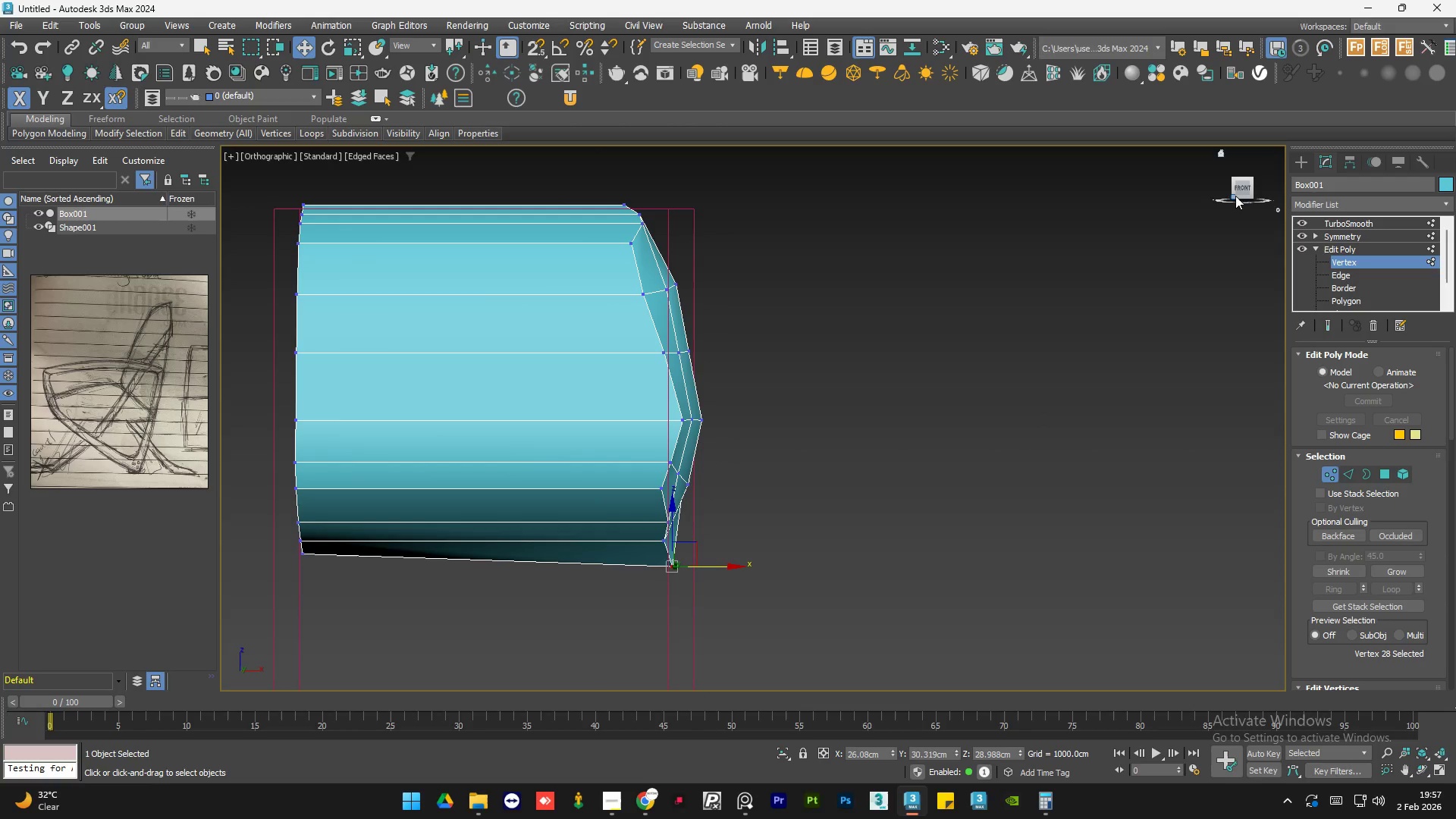 
left_click([1241, 191])
 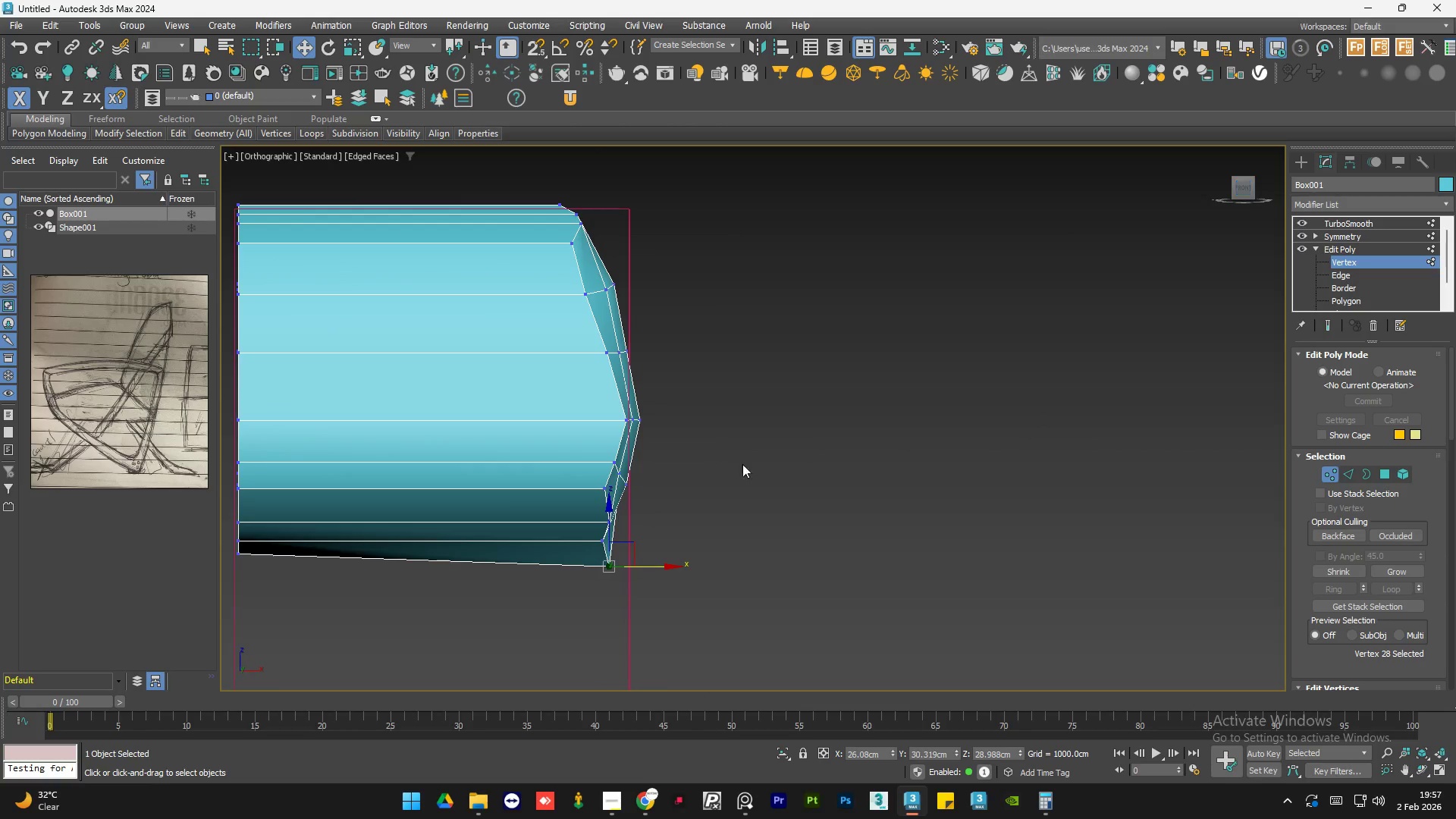 
scroll: coordinate [670, 522], scroll_direction: up, amount: 1.0
 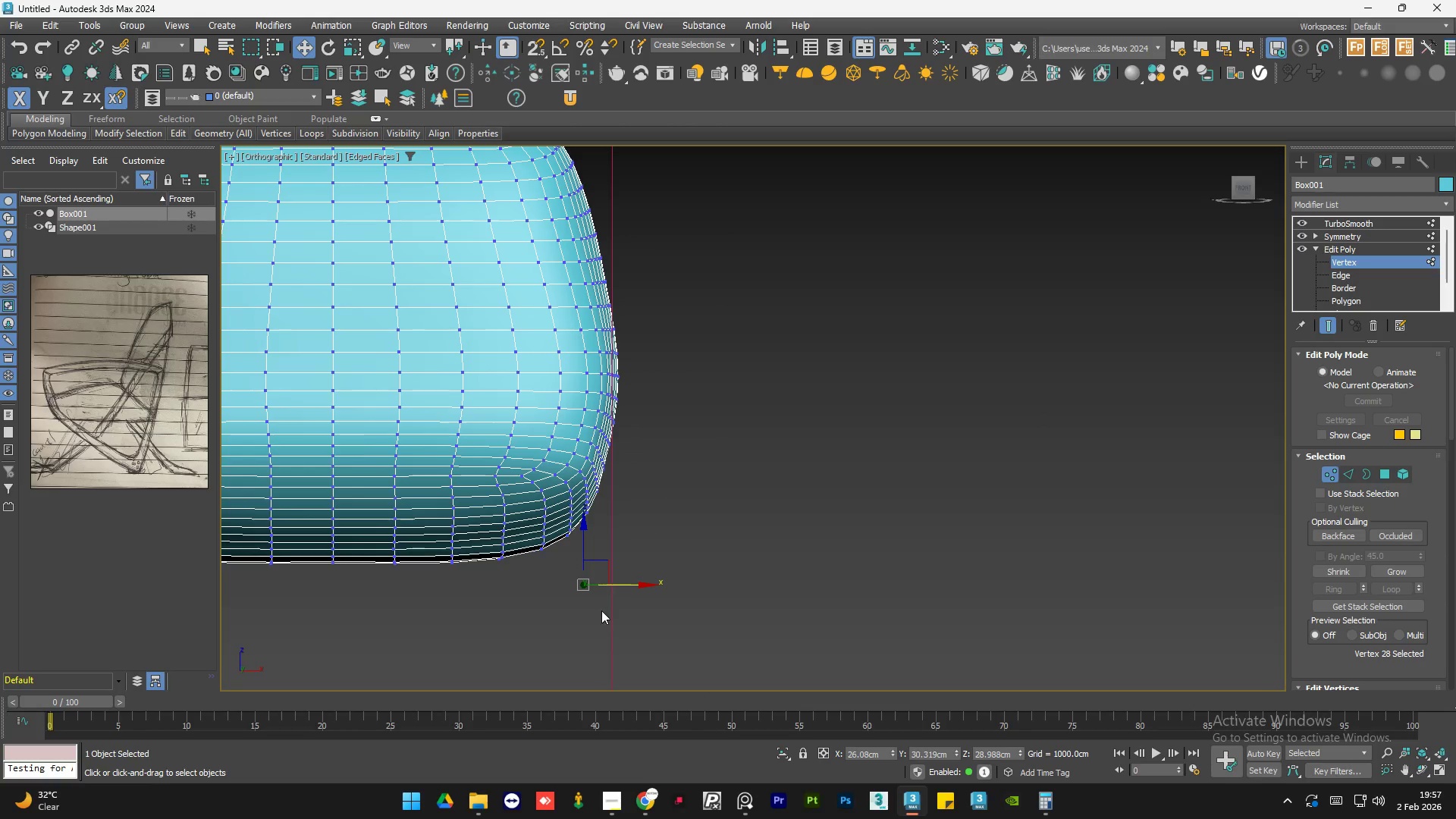 
left_click_drag(start_coordinate=[635, 584], to_coordinate=[585, 588])
 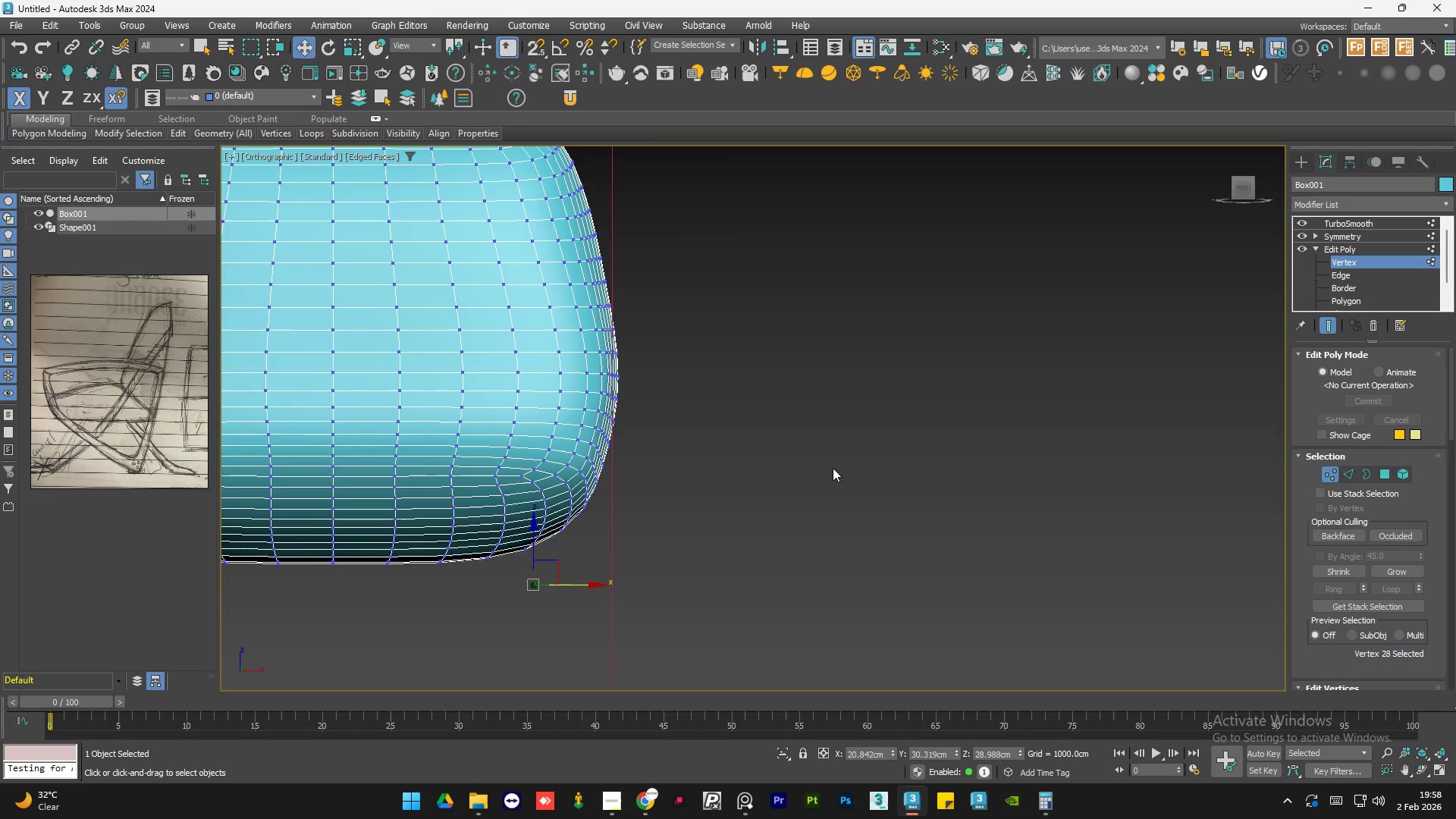 
hold_key(key=AltLeft, duration=1.52)
 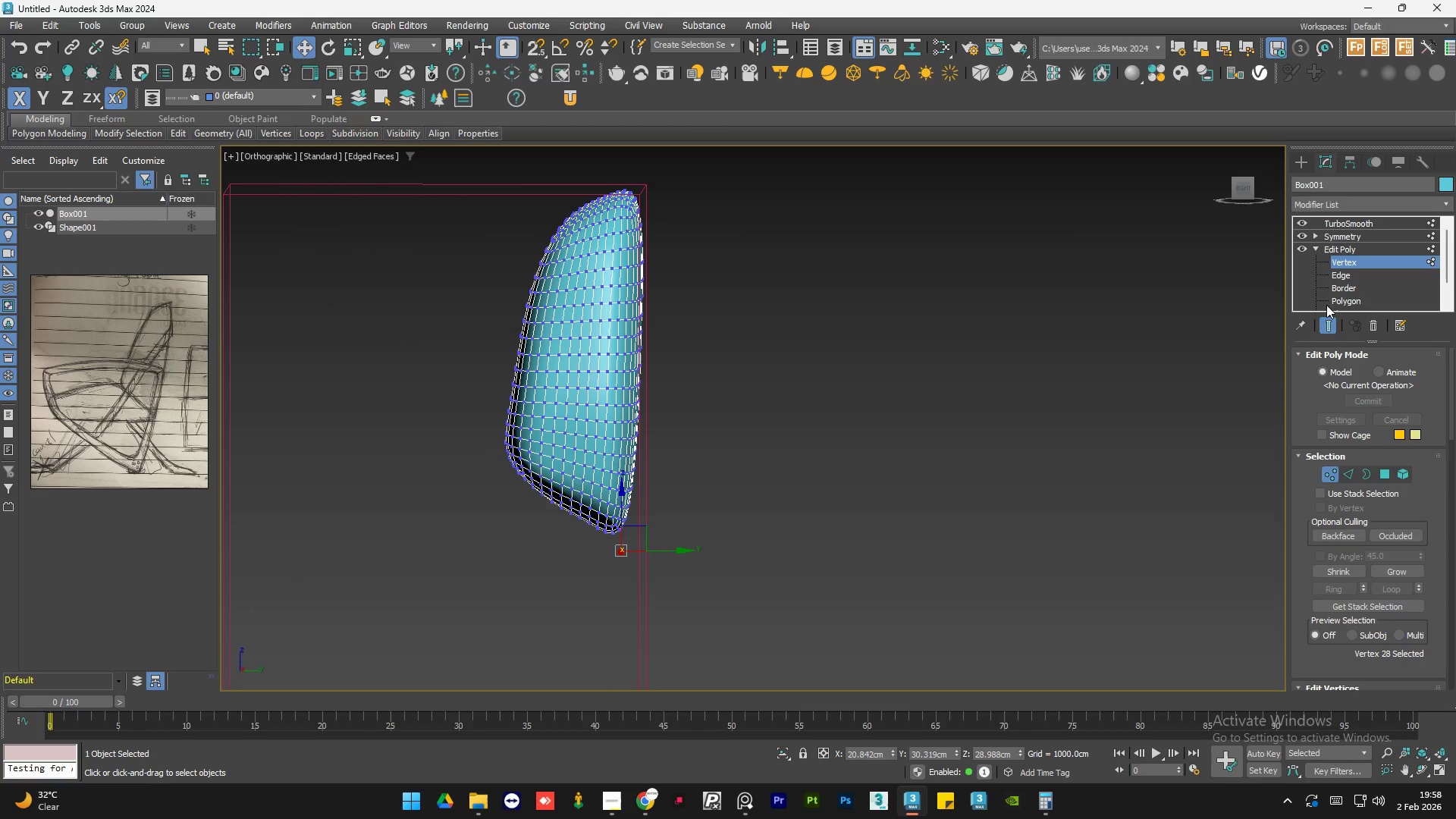 
scroll: coordinate [834, 467], scroll_direction: down, amount: 1.0
 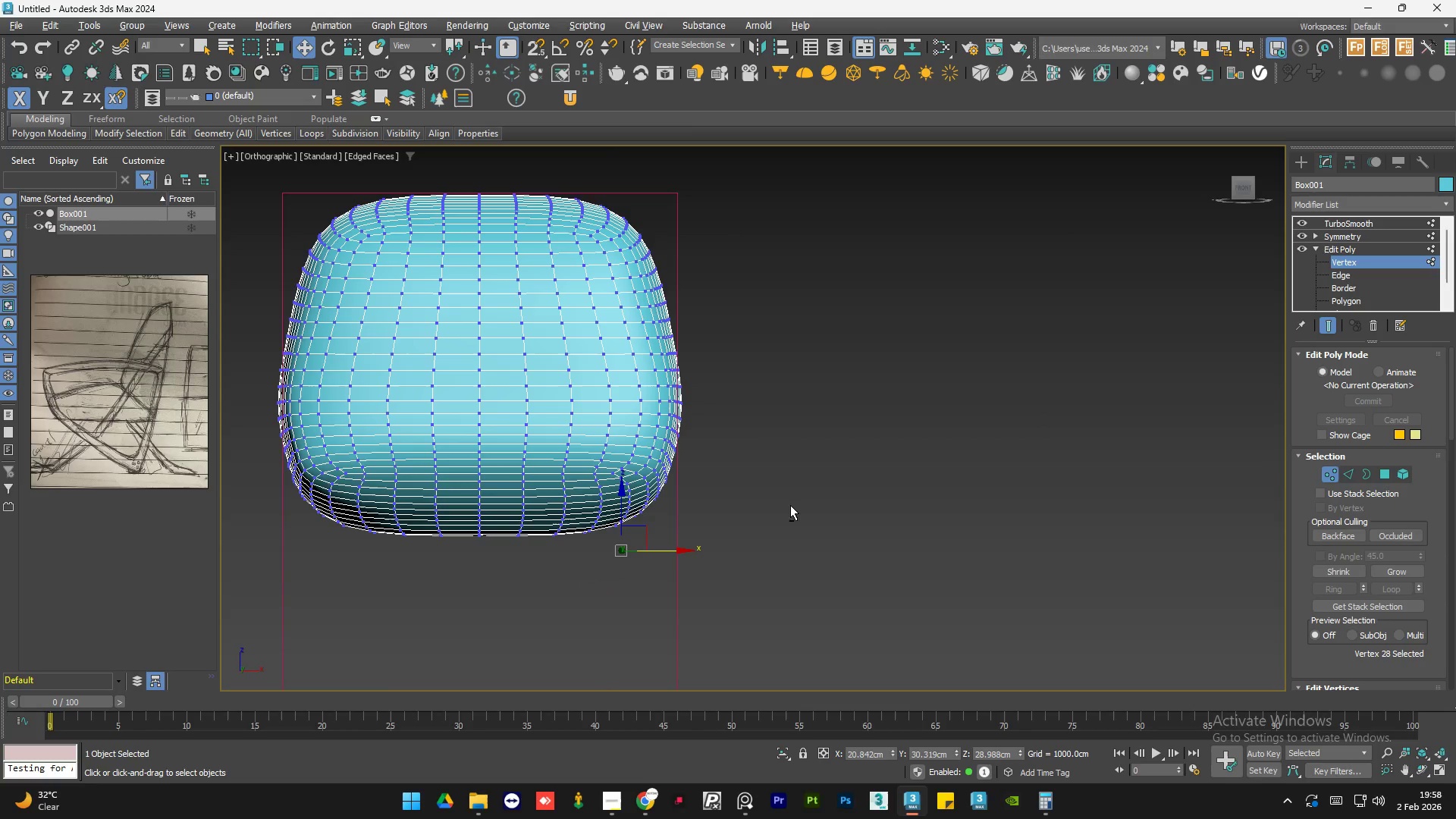 
key(Alt+AltLeft)
 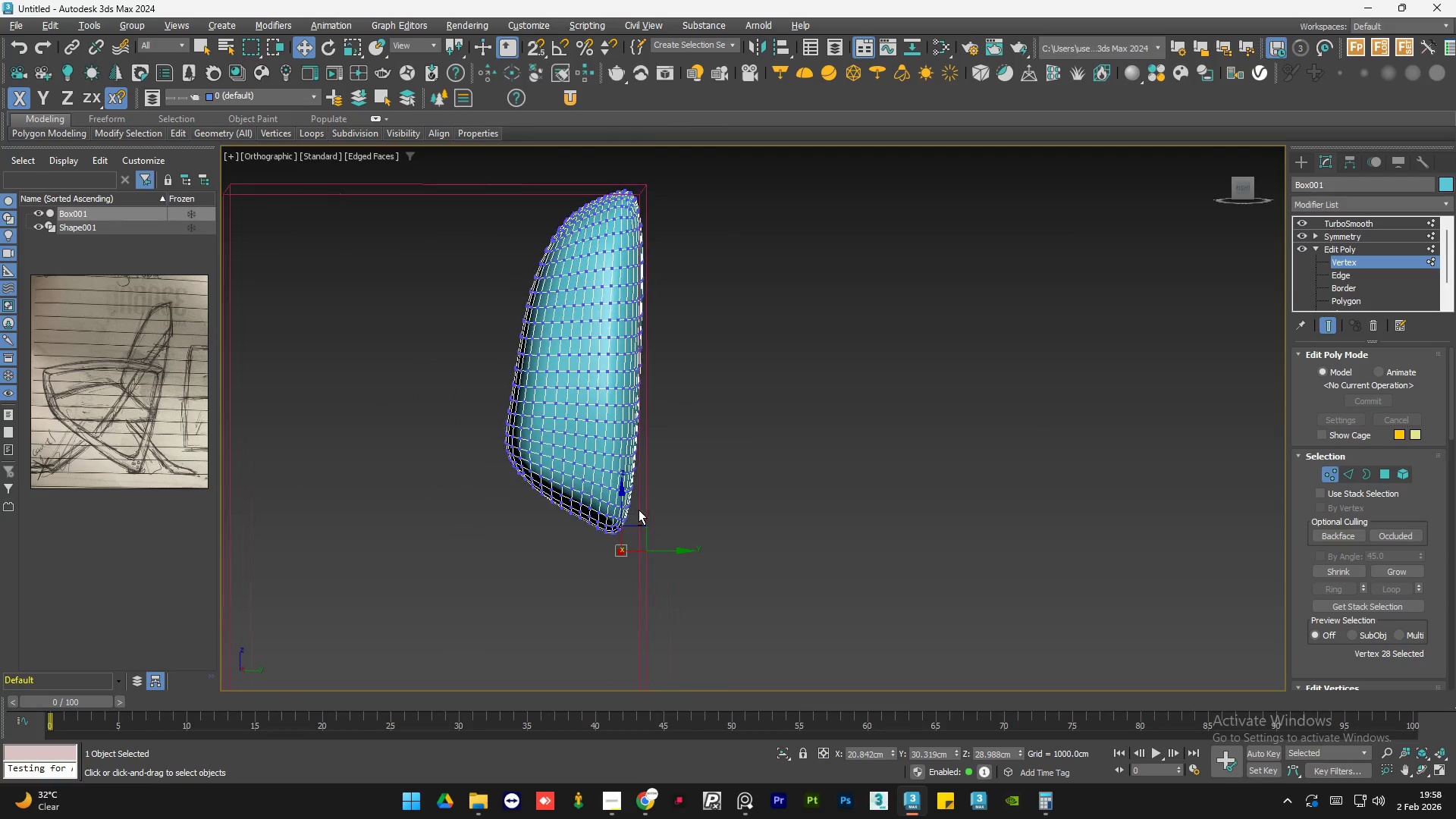 
key(Alt+AltLeft)
 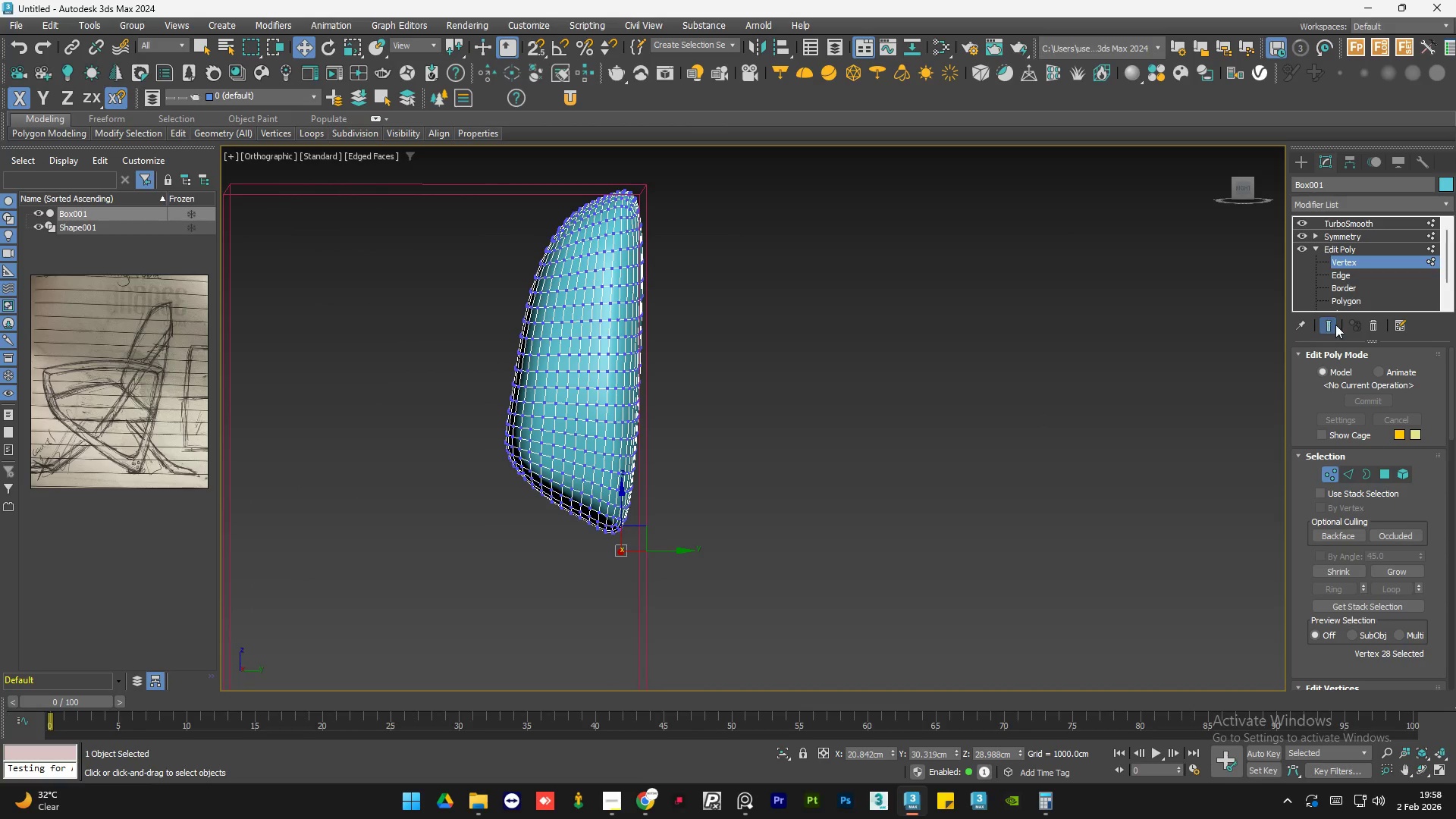 
left_click([1327, 328])
 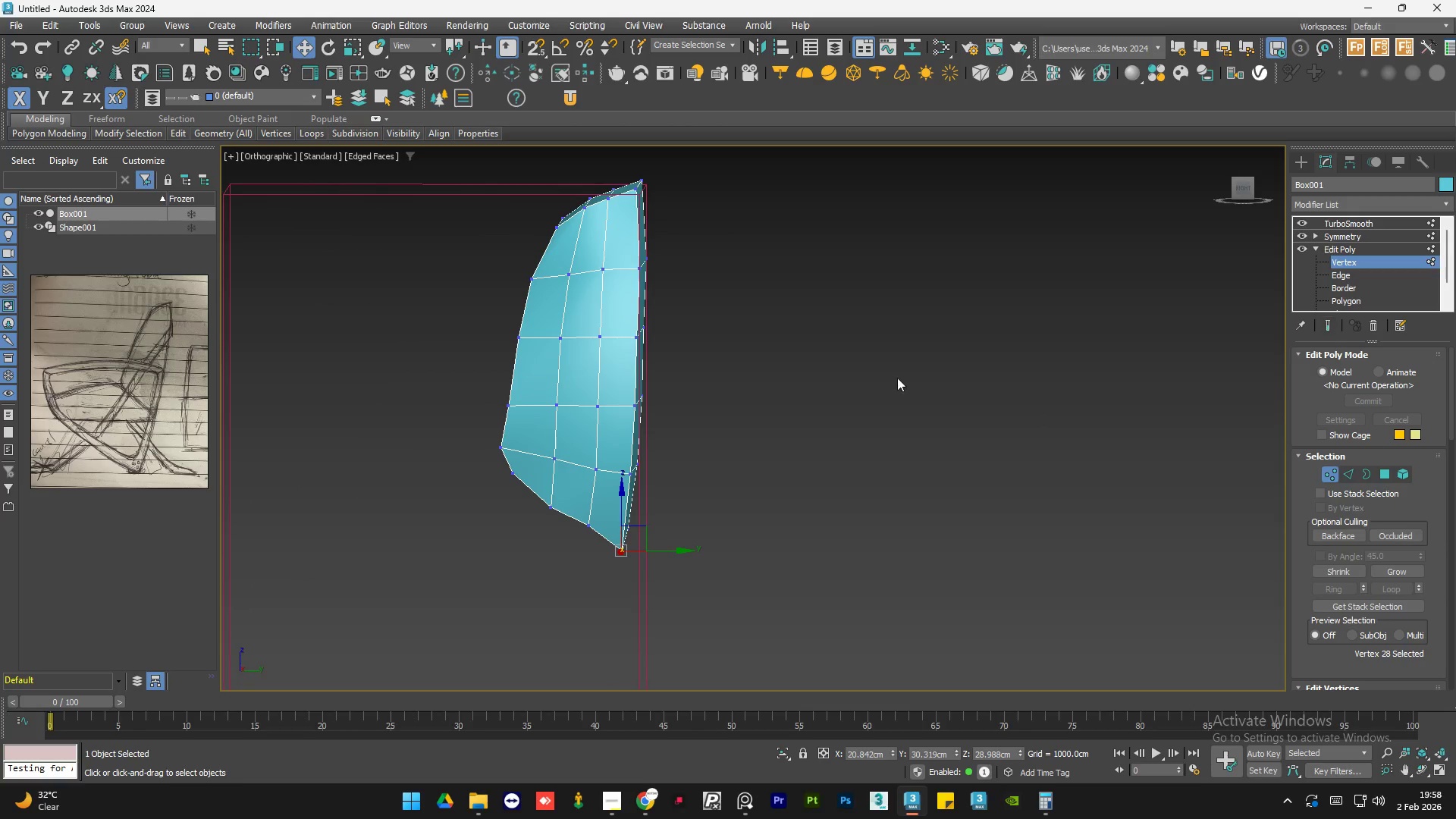 
hold_key(key=AltLeft, duration=1.52)
 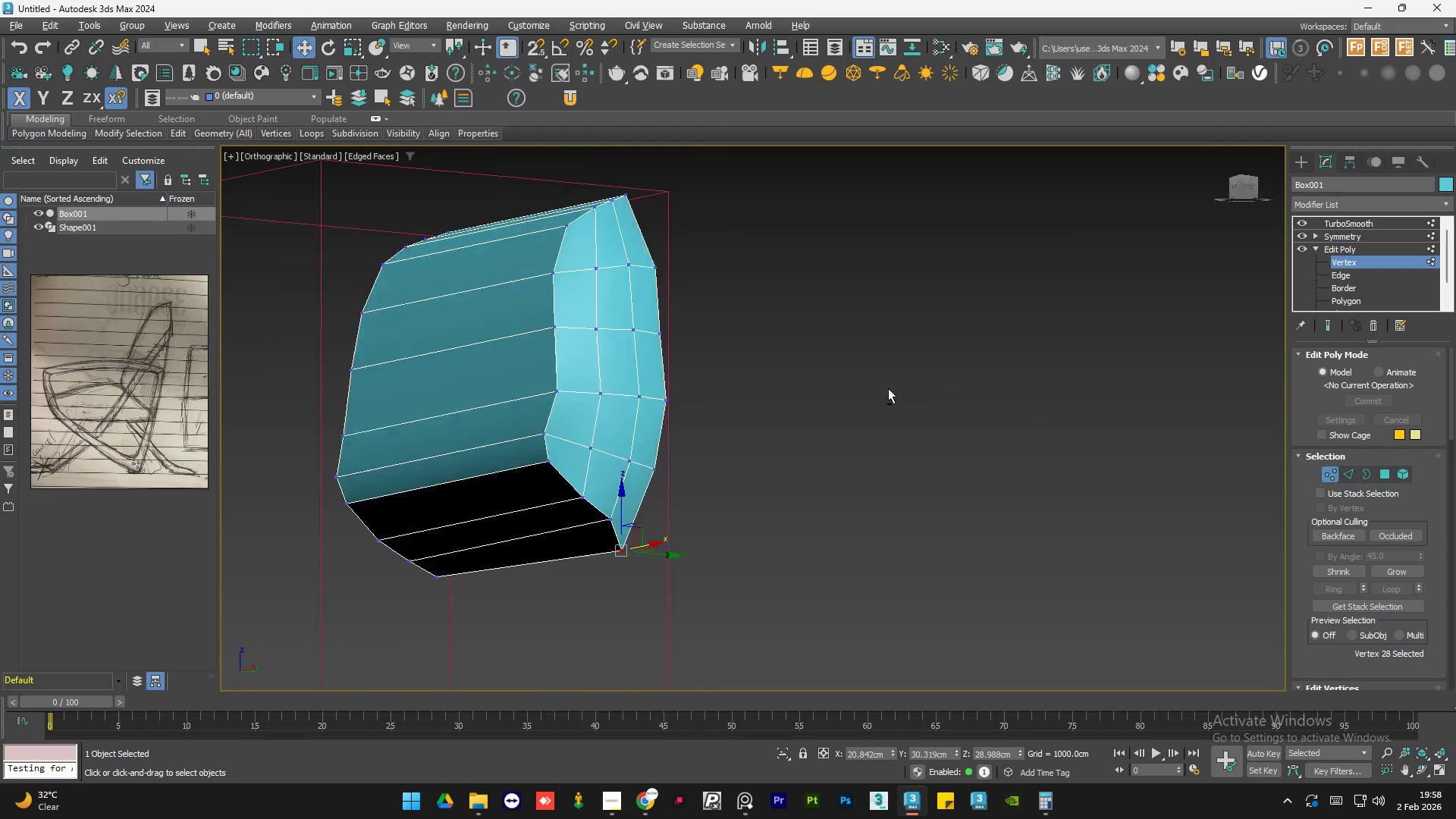 
hold_key(key=AltLeft, duration=1.39)
 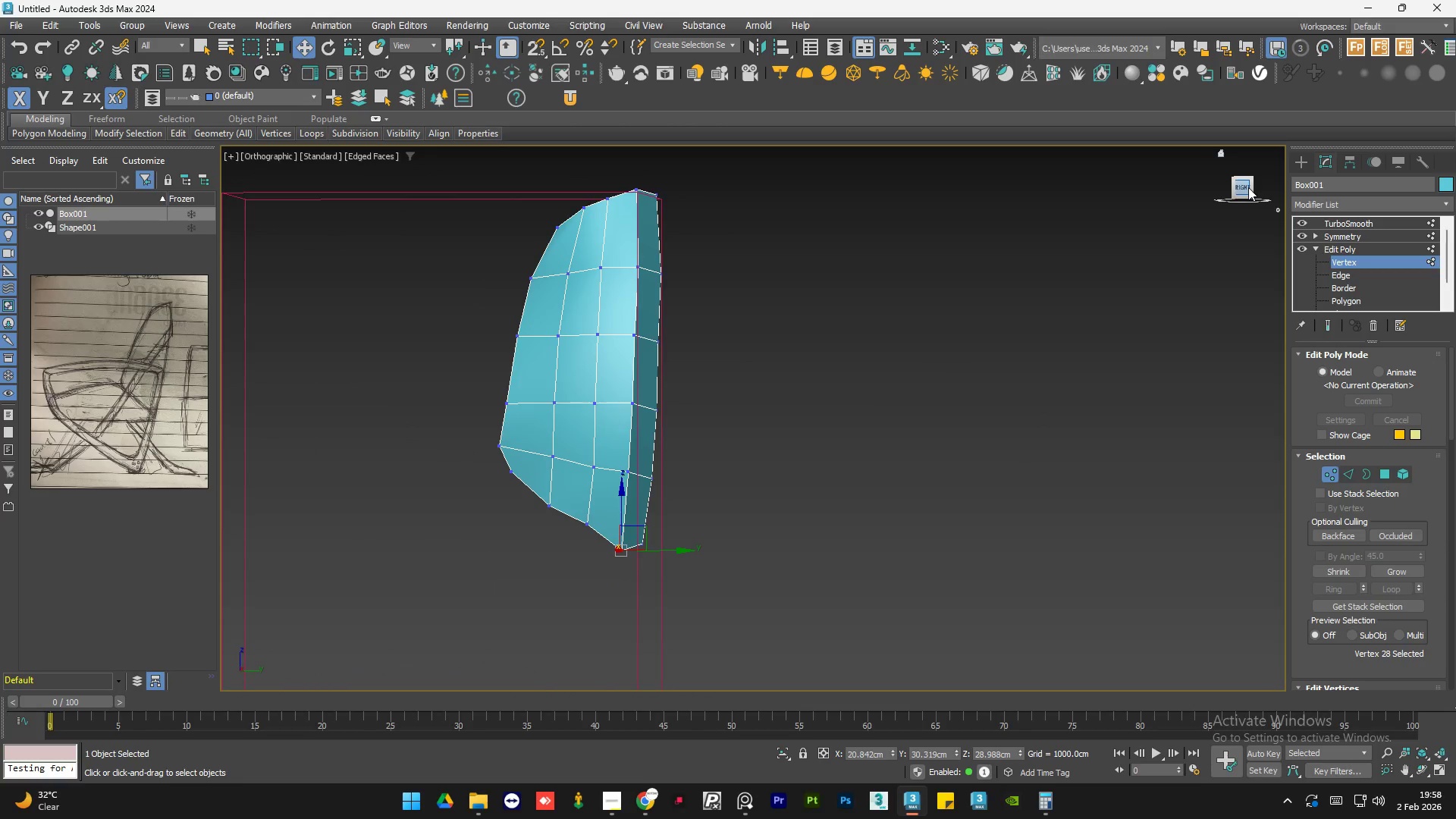 
left_click([1247, 187])
 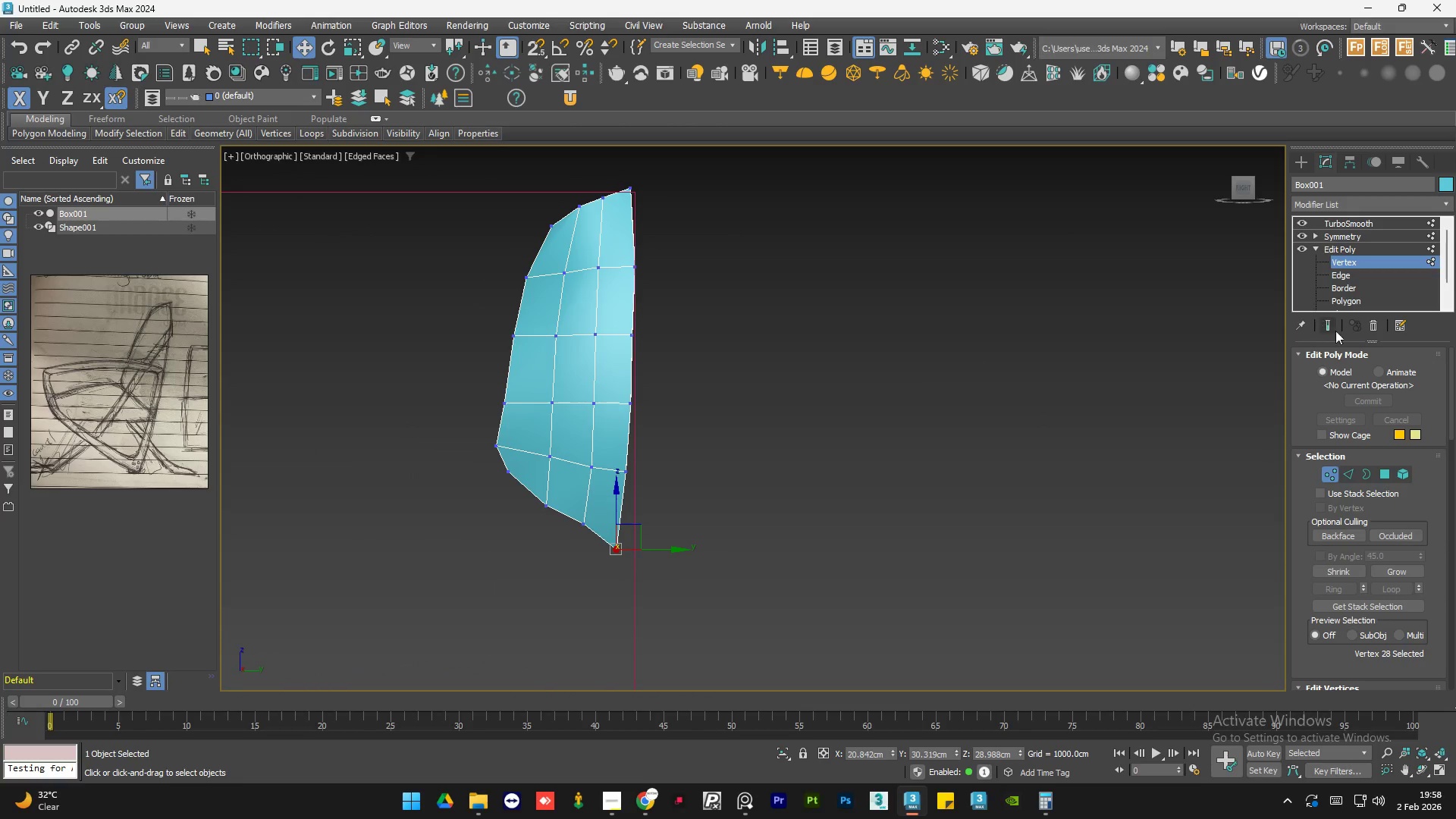 
left_click([1327, 322])
 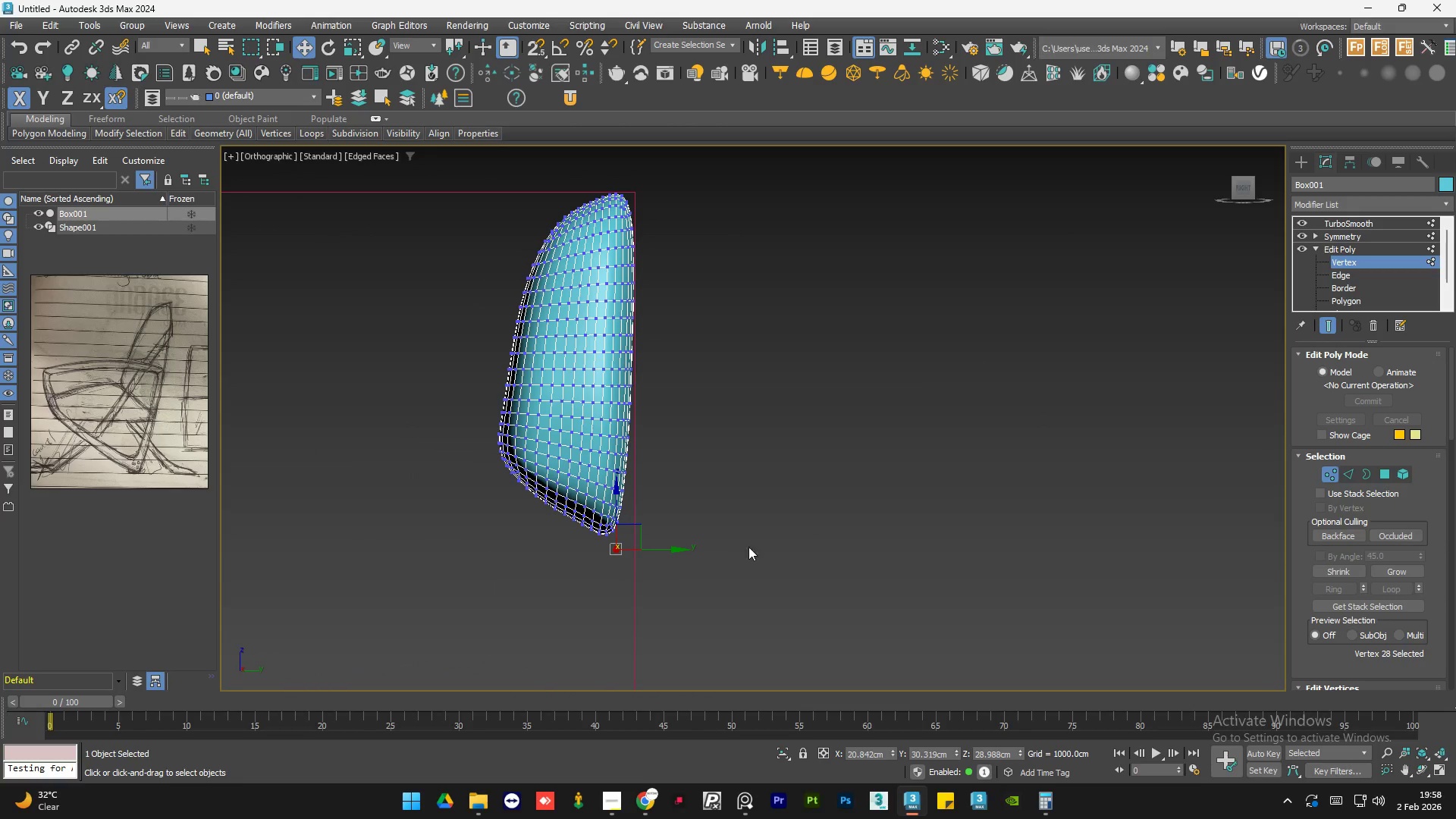 
scroll: coordinate [622, 526], scroll_direction: up, amount: 2.0
 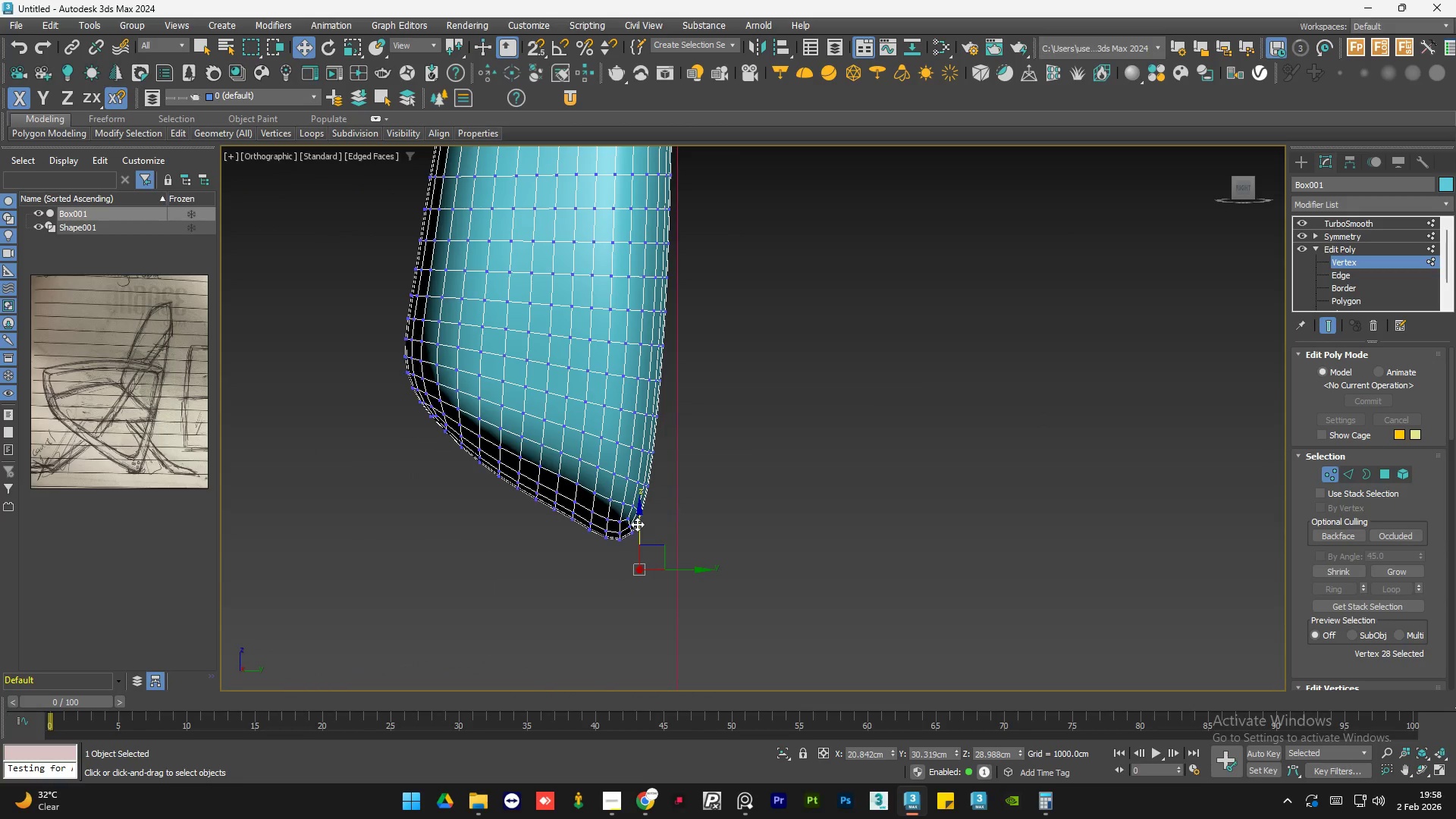 
left_click_drag(start_coordinate=[637, 524], to_coordinate=[650, 493])
 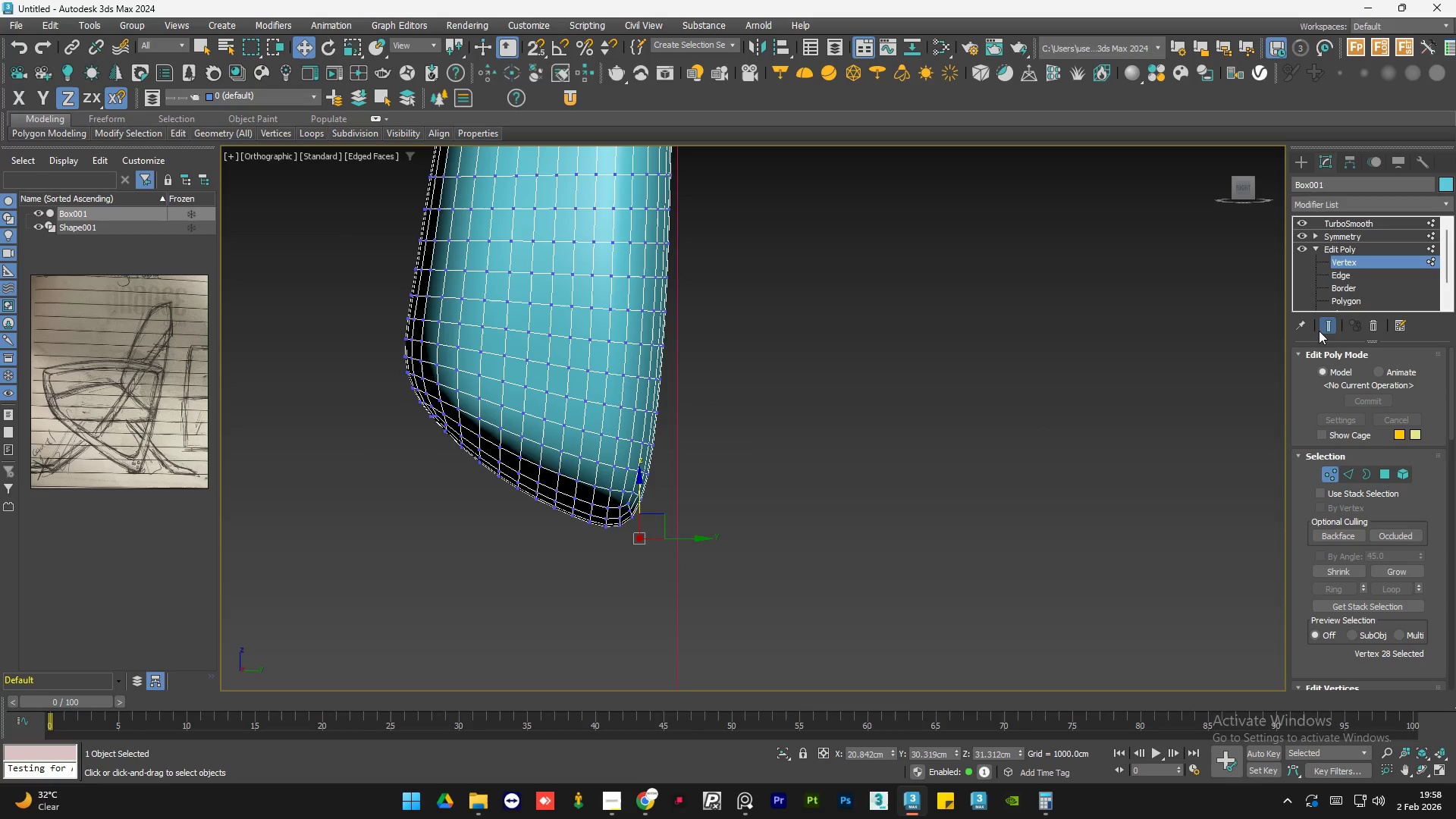 
left_click([1326, 329])
 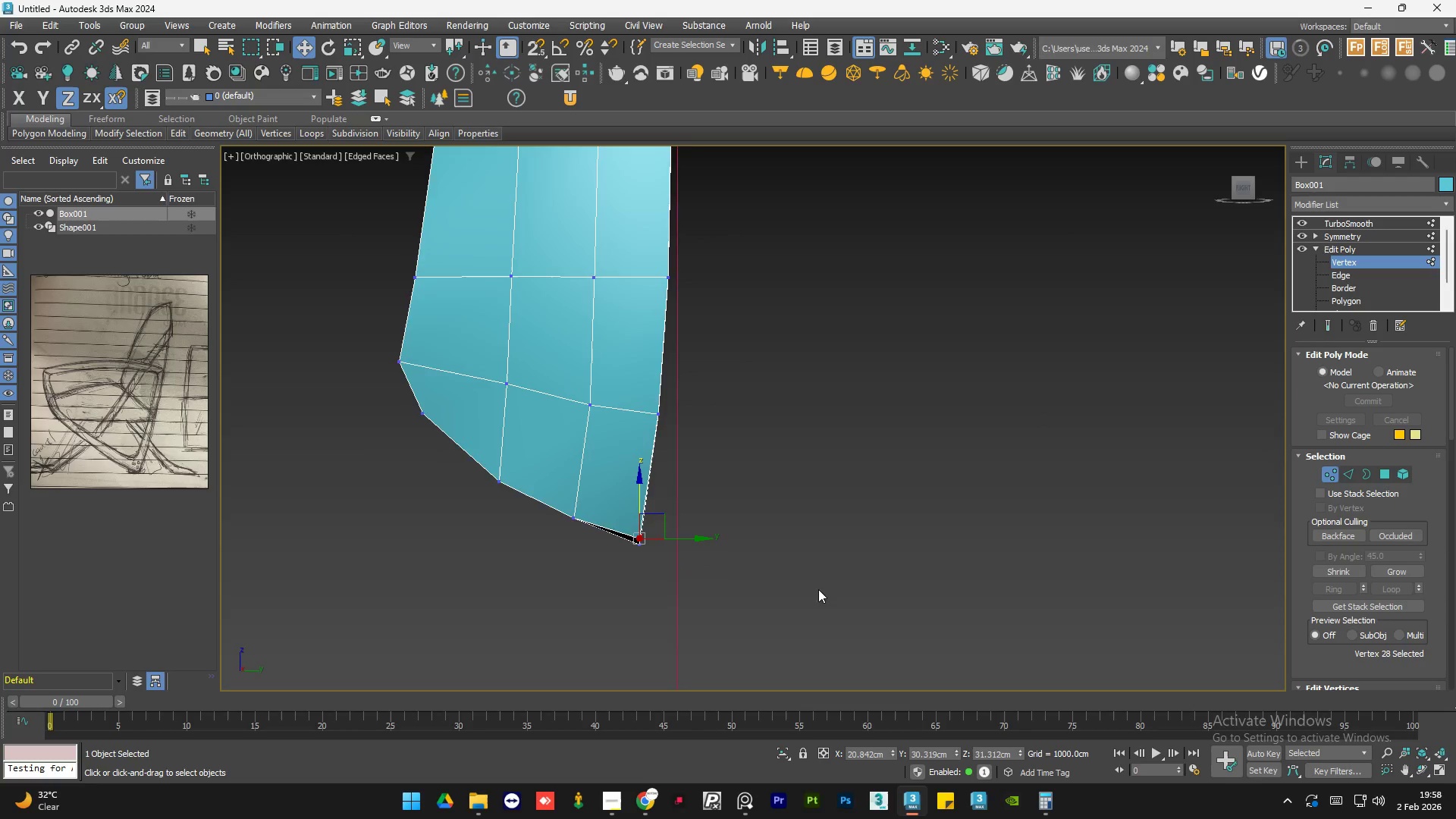 
scroll: coordinate [652, 638], scroll_direction: down, amount: 2.0
 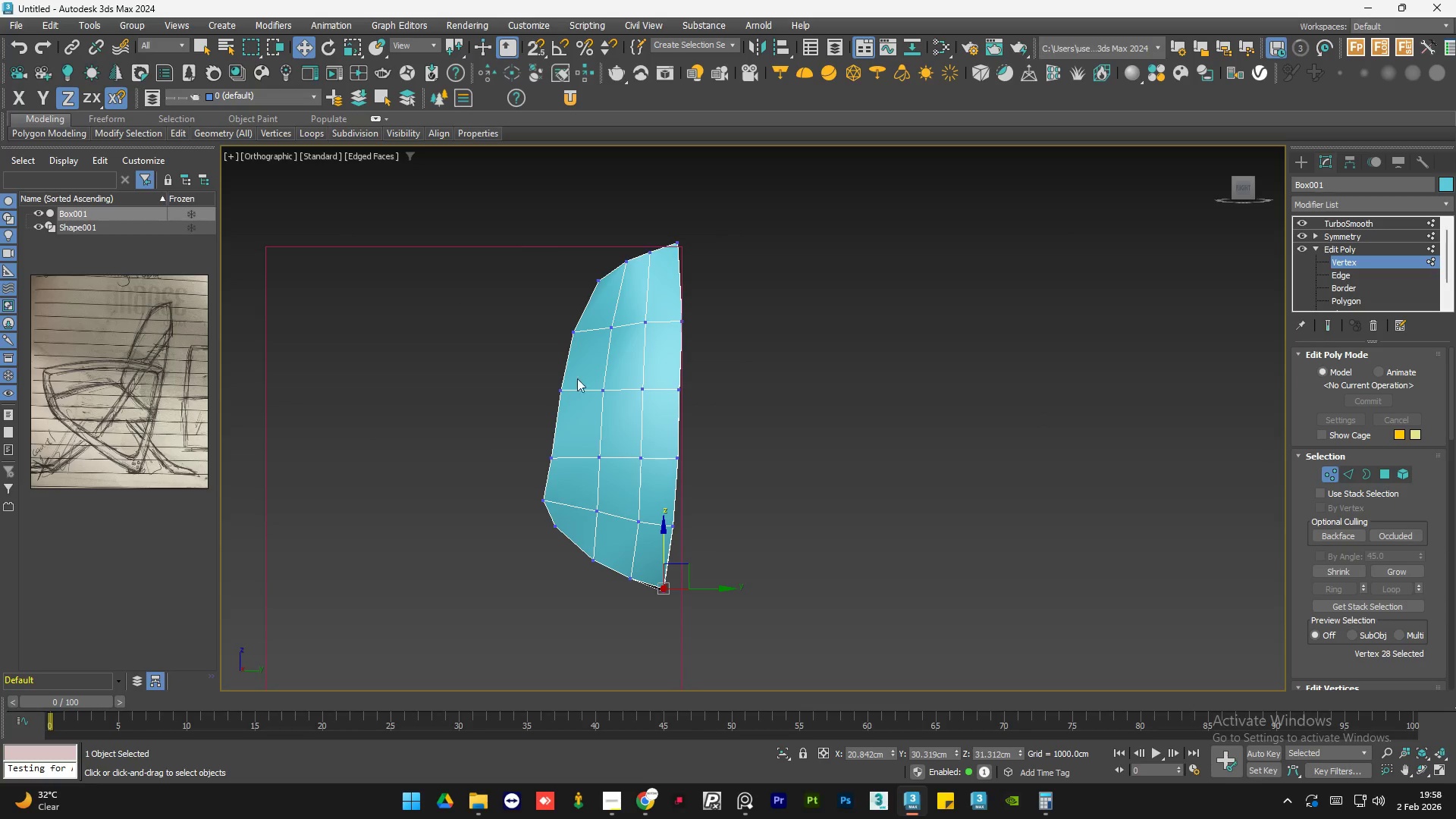 
scroll: coordinate [588, 363], scroll_direction: up, amount: 1.0
 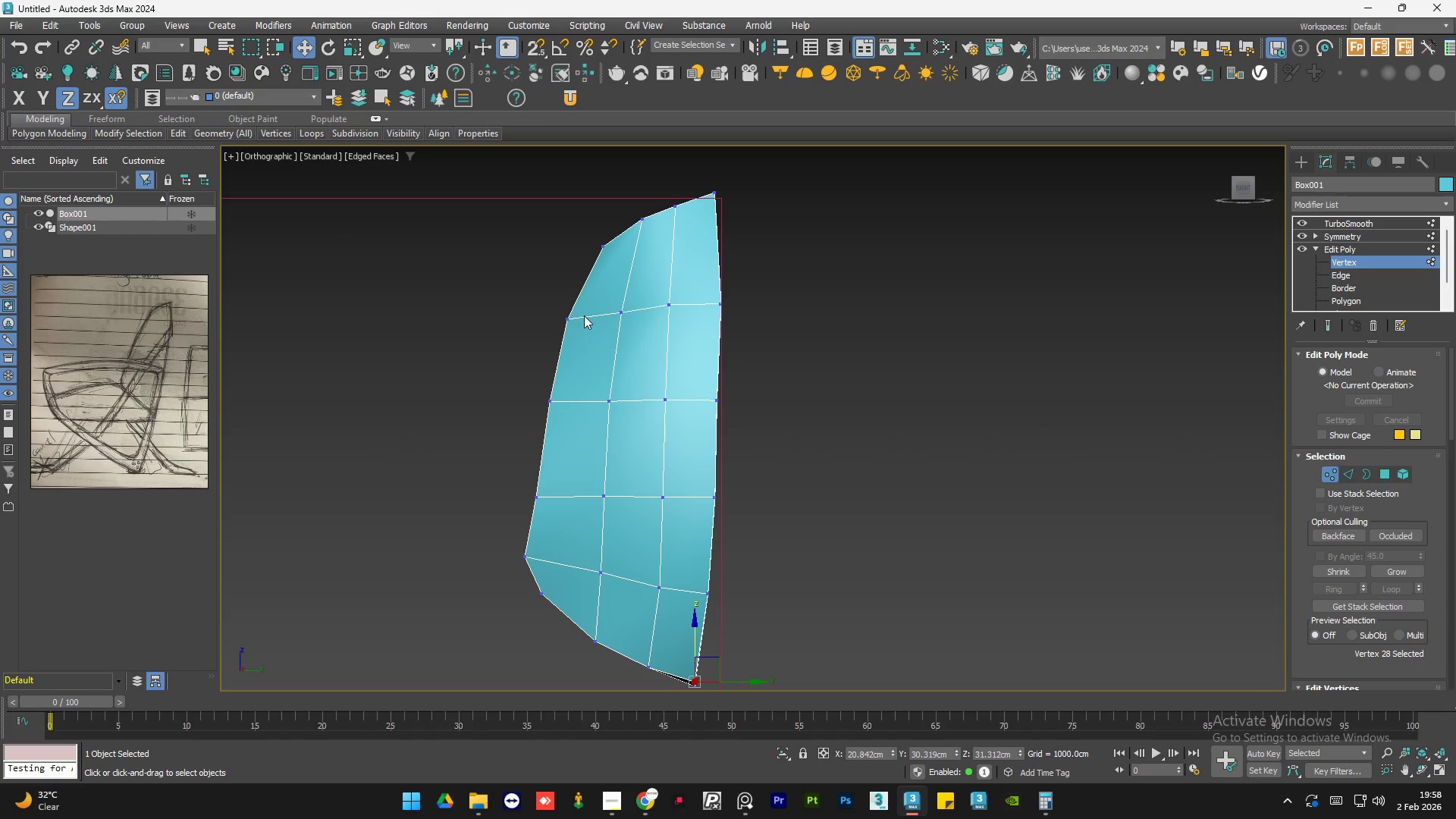 
left_click_drag(start_coordinate=[591, 301], to_coordinate=[529, 337])
 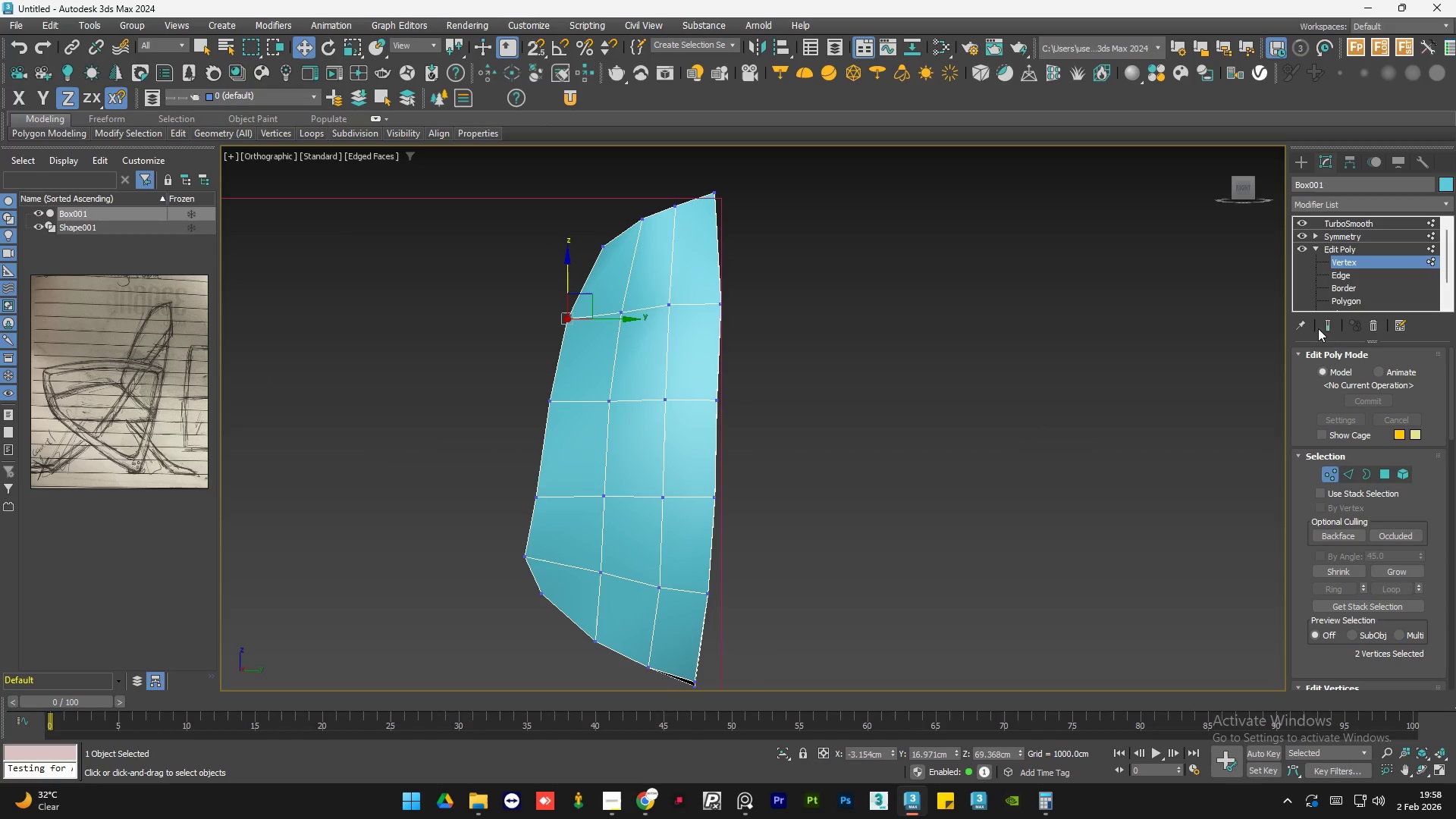 
left_click([1326, 326])
 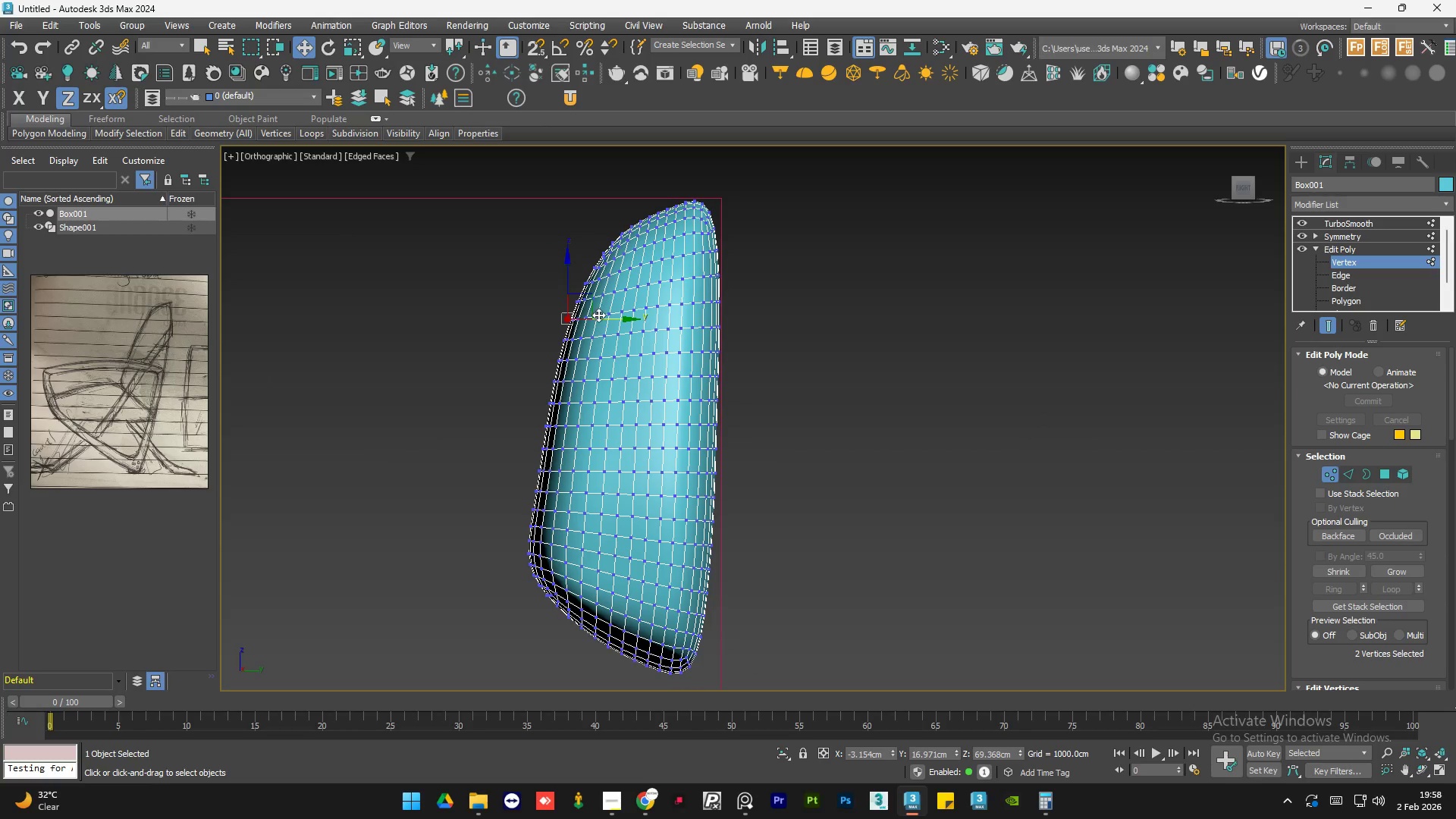 
left_click_drag(start_coordinate=[602, 316], to_coordinate=[606, 316])
 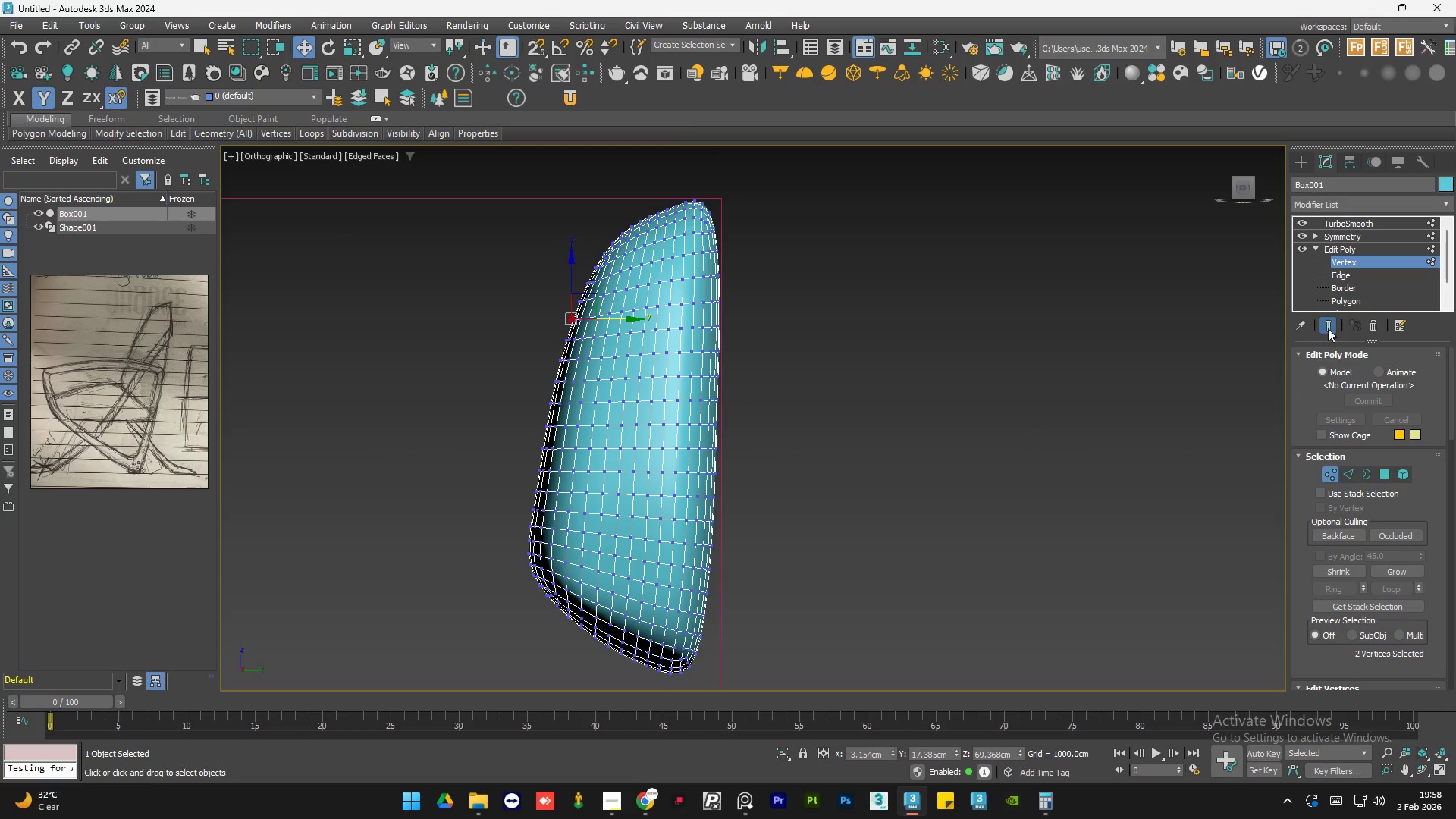 
left_click([1328, 328])
 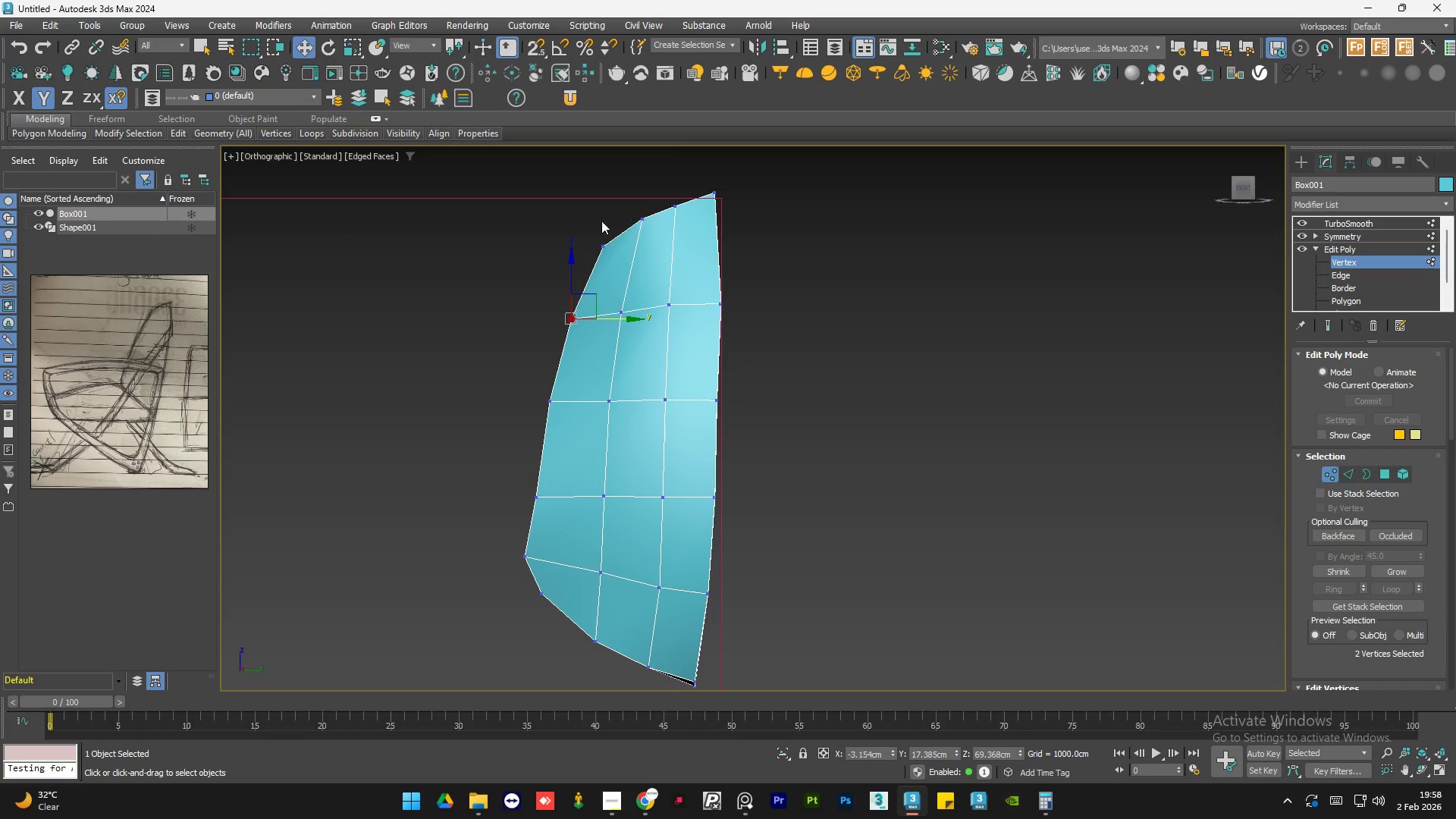 
left_click_drag(start_coordinate=[617, 222], to_coordinate=[582, 268])
 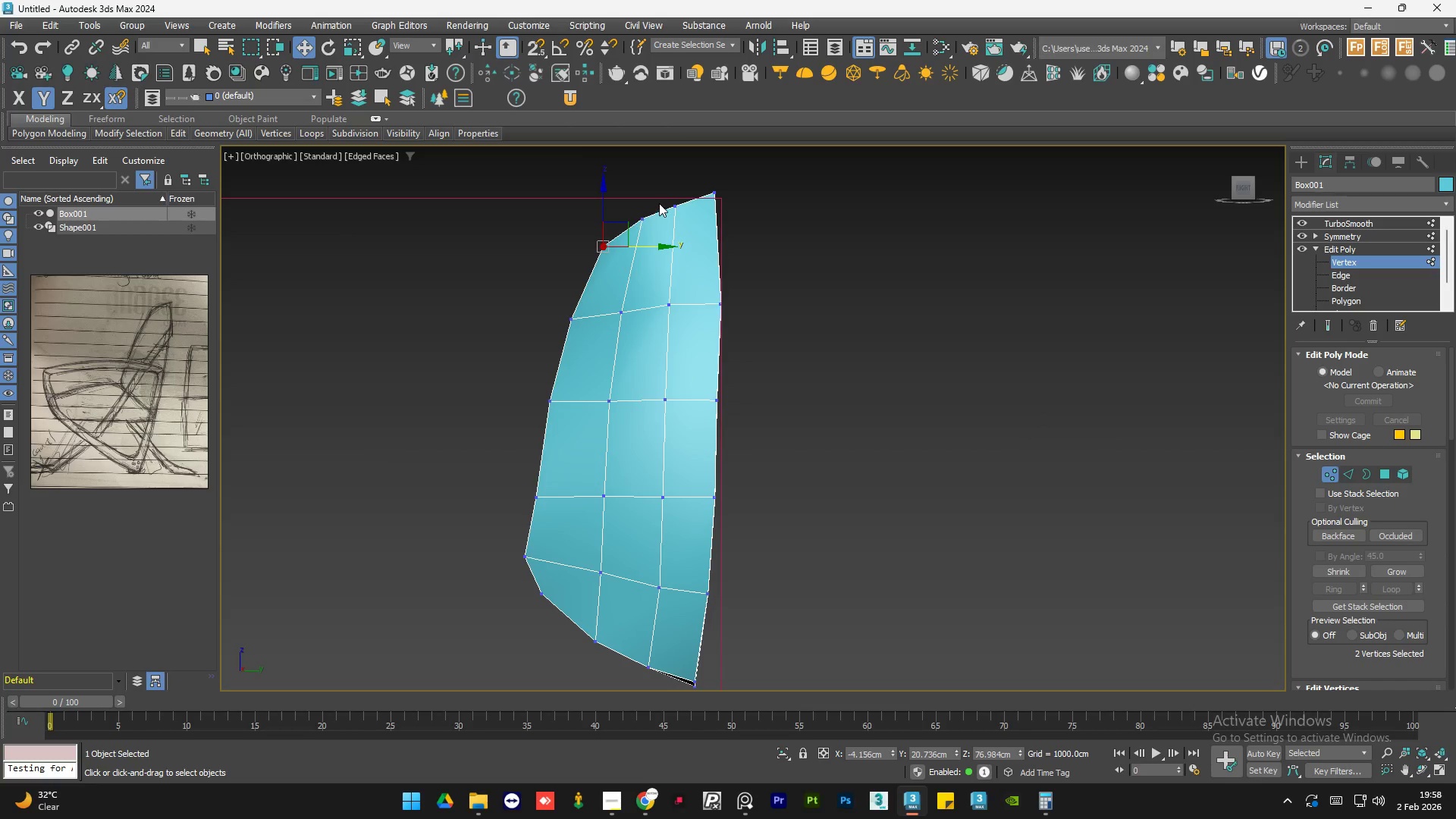 
left_click_drag(start_coordinate=[657, 203], to_coordinate=[577, 271])
 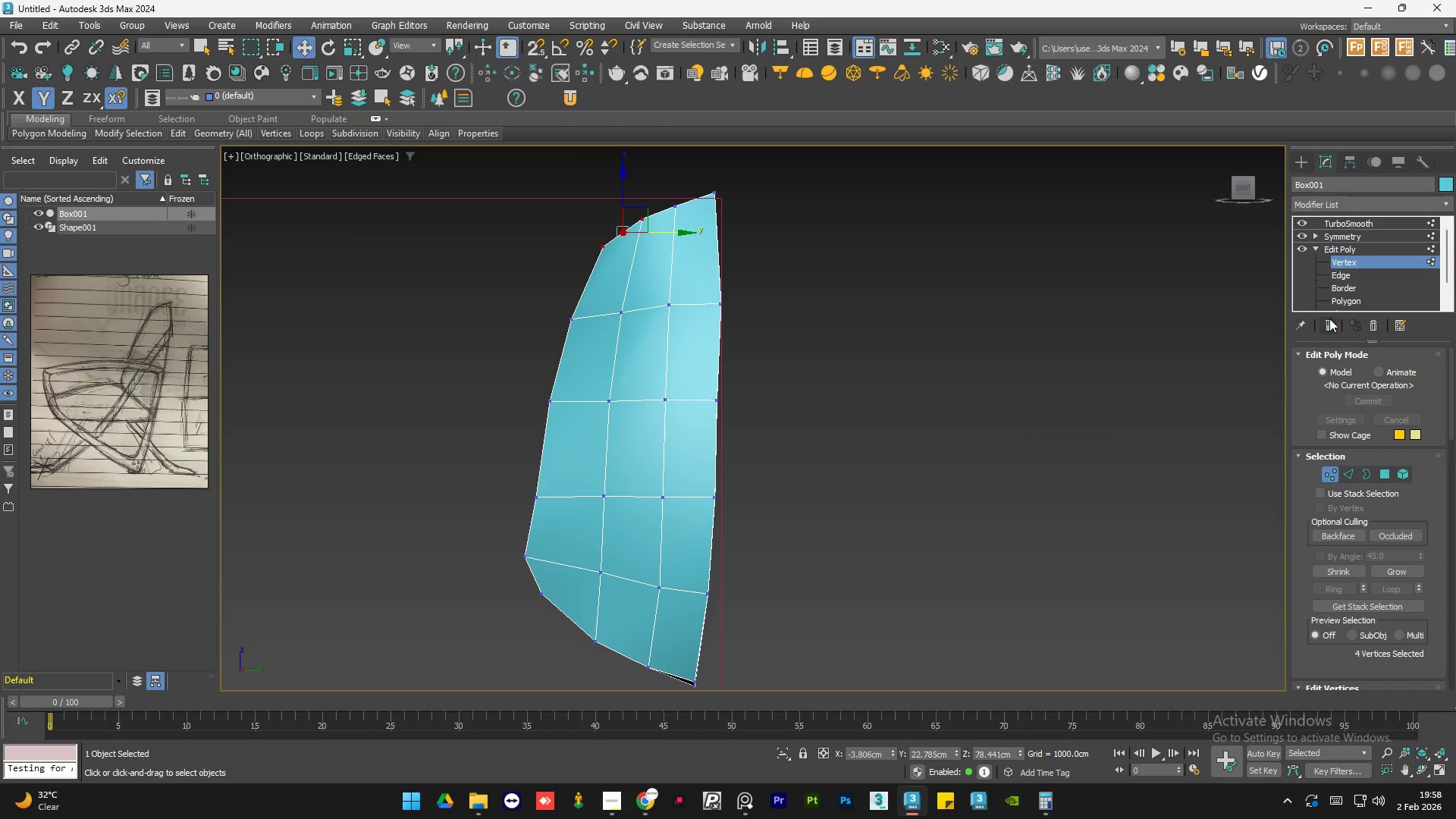 
left_click([1326, 322])
 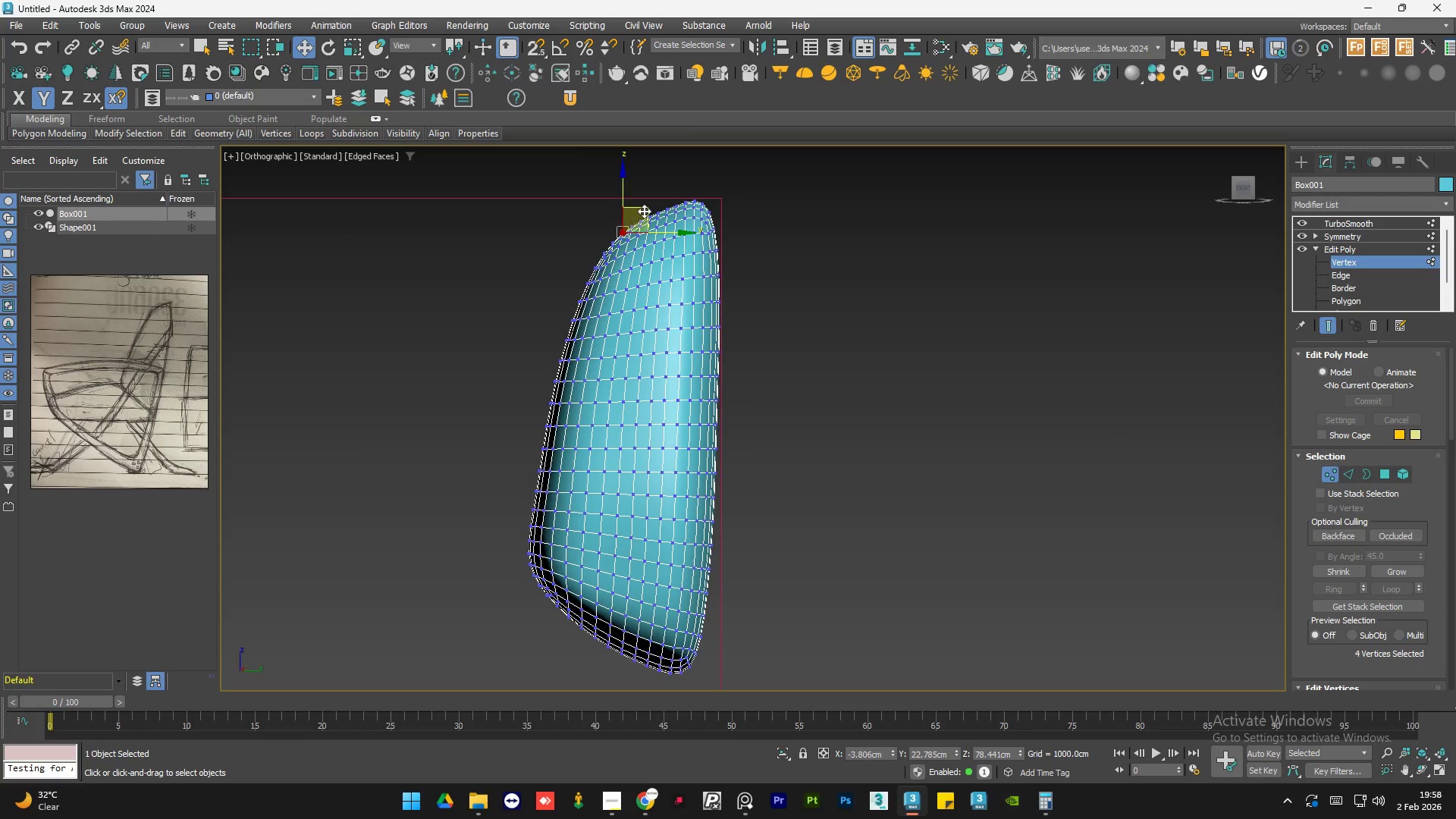 
left_click_drag(start_coordinate=[645, 211], to_coordinate=[645, 206])
 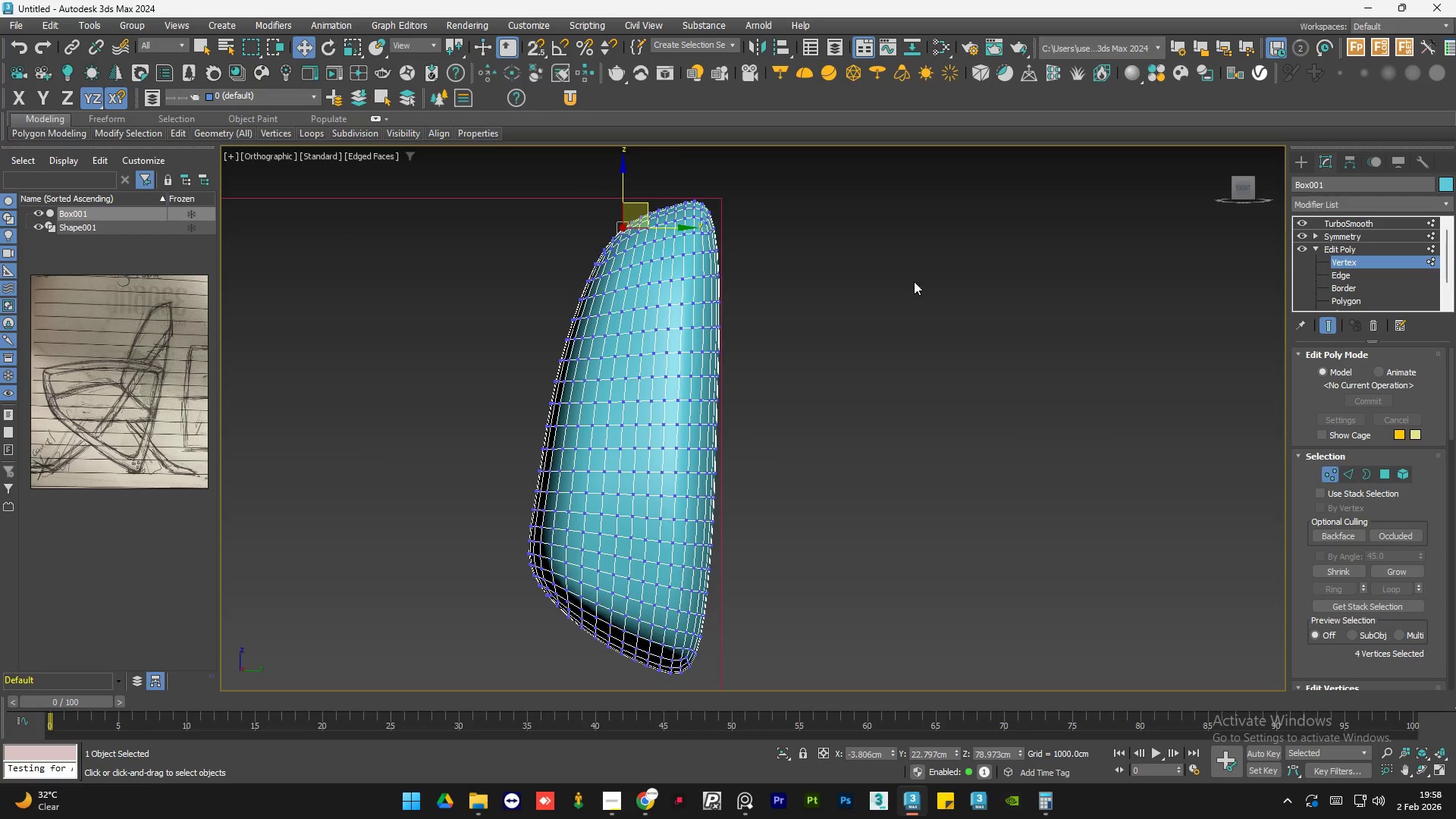 
left_click([932, 287])
 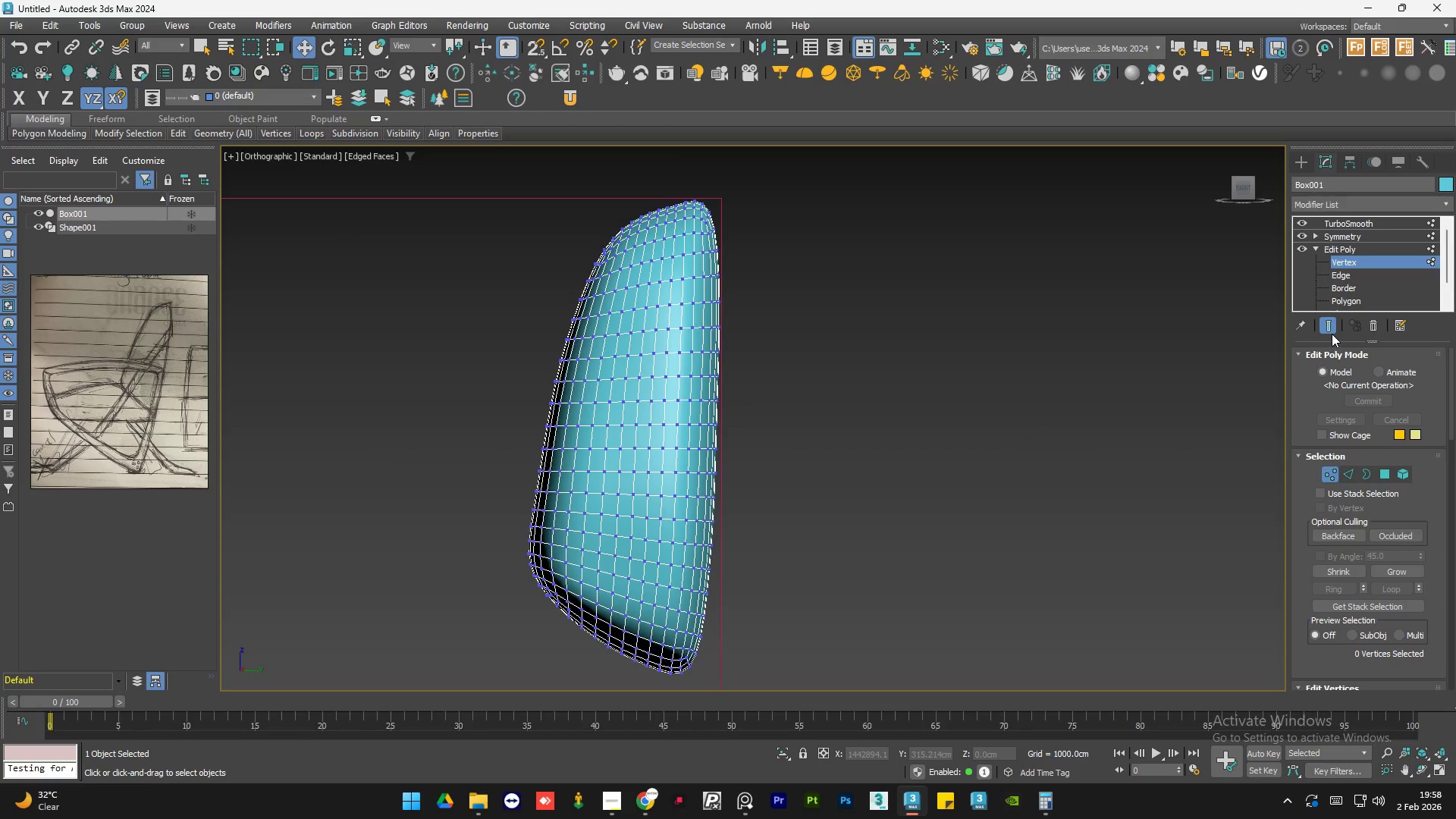 
left_click([1330, 331])
 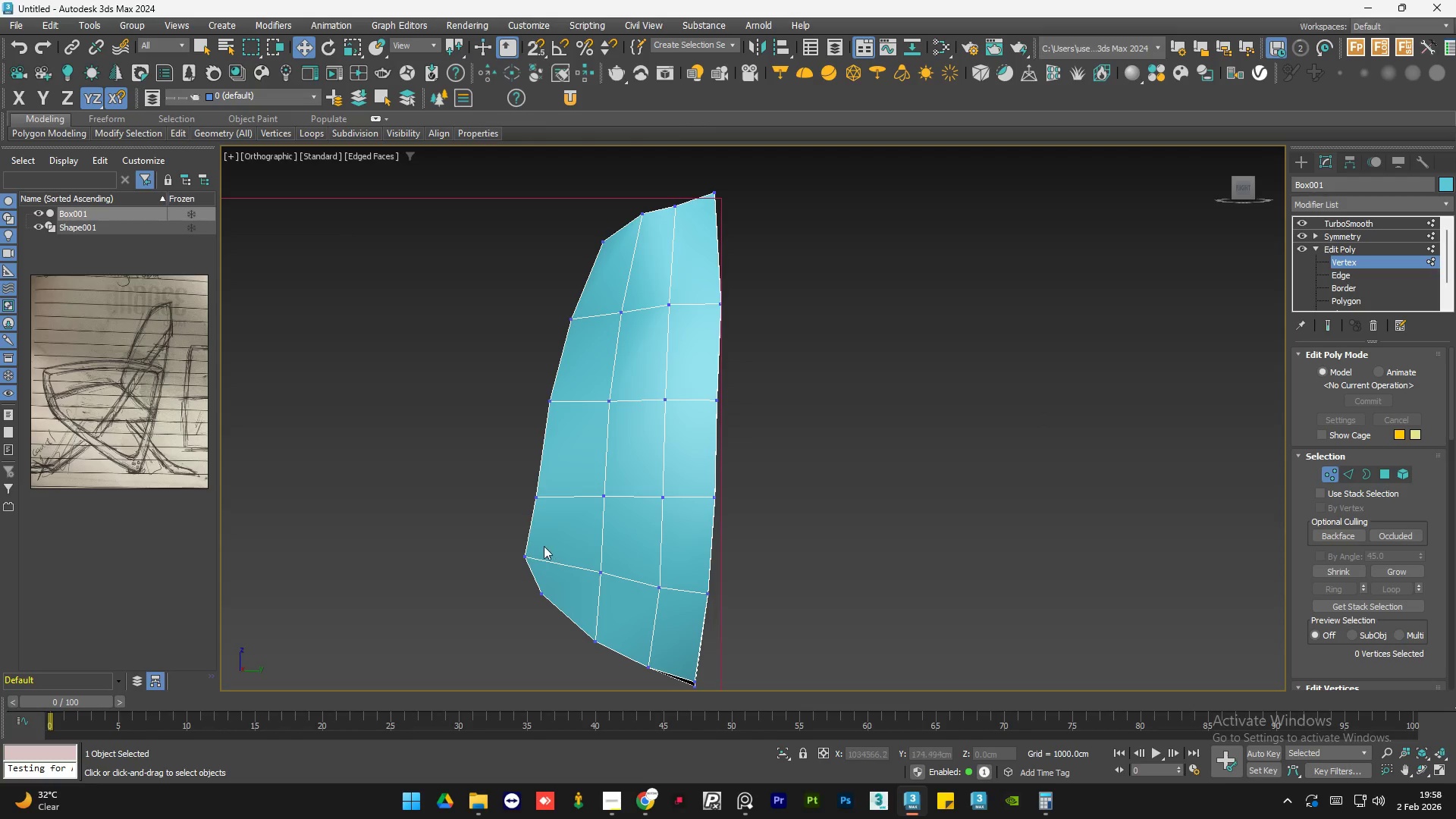 
left_click_drag(start_coordinate=[544, 541], to_coordinate=[489, 576])
 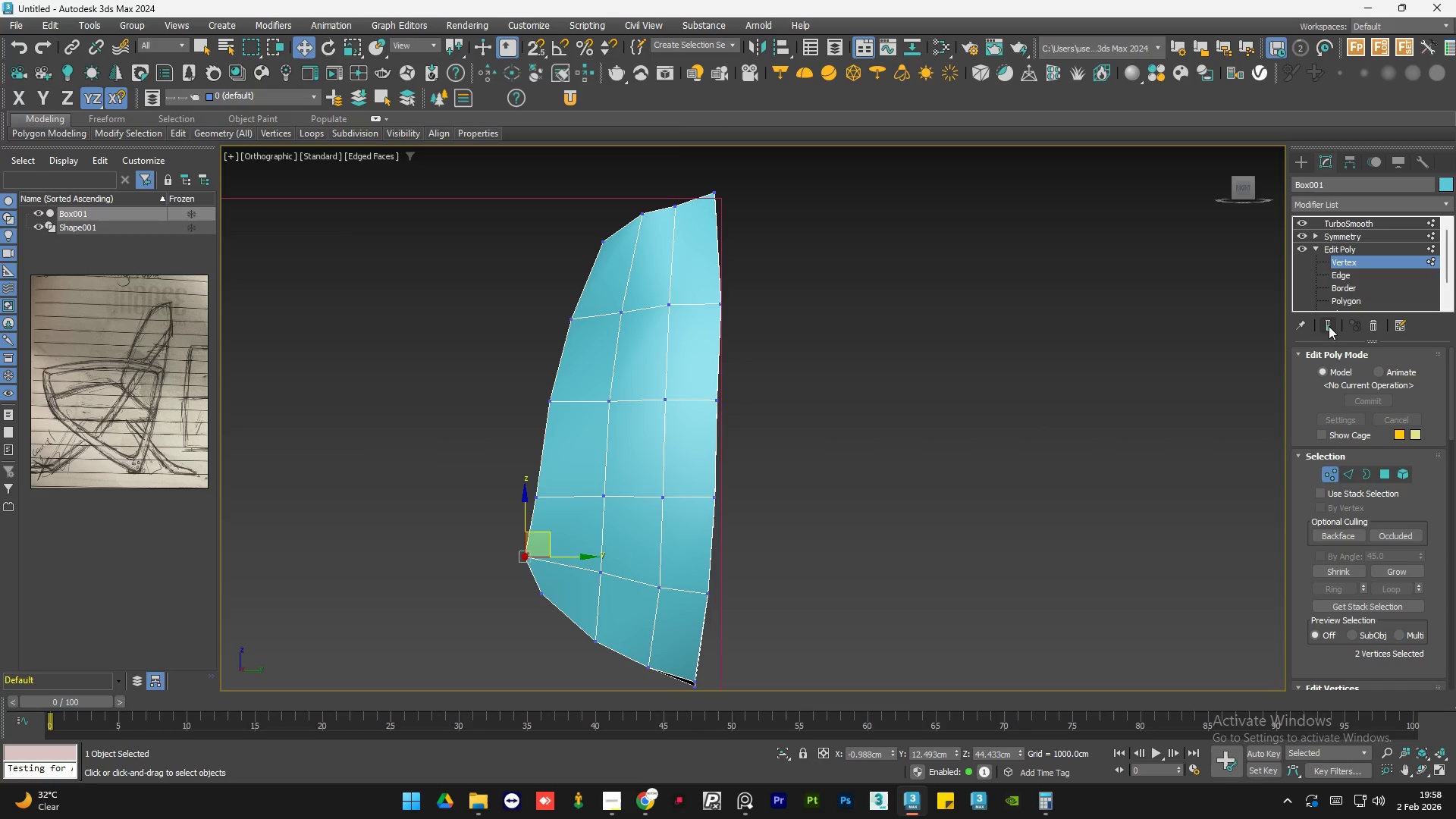 
left_click([1329, 325])
 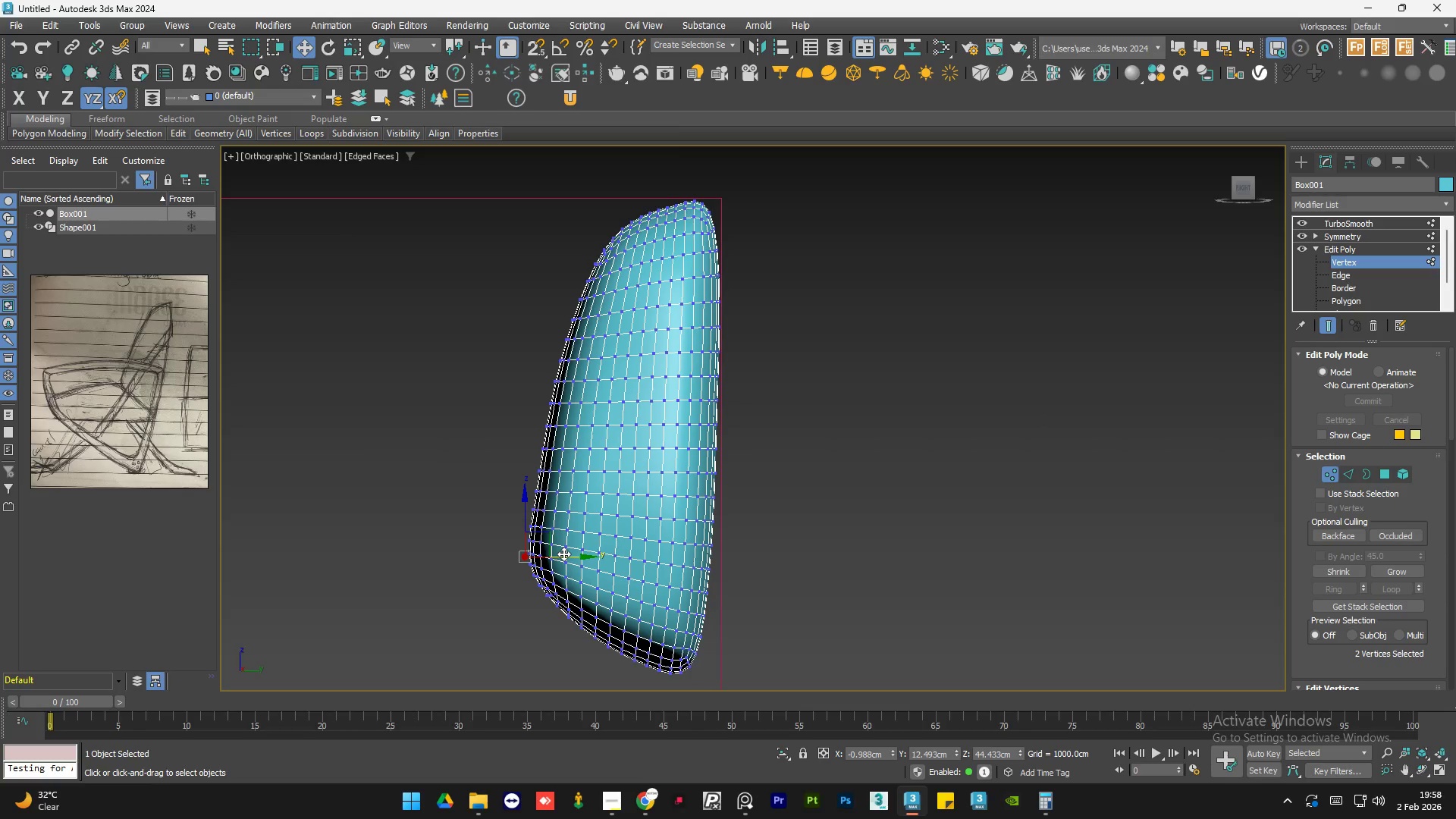 
left_click_drag(start_coordinate=[565, 556], to_coordinate=[570, 556])
 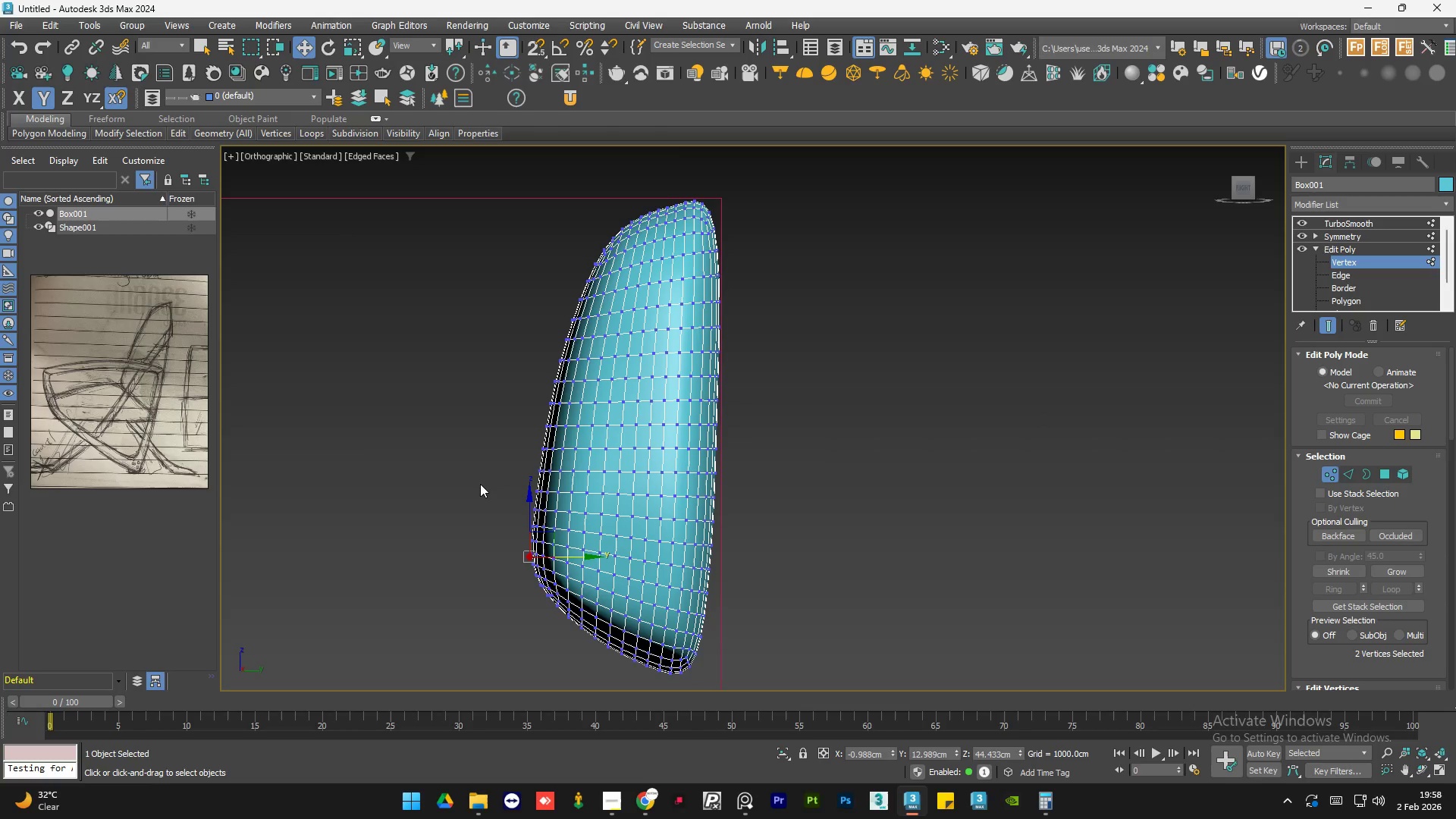 
left_click([480, 484])
 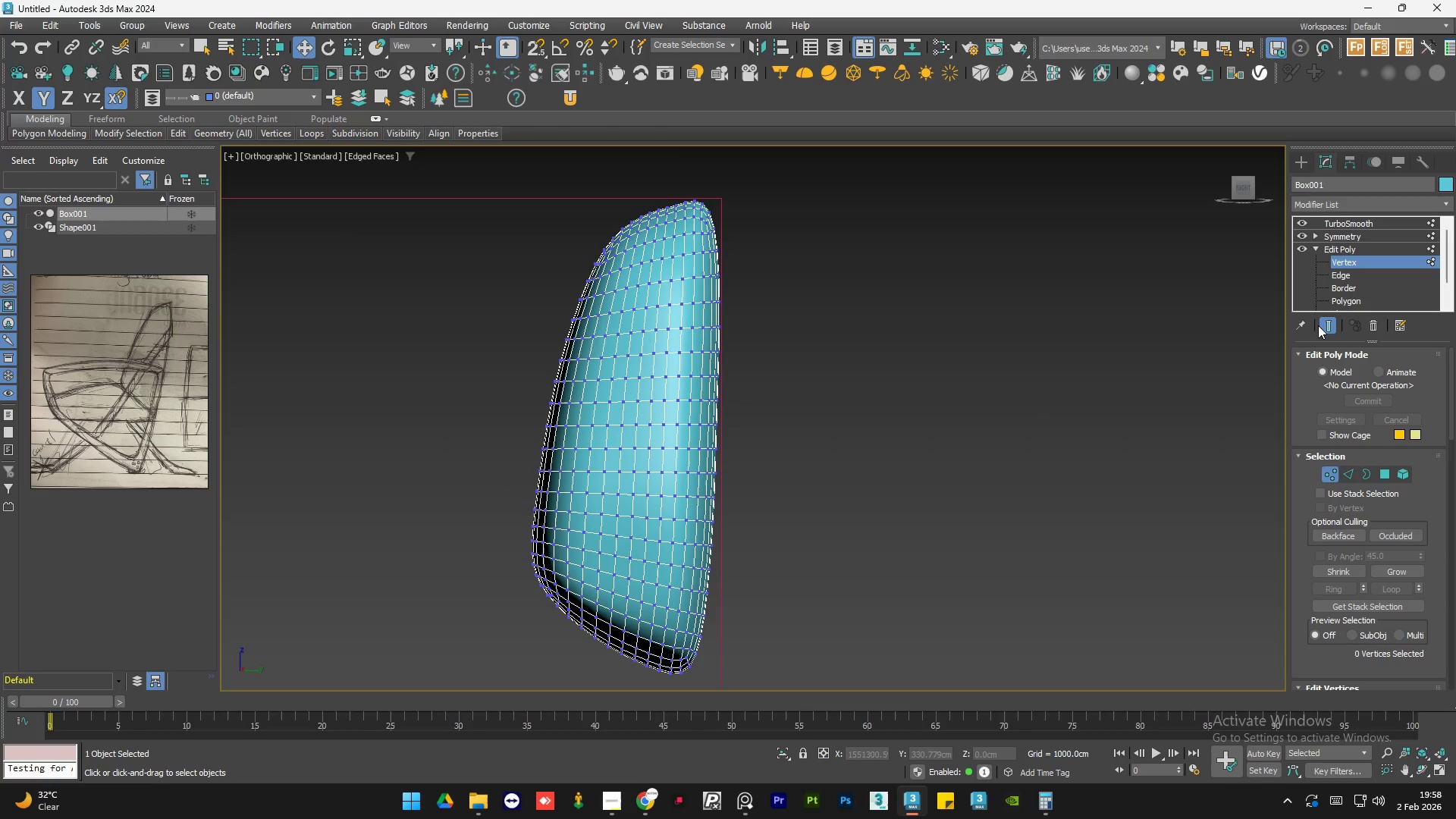 
left_click([1328, 324])
 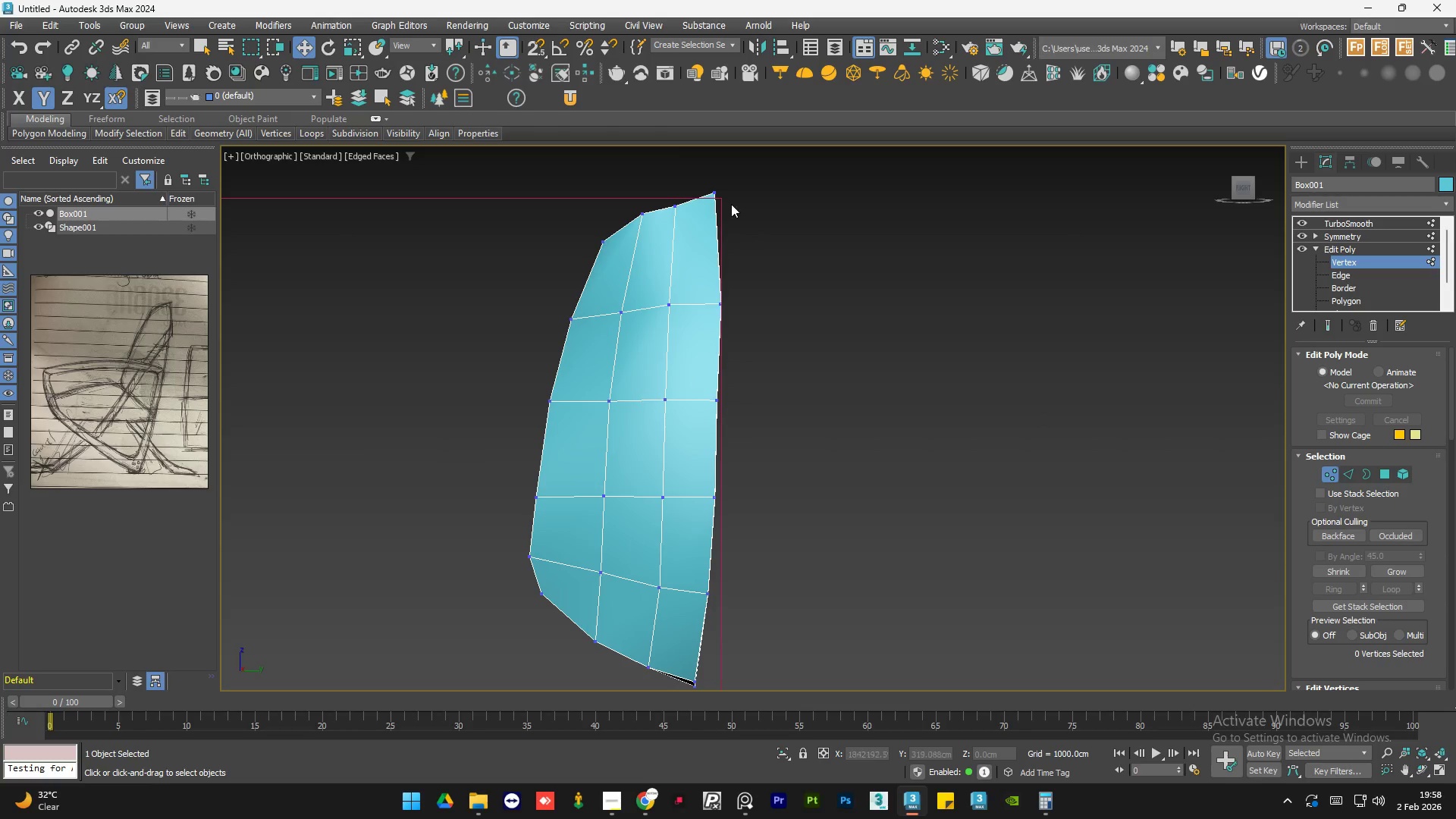 
left_click_drag(start_coordinate=[745, 166], to_coordinate=[701, 224])
 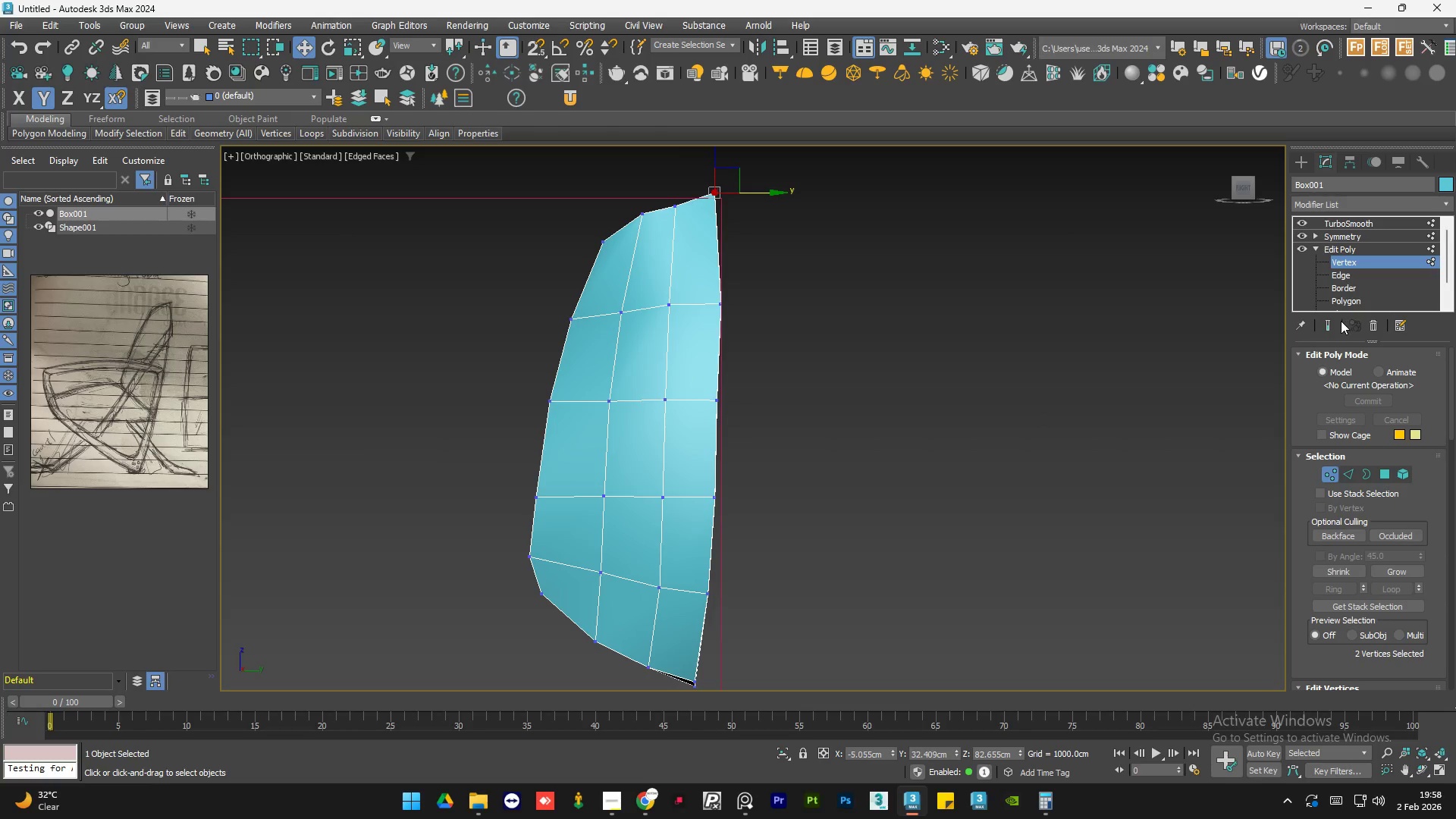 
left_click([1320, 326])
 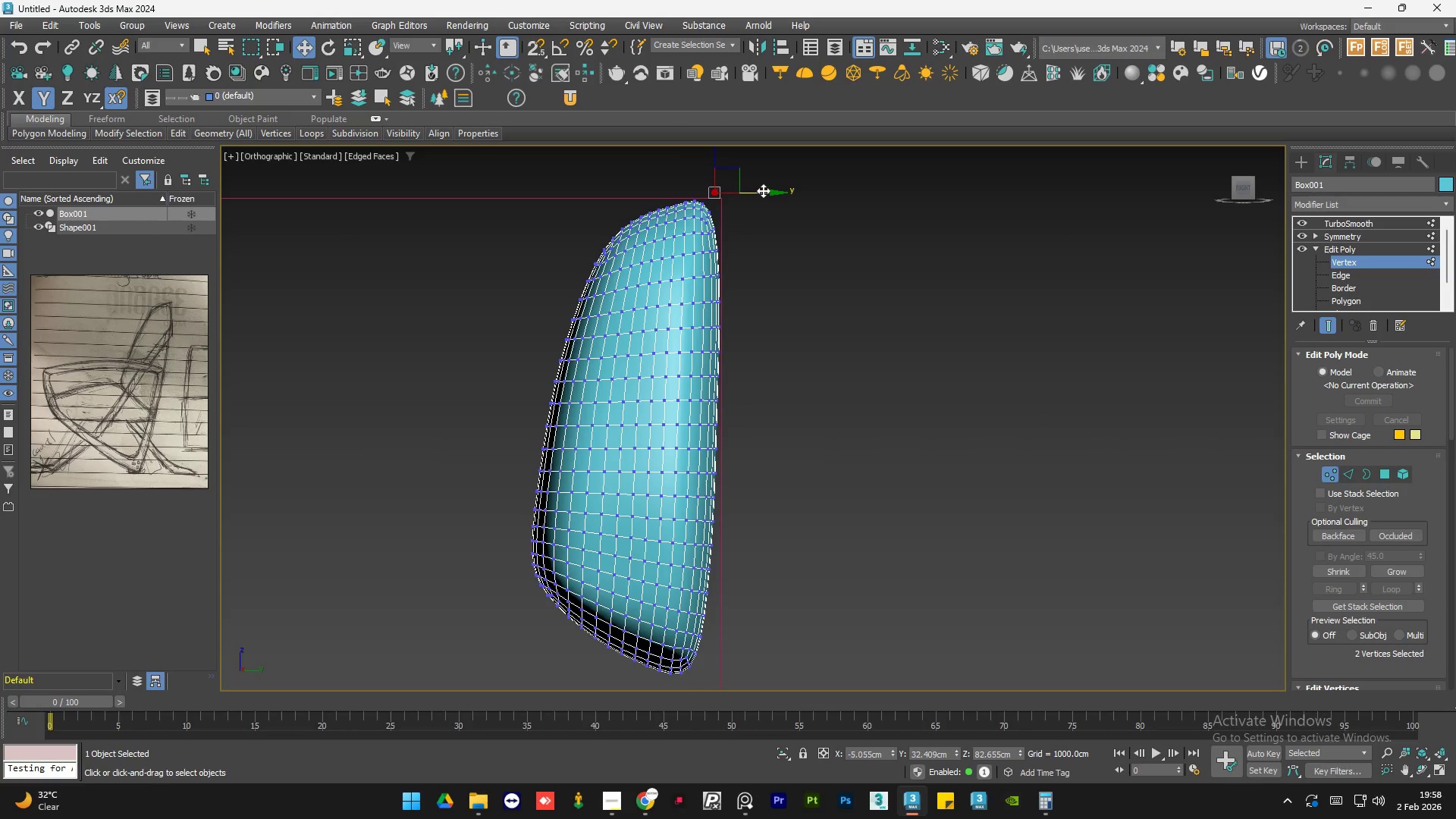 
left_click_drag(start_coordinate=[763, 192], to_coordinate=[756, 193])
 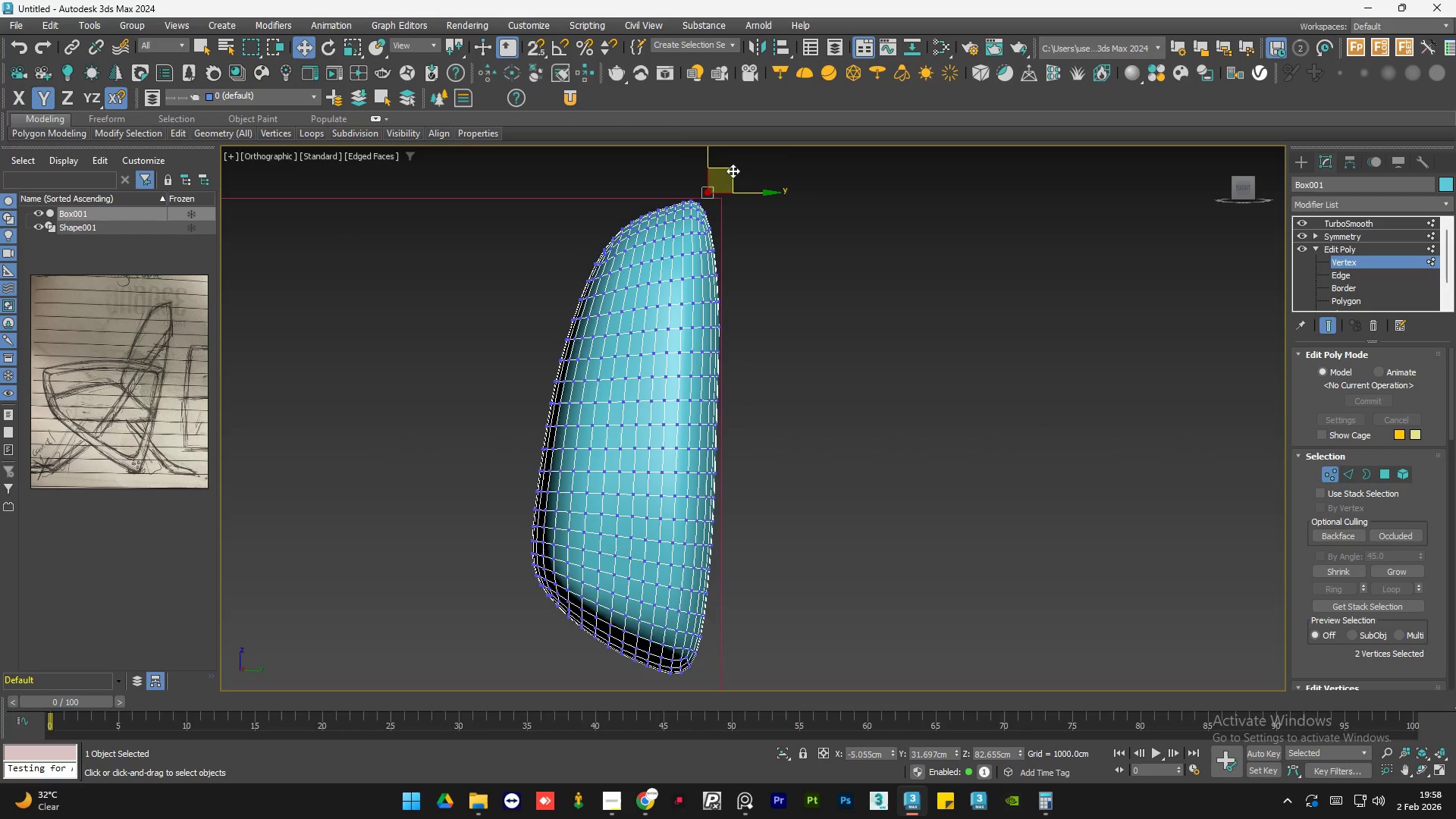 
left_click_drag(start_coordinate=[733, 171], to_coordinate=[730, 182])
 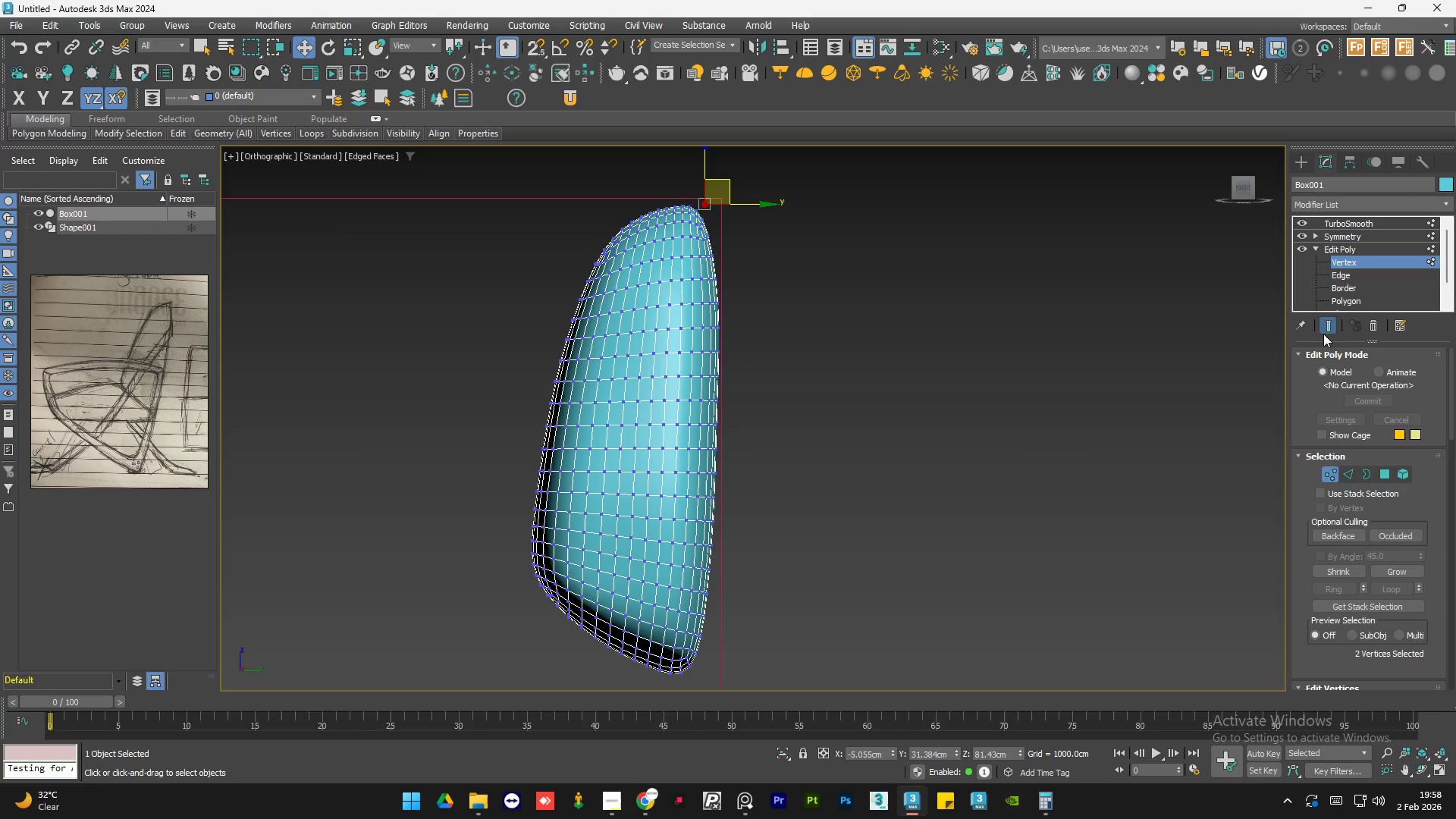 
left_click([1329, 327])
 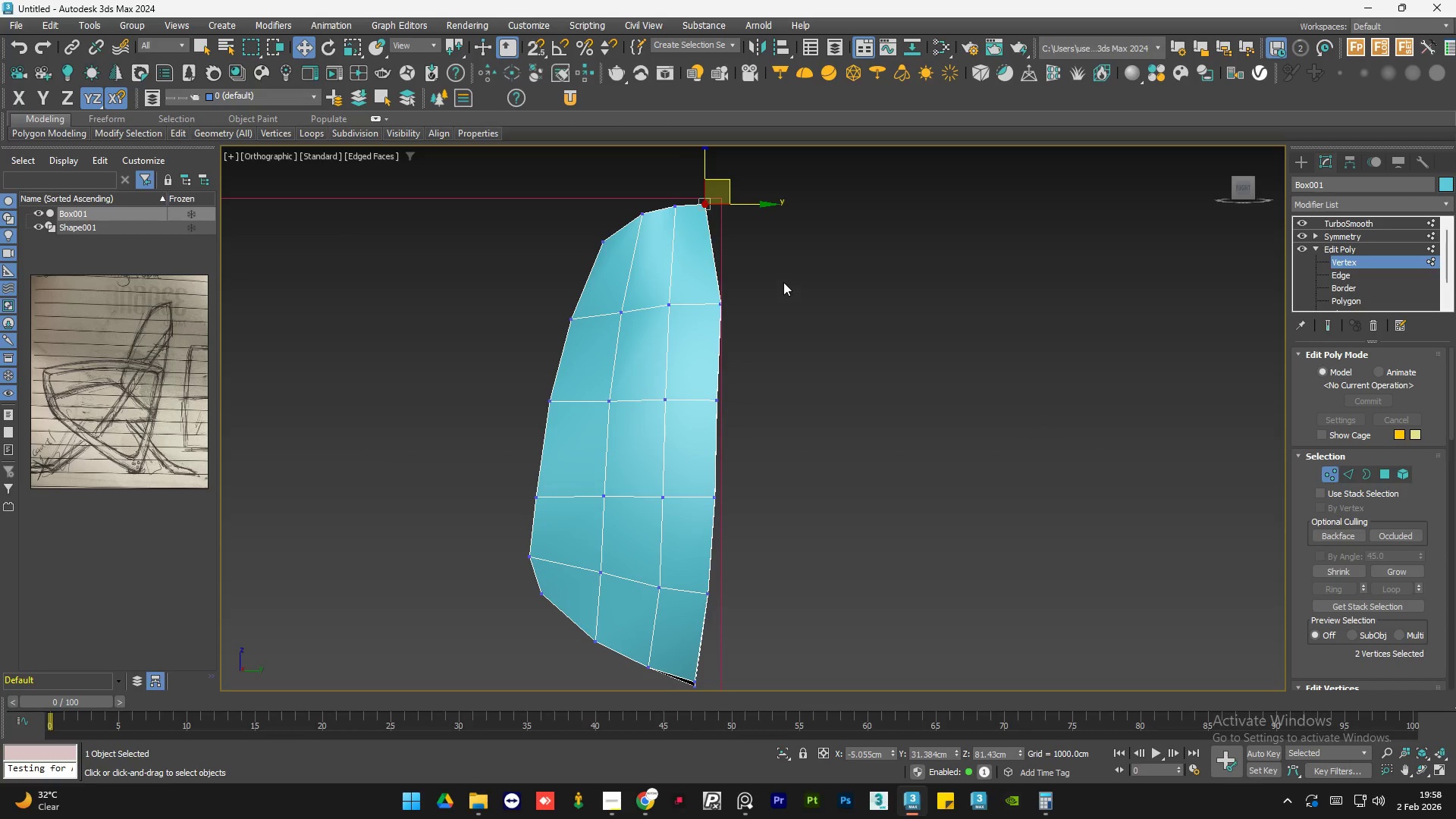 
left_click_drag(start_coordinate=[783, 279], to_coordinate=[658, 333])
 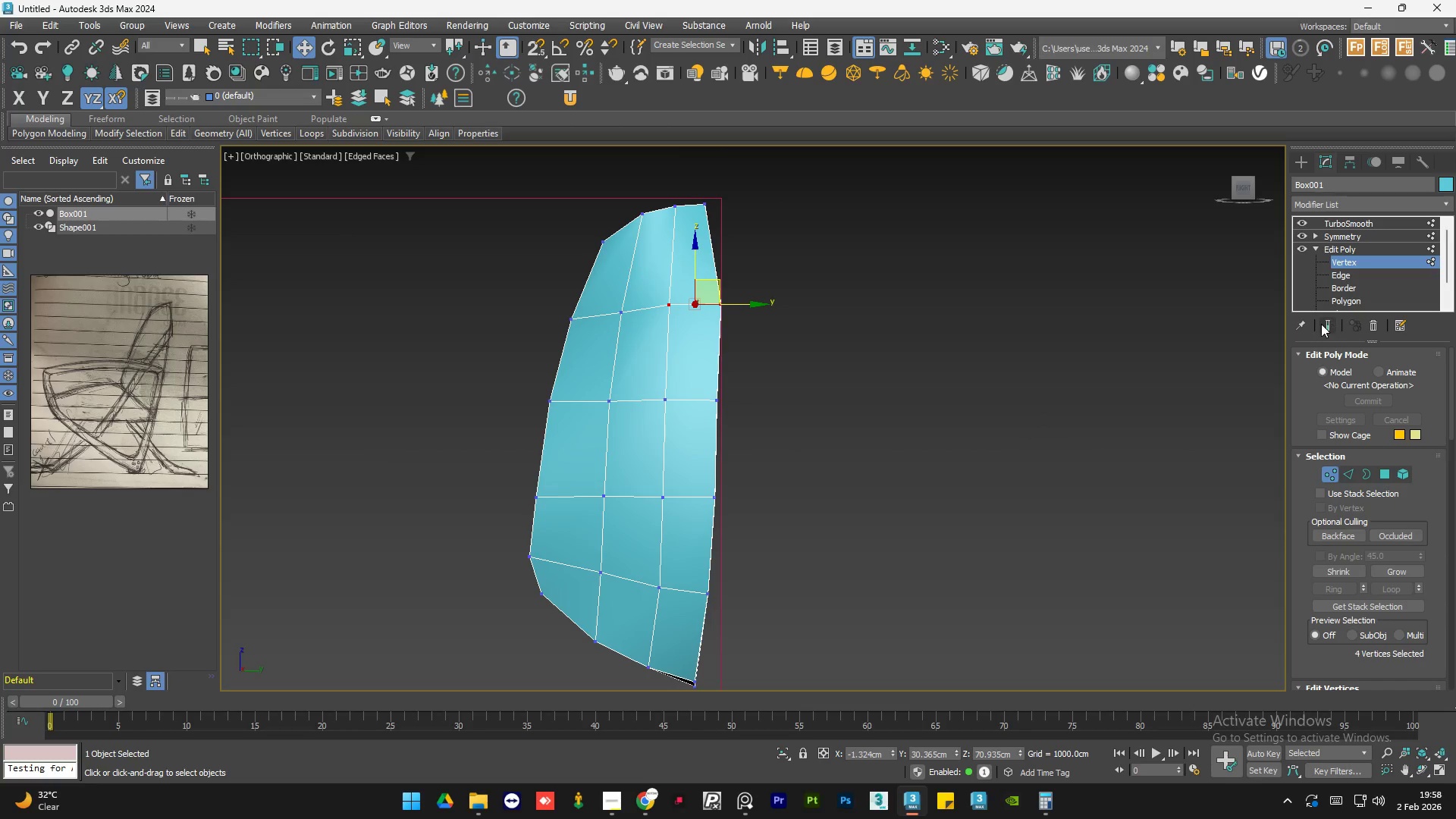 
left_click([1321, 324])
 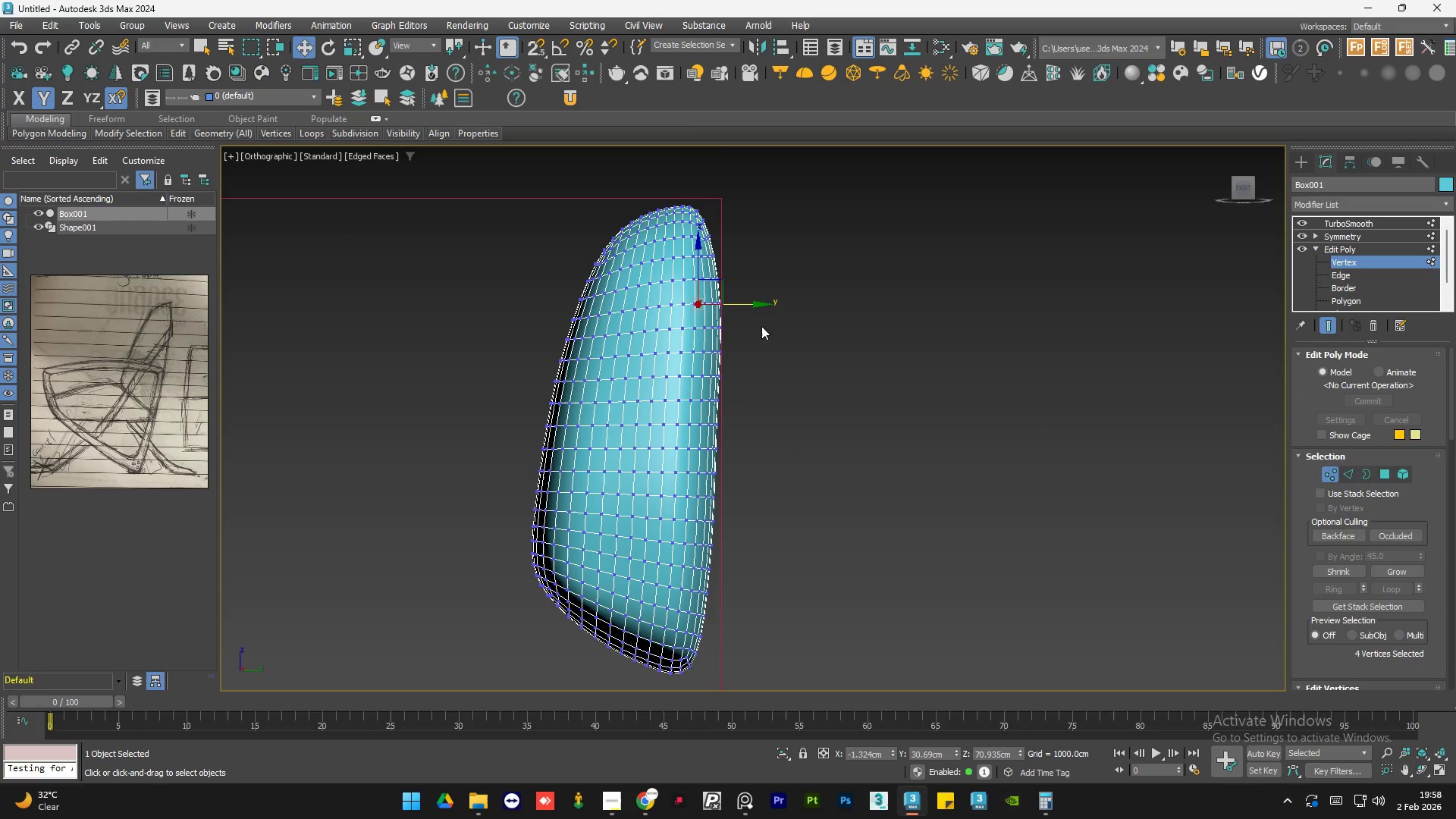 
left_click([1321, 325])
 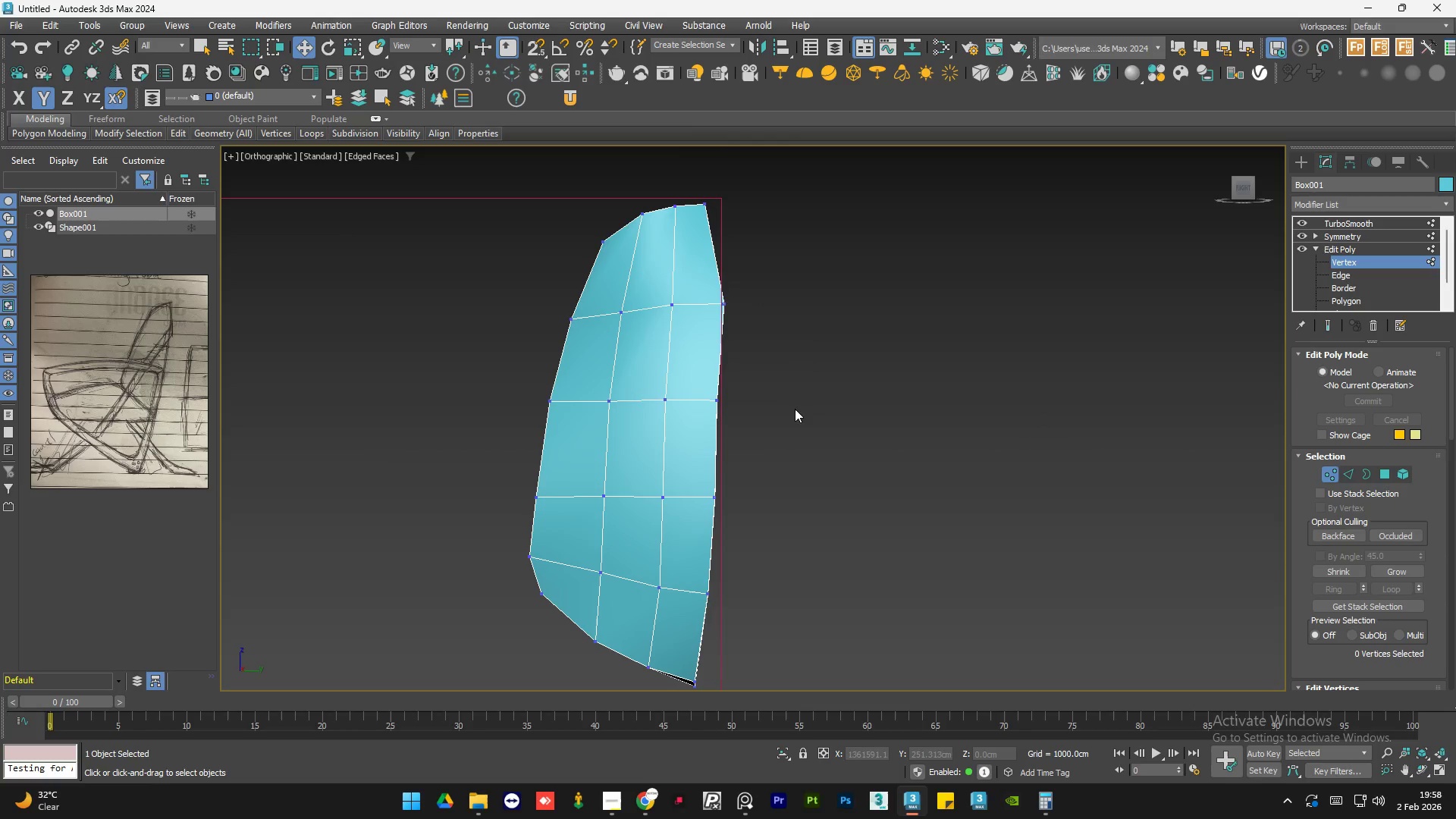 
left_click_drag(start_coordinate=[799, 378], to_coordinate=[629, 426])
 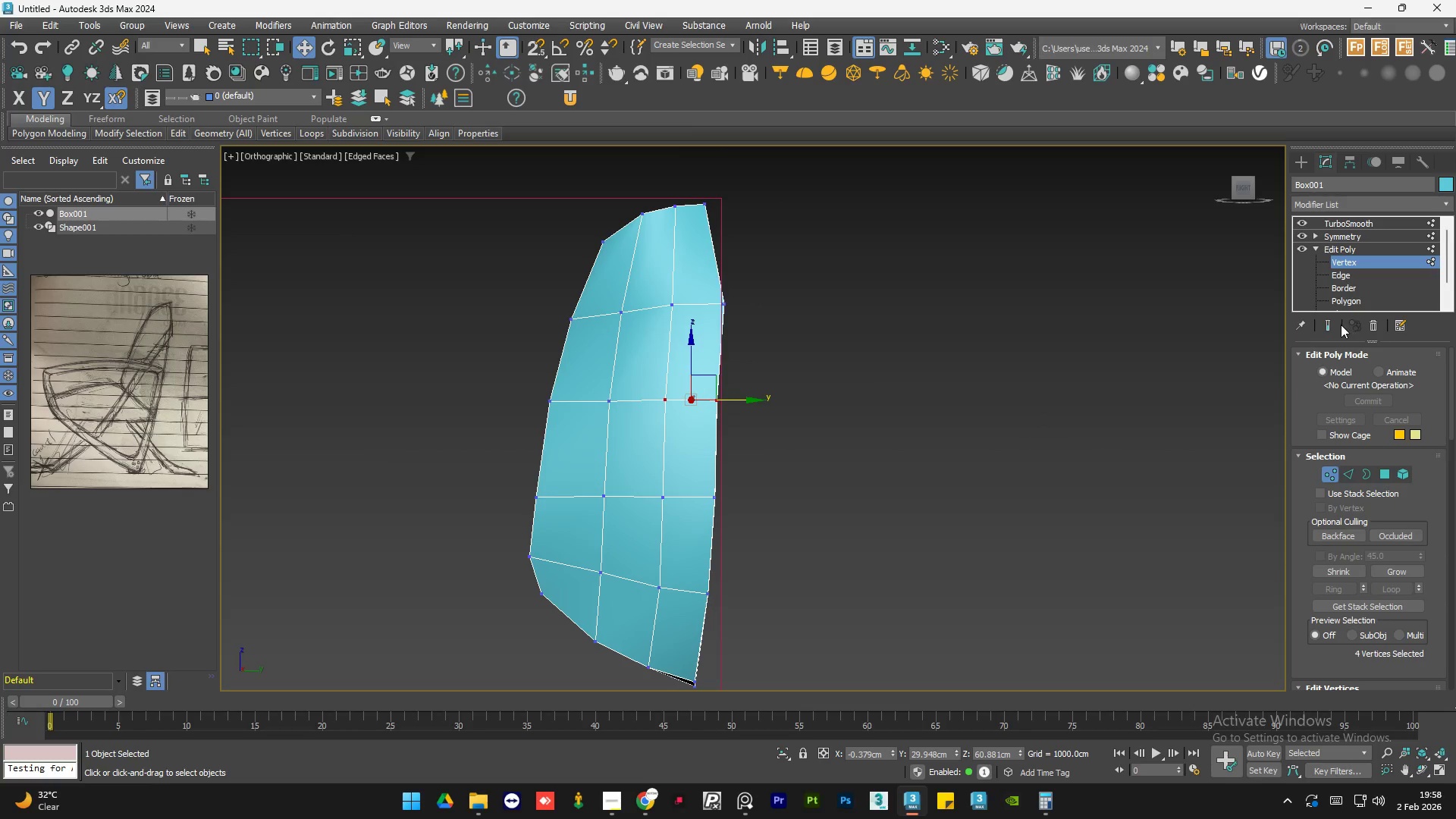 
left_click([1329, 326])
 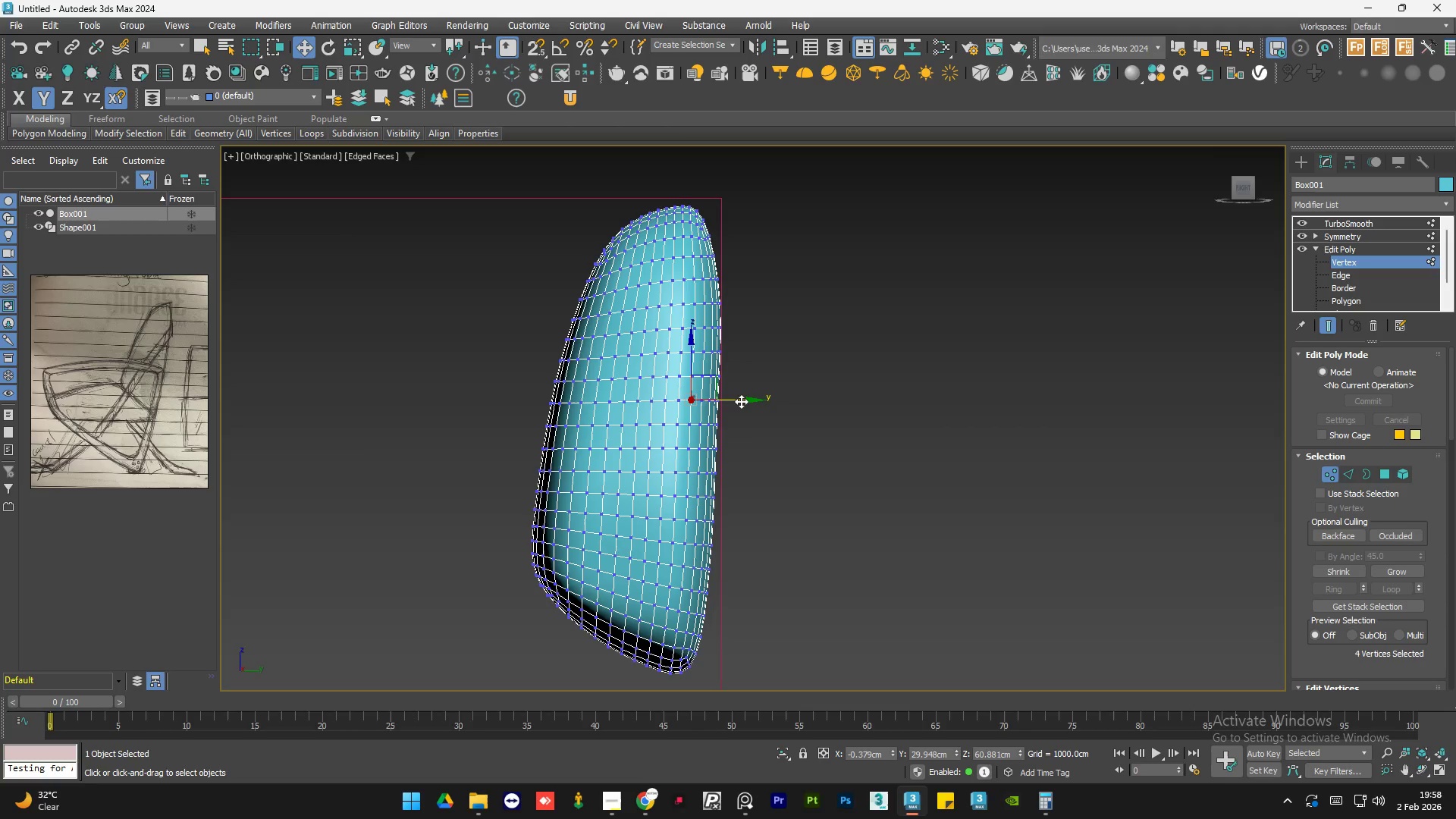 
left_click_drag(start_coordinate=[742, 400], to_coordinate=[736, 400])
 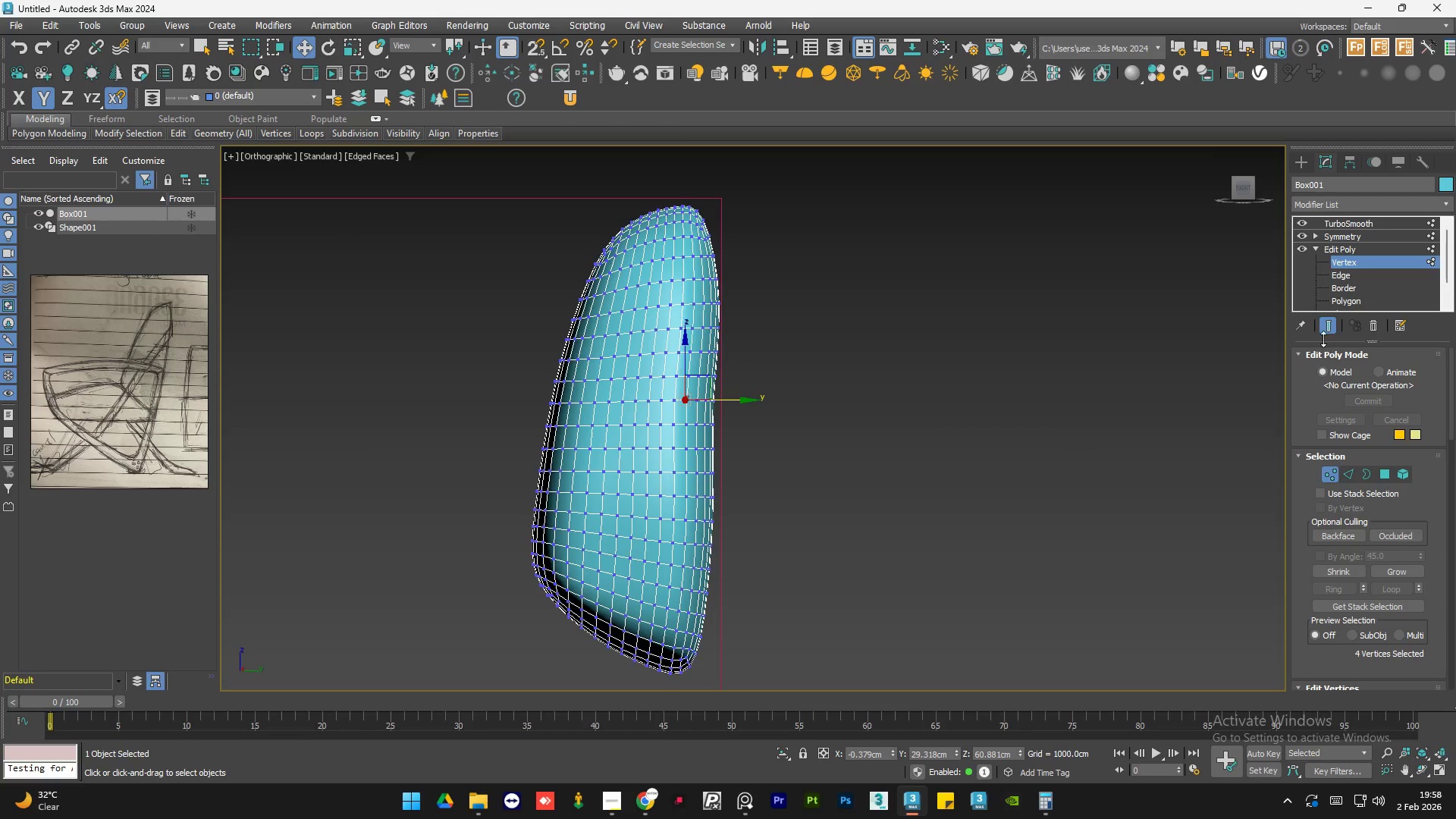 
left_click([1329, 334])
 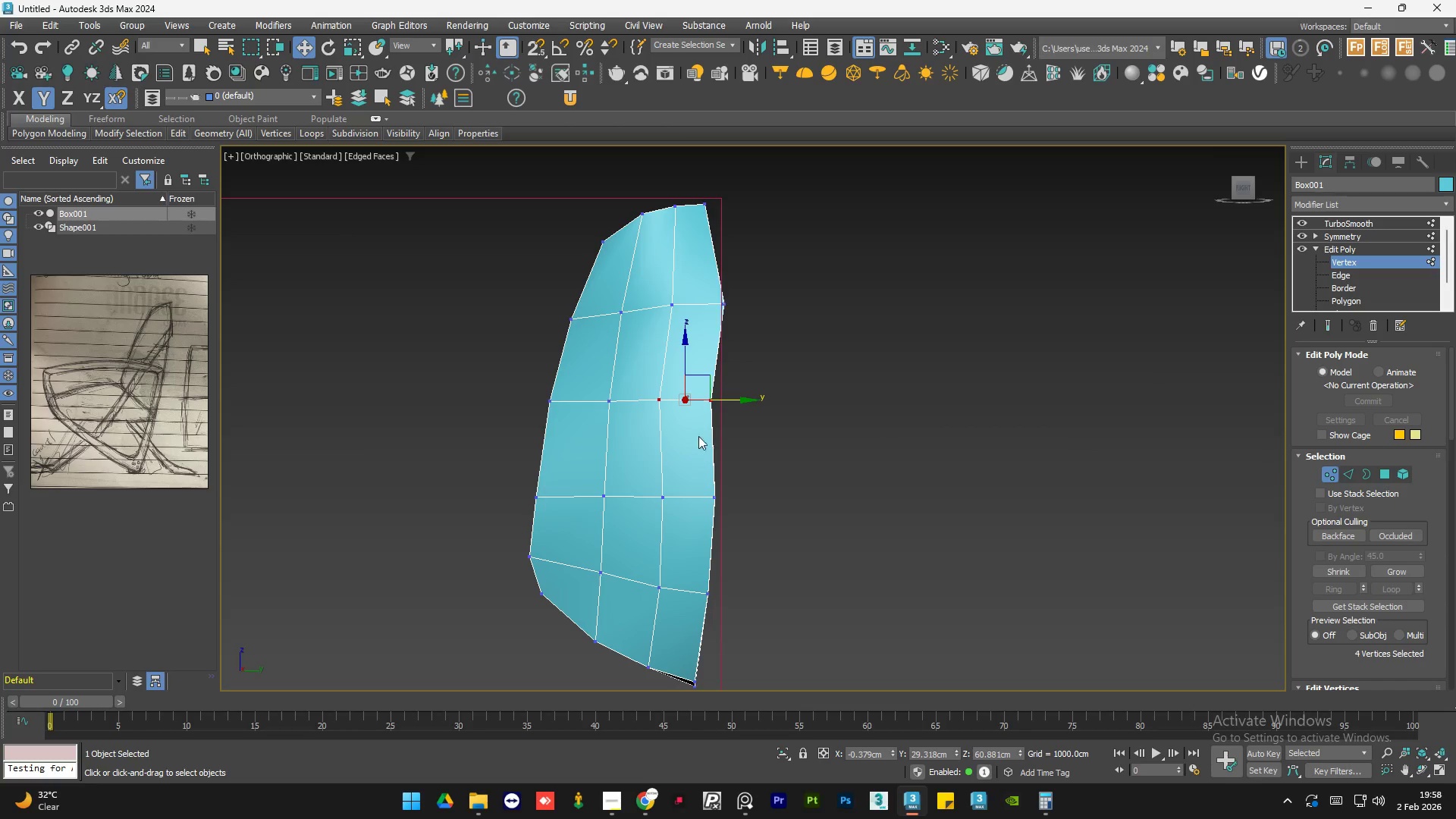 
left_click_drag(start_coordinate=[755, 466], to_coordinate=[617, 515])
 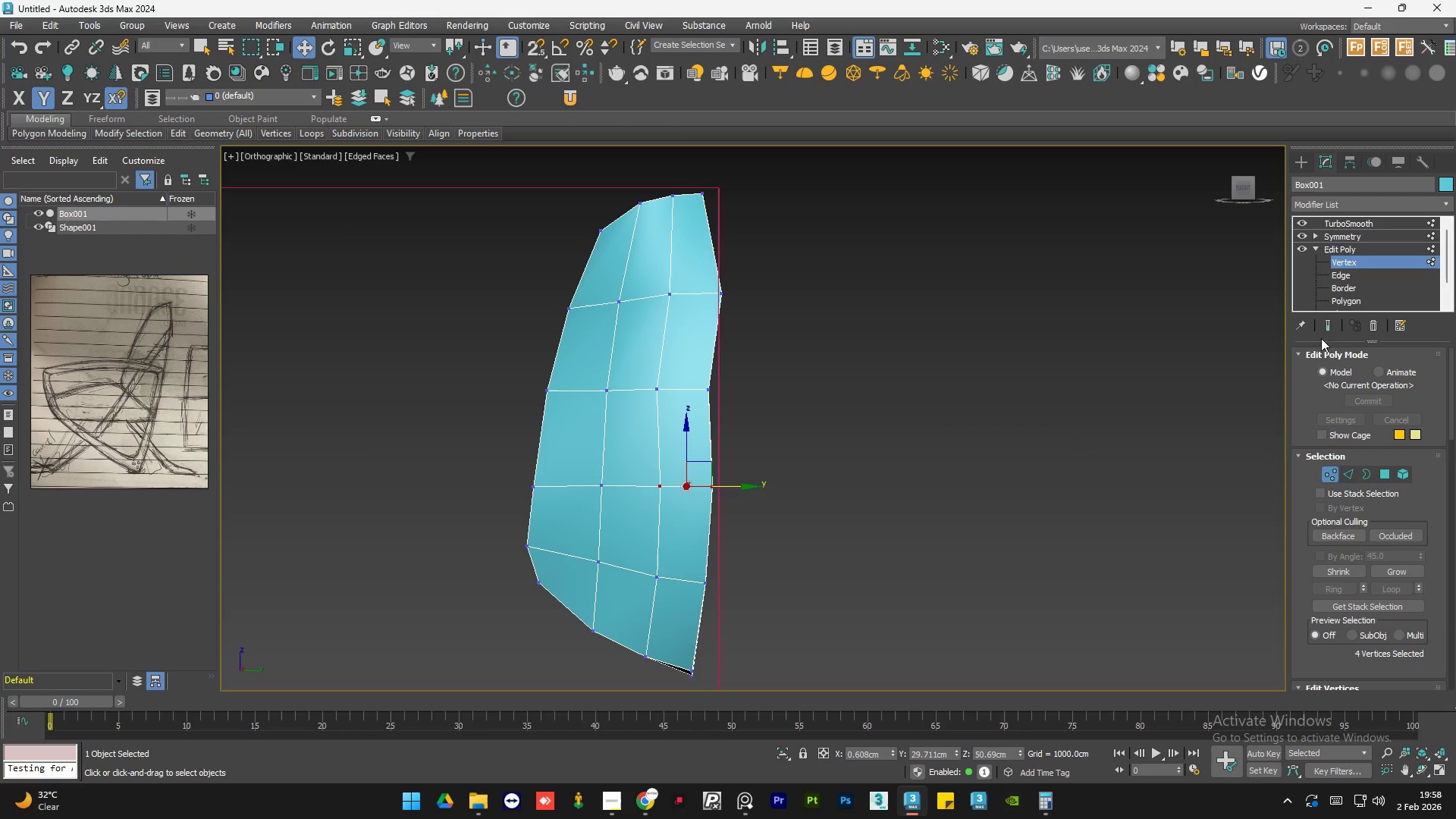 
scroll: coordinate [688, 462], scroll_direction: none, amount: 0.0
 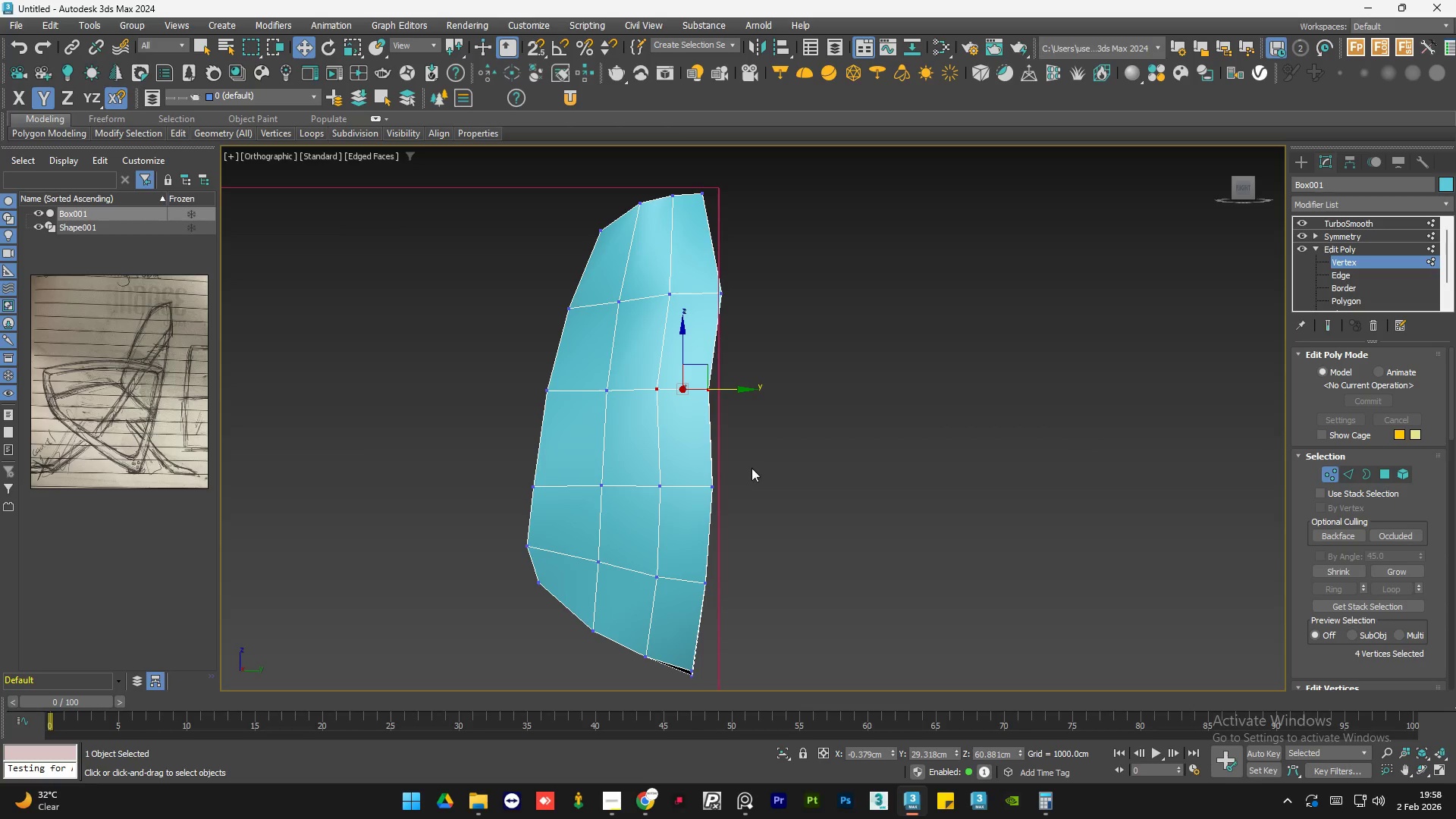 
left_click([1325, 327])
 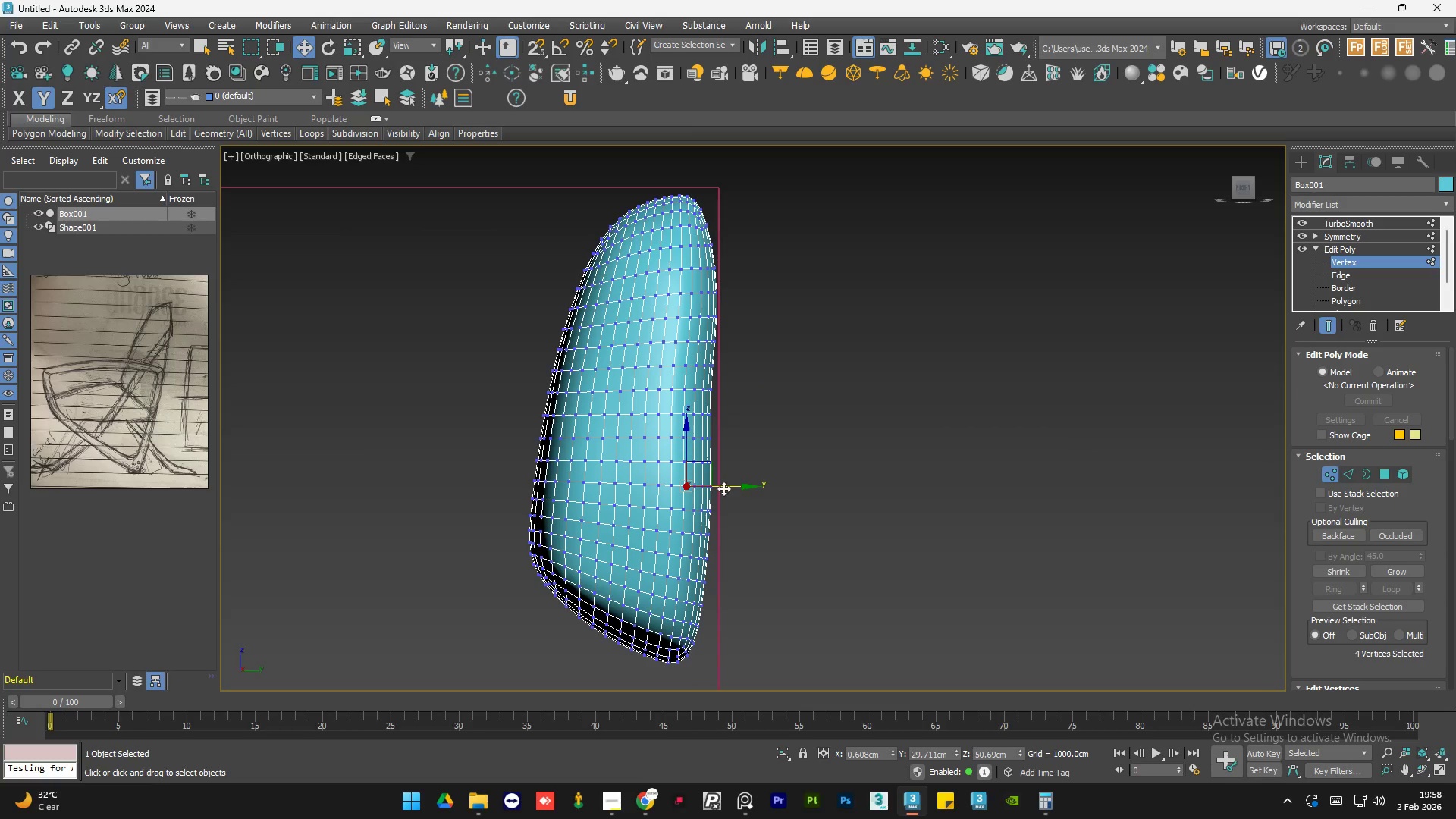 
left_click_drag(start_coordinate=[733, 485], to_coordinate=[726, 485])
 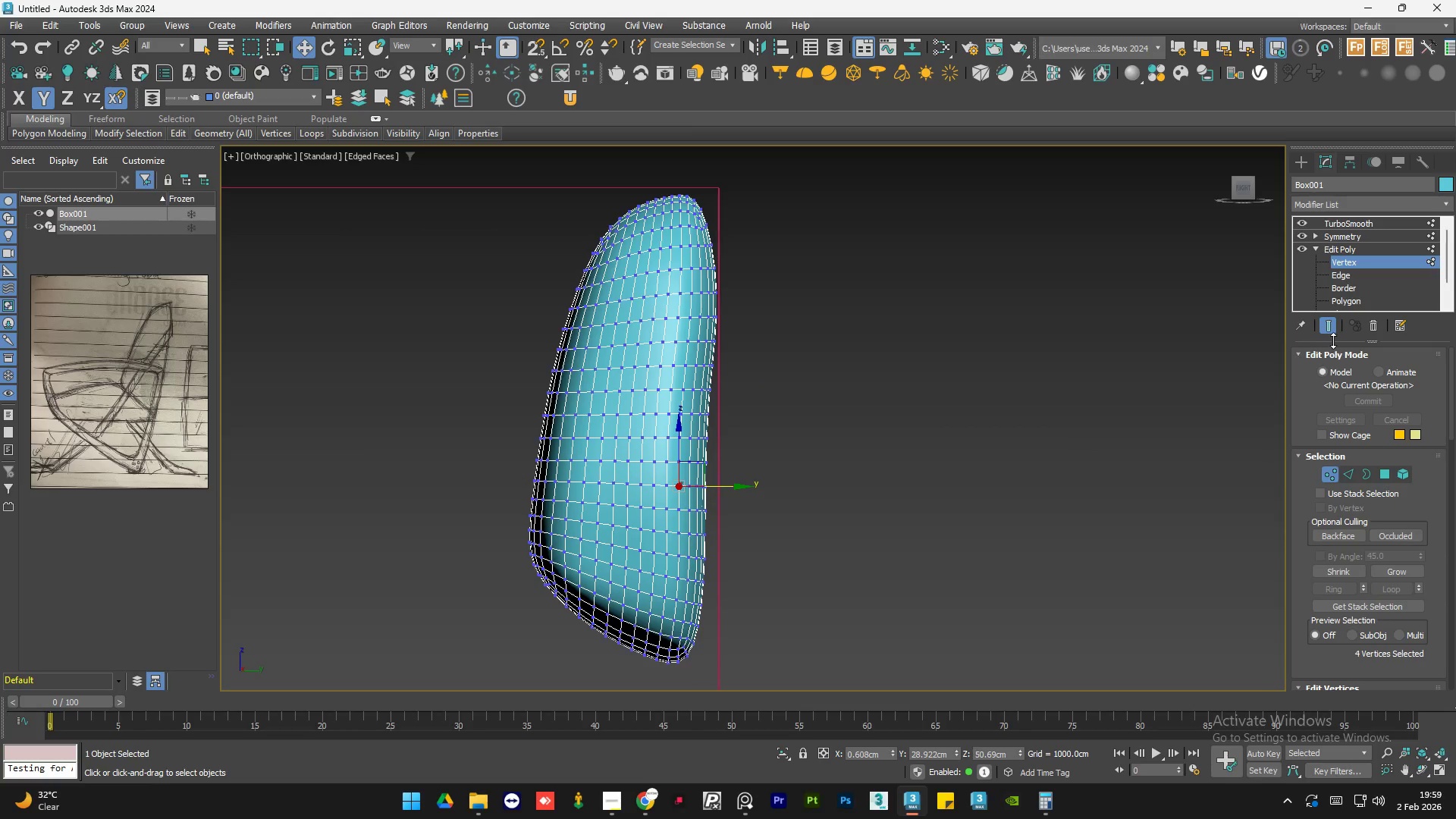 
left_click([1332, 325])
 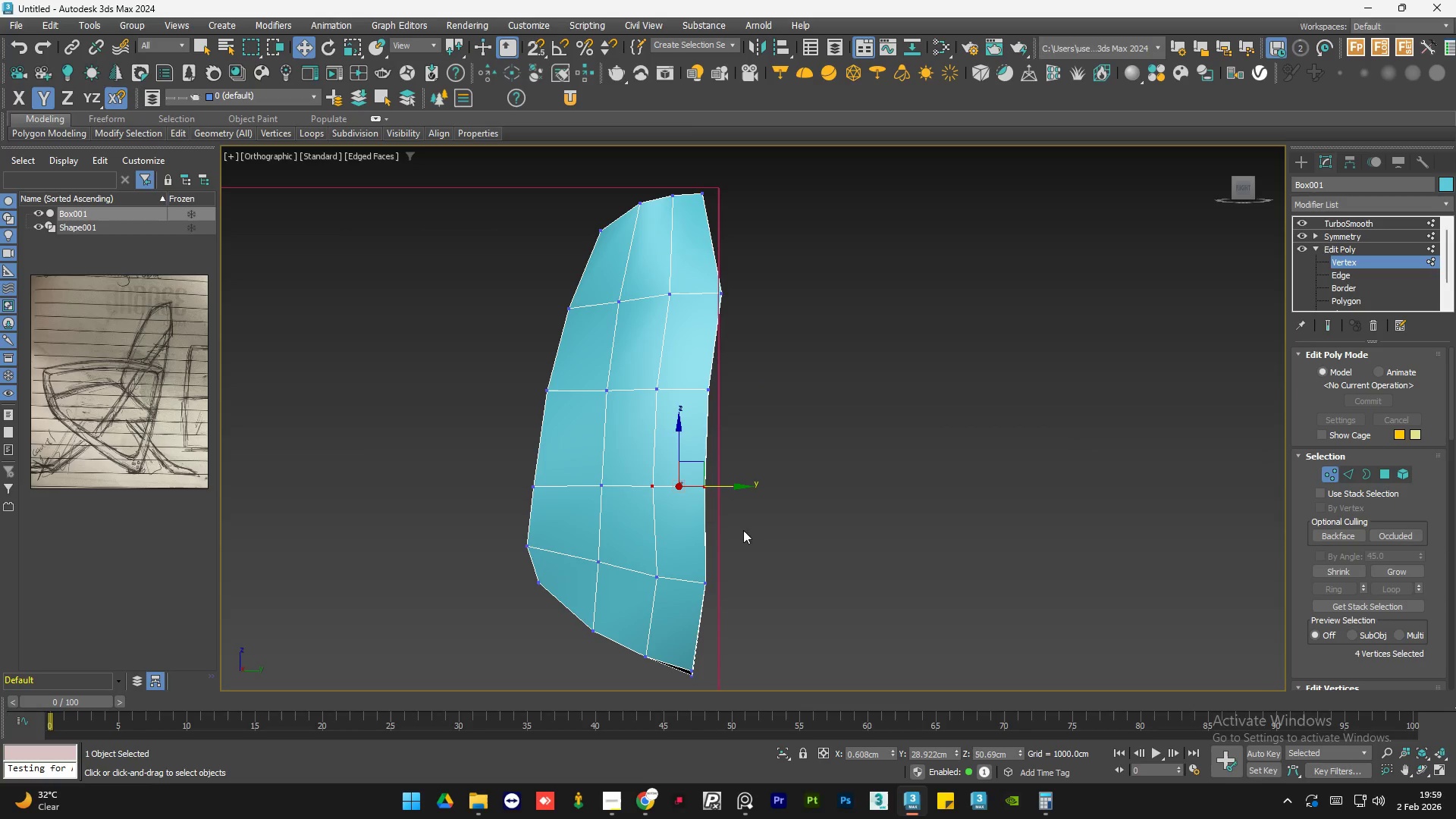 
left_click_drag(start_coordinate=[741, 542], to_coordinate=[610, 611])
 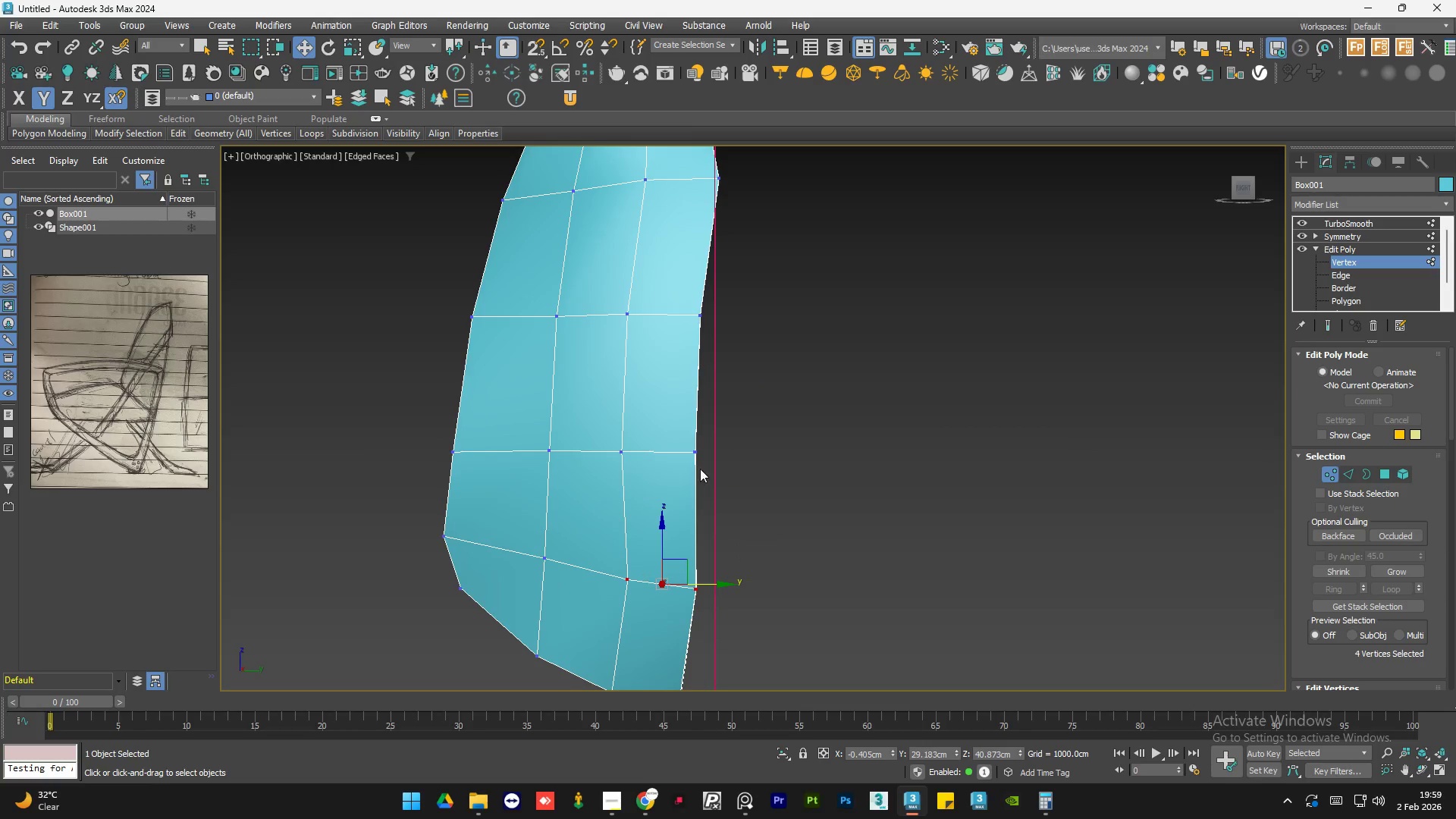 
scroll: coordinate [728, 570], scroll_direction: up, amount: 1.0
 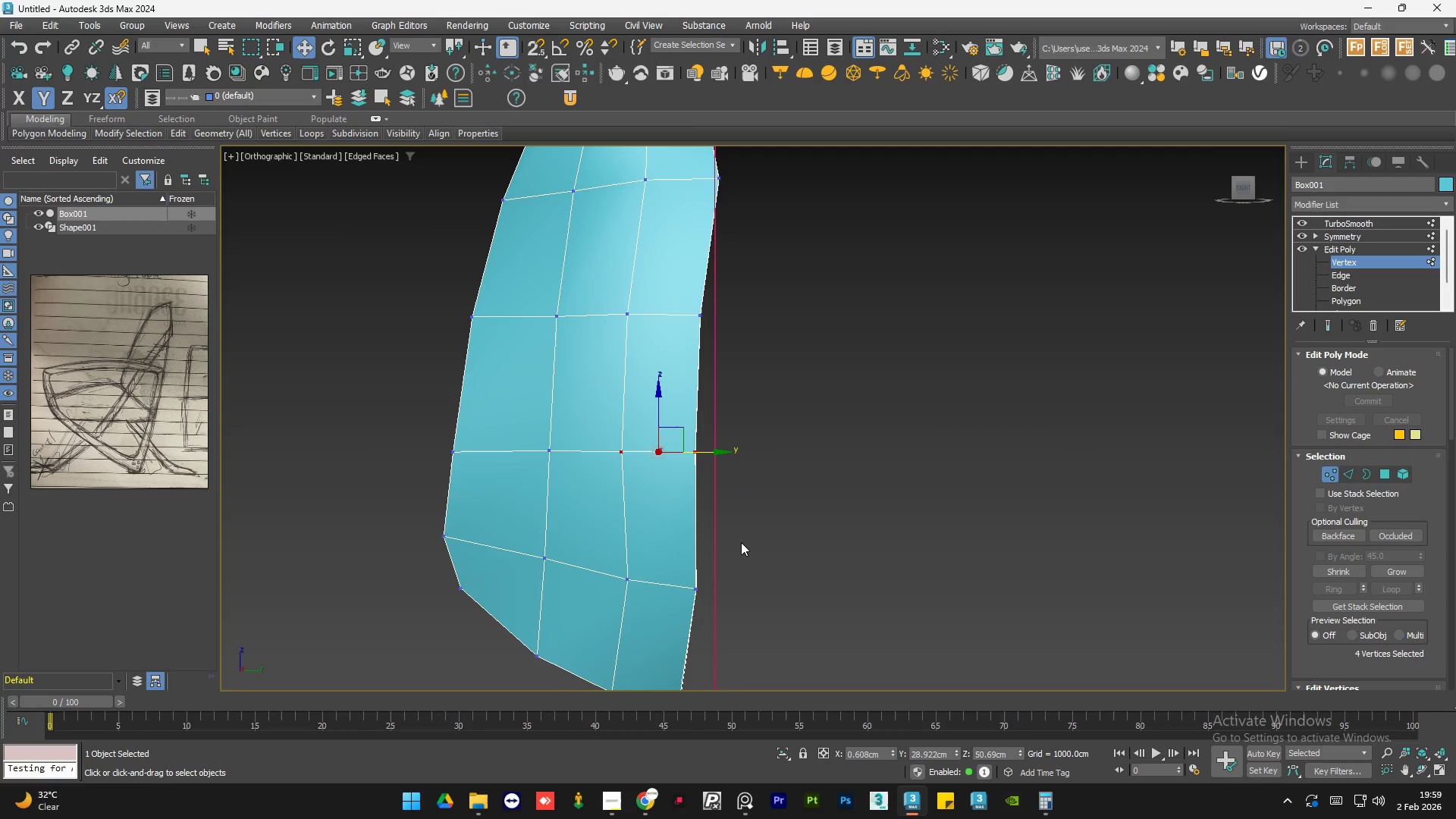 
scroll: coordinate [685, 535], scroll_direction: down, amount: 1.0
 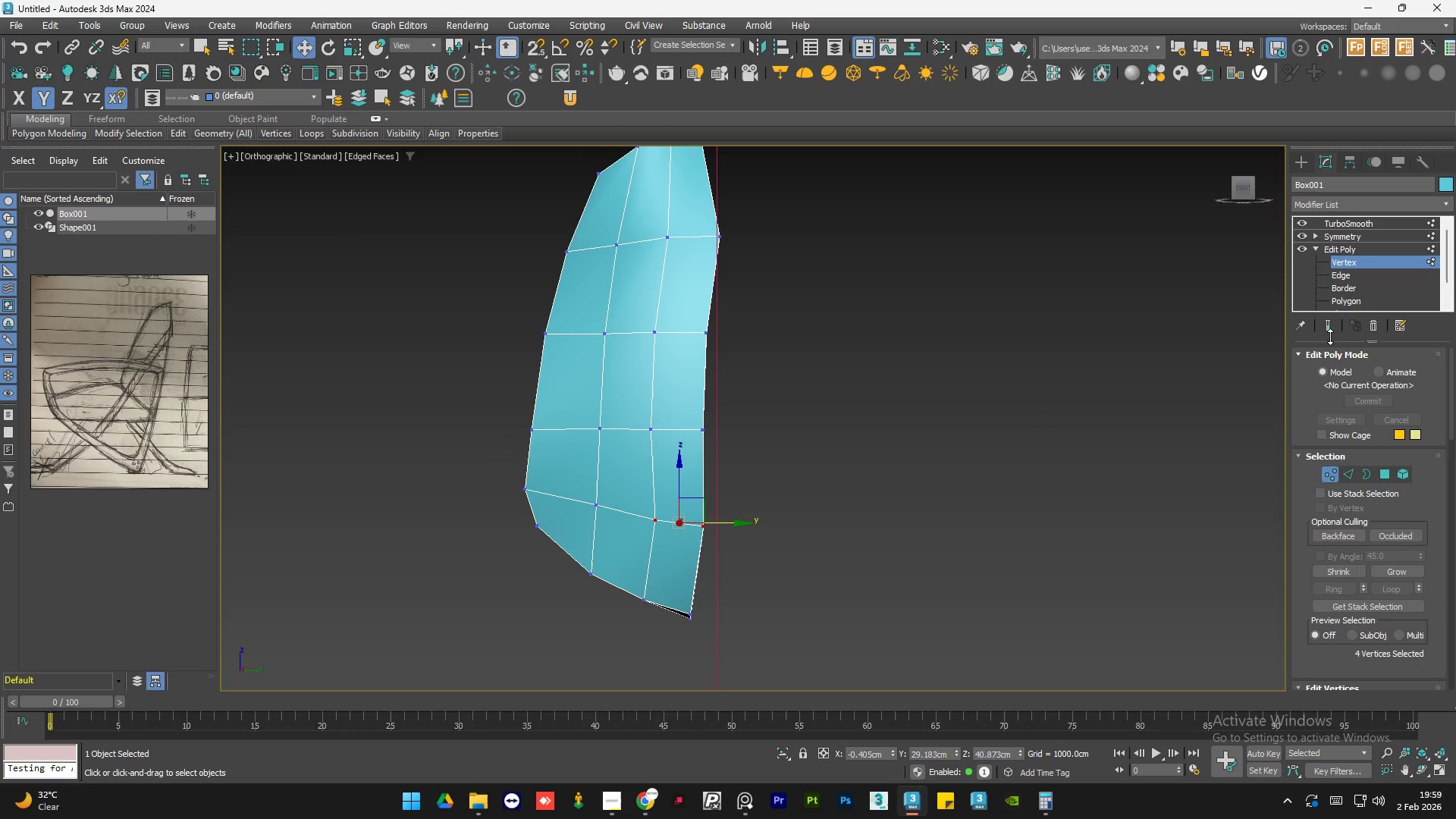 
left_click([1328, 330])
 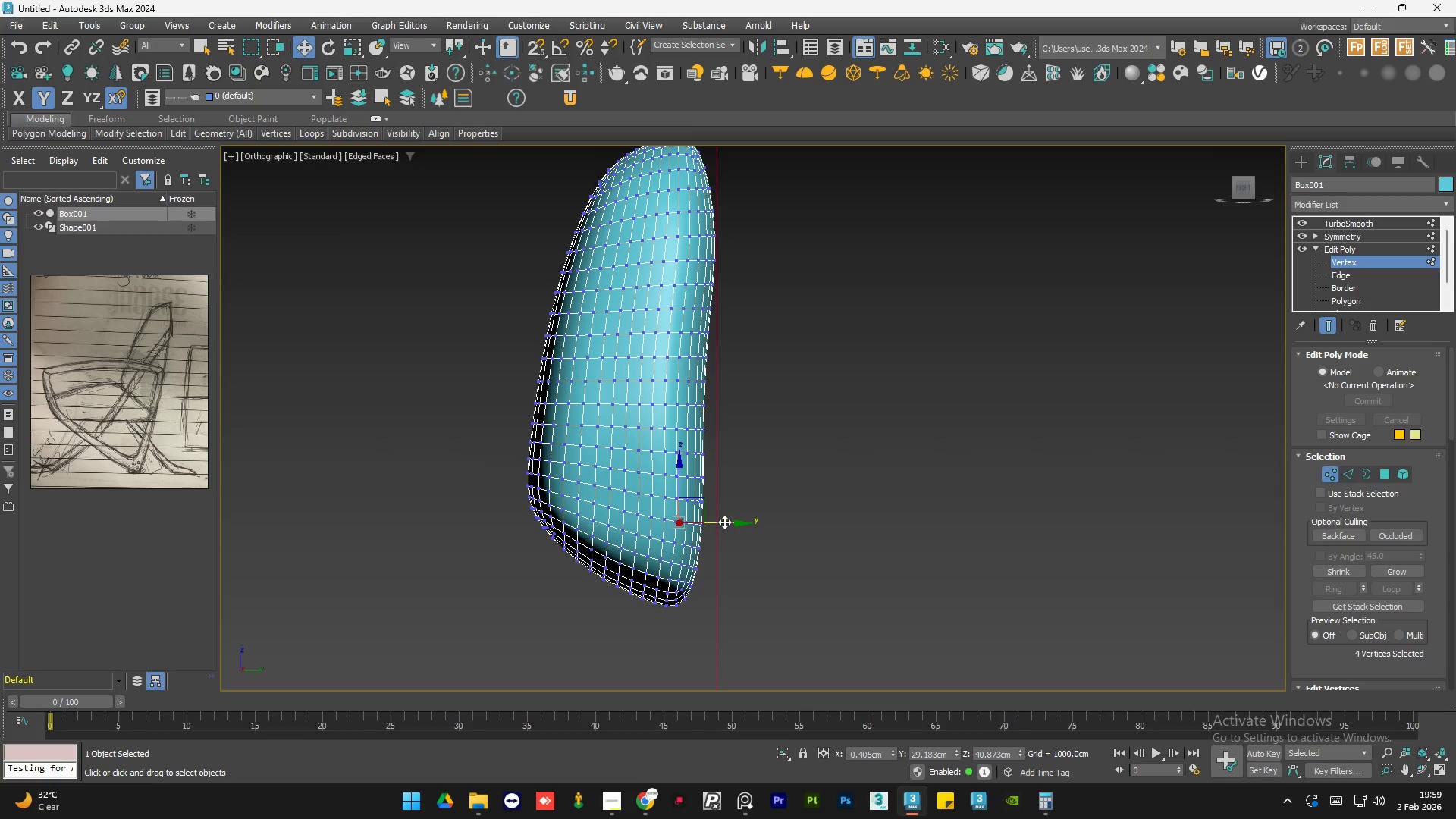 
left_click_drag(start_coordinate=[724, 522], to_coordinate=[711, 522])
 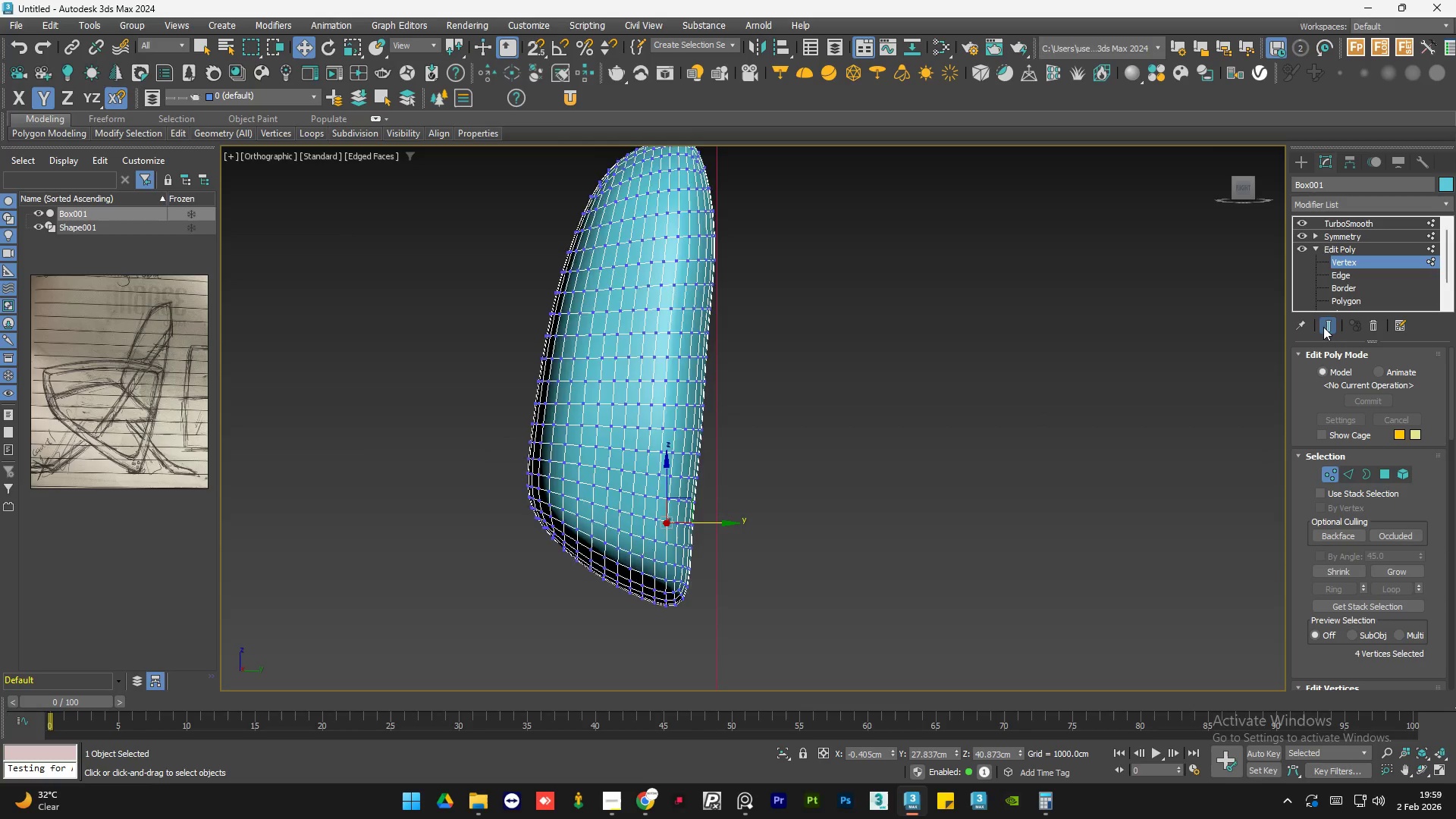 
double_click([808, 571])
 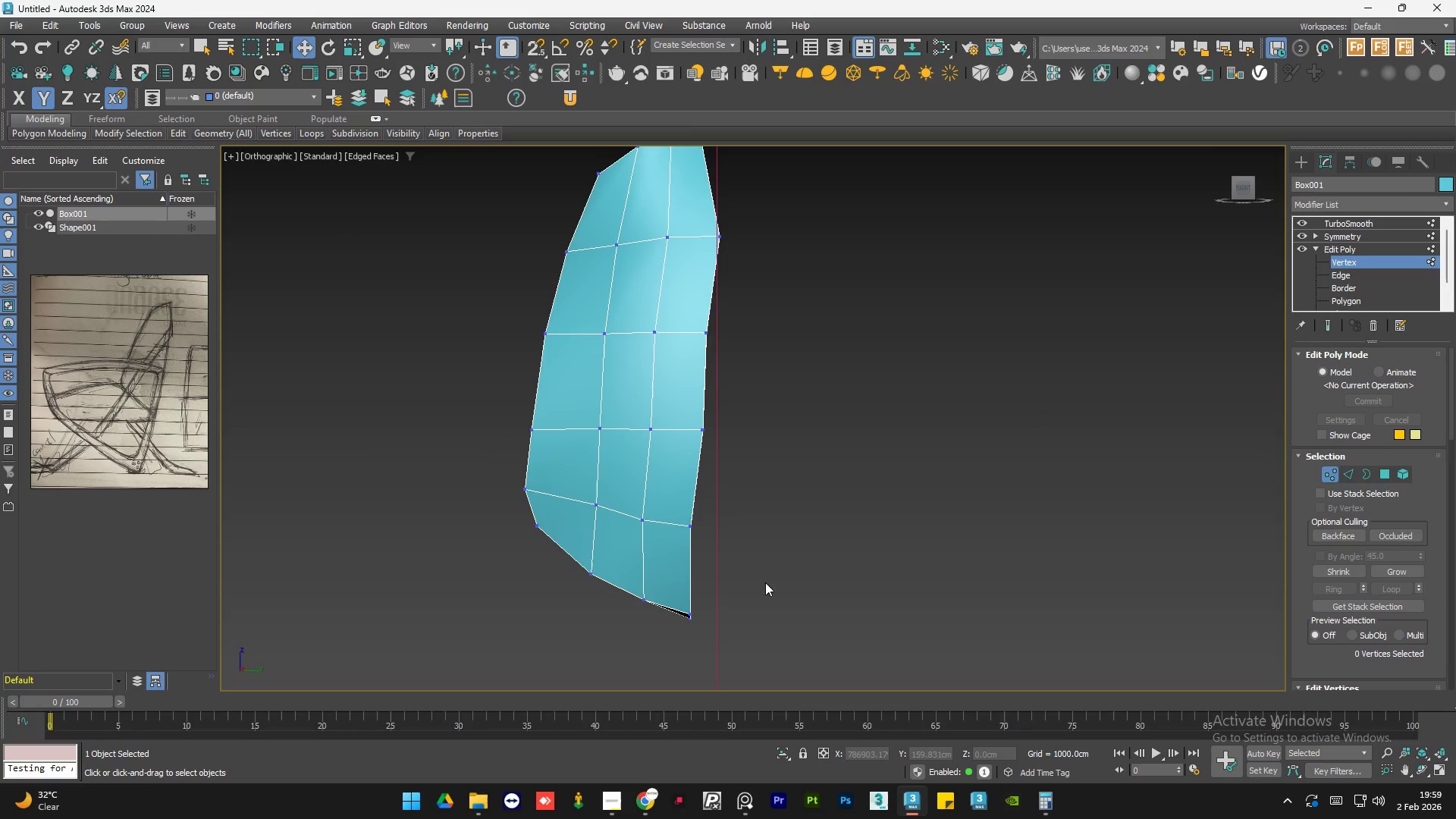 
left_click_drag(start_coordinate=[765, 582], to_coordinate=[670, 636])
 